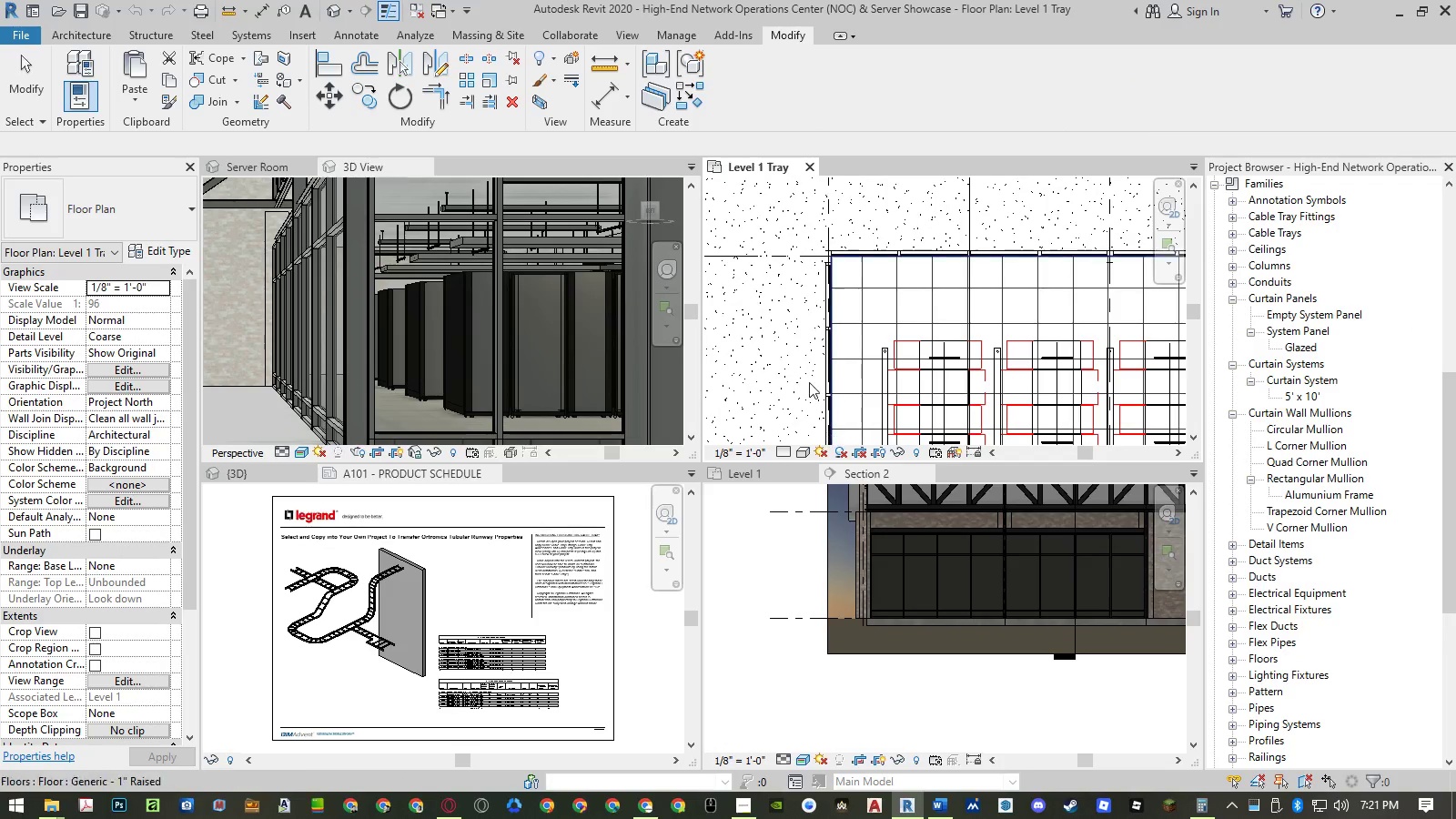 
scroll: coordinate [994, 353], scroll_direction: down, amount: 2.0
 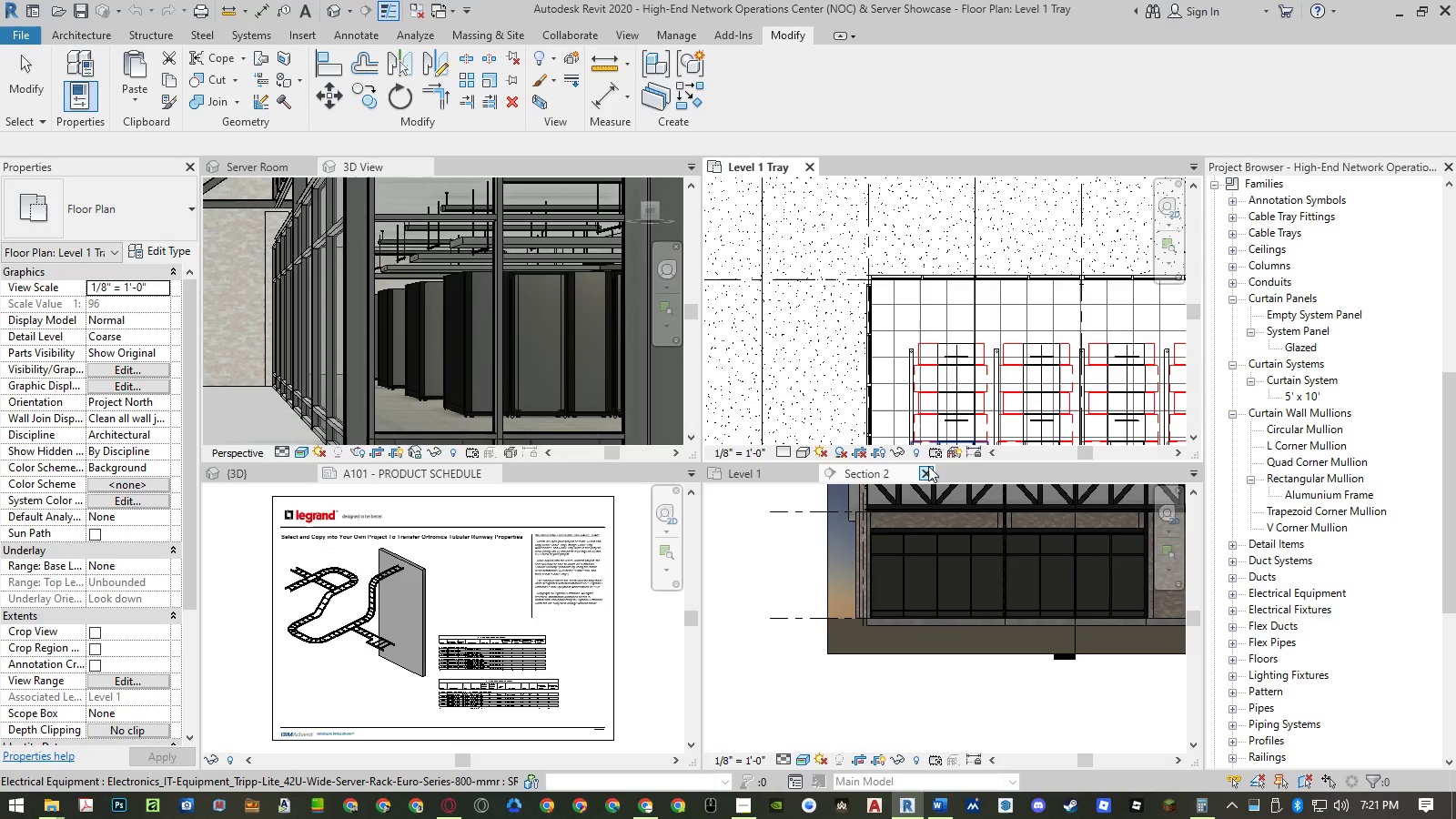 
left_click([927, 470])
 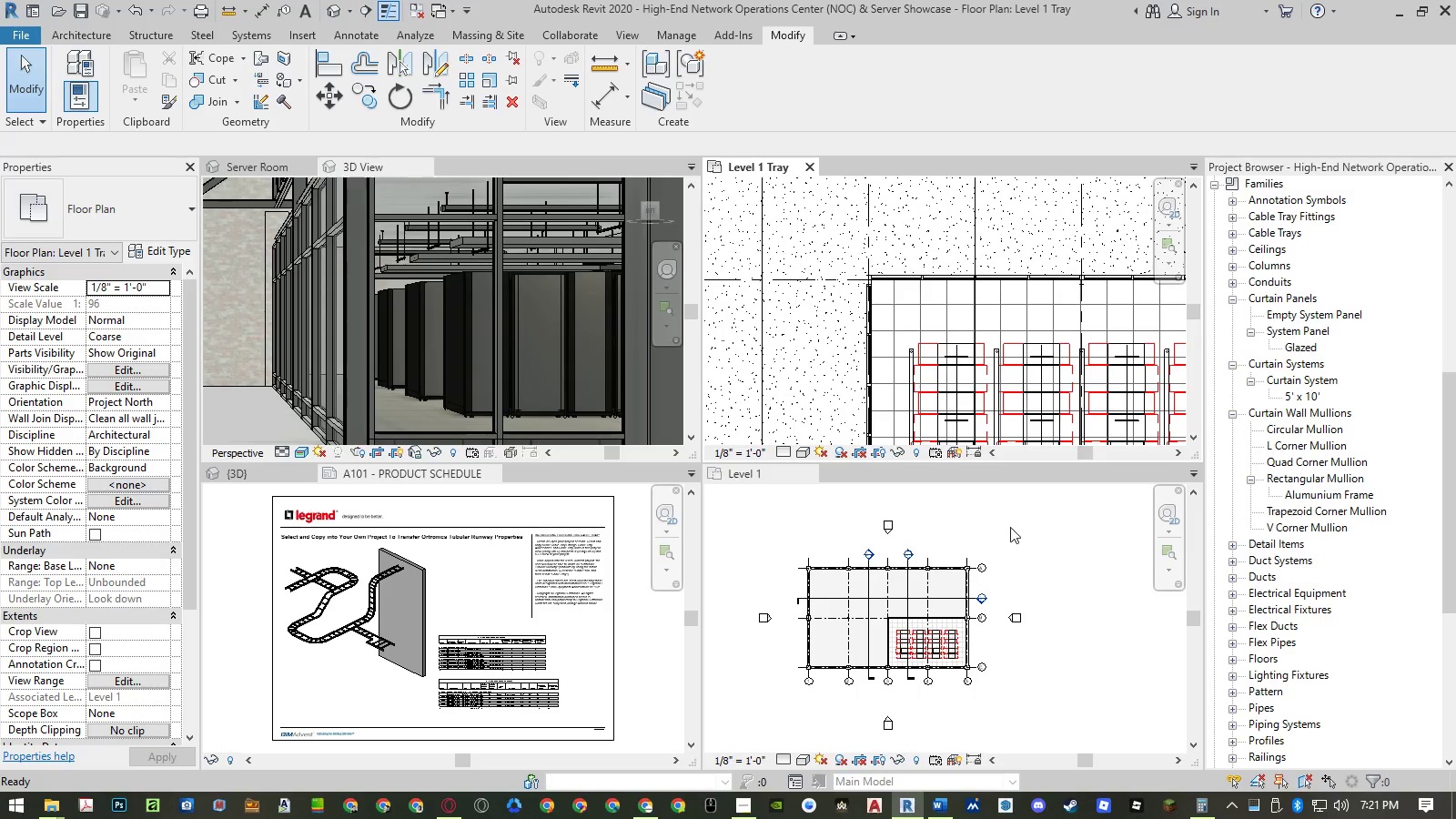 
double_click([1043, 527])
 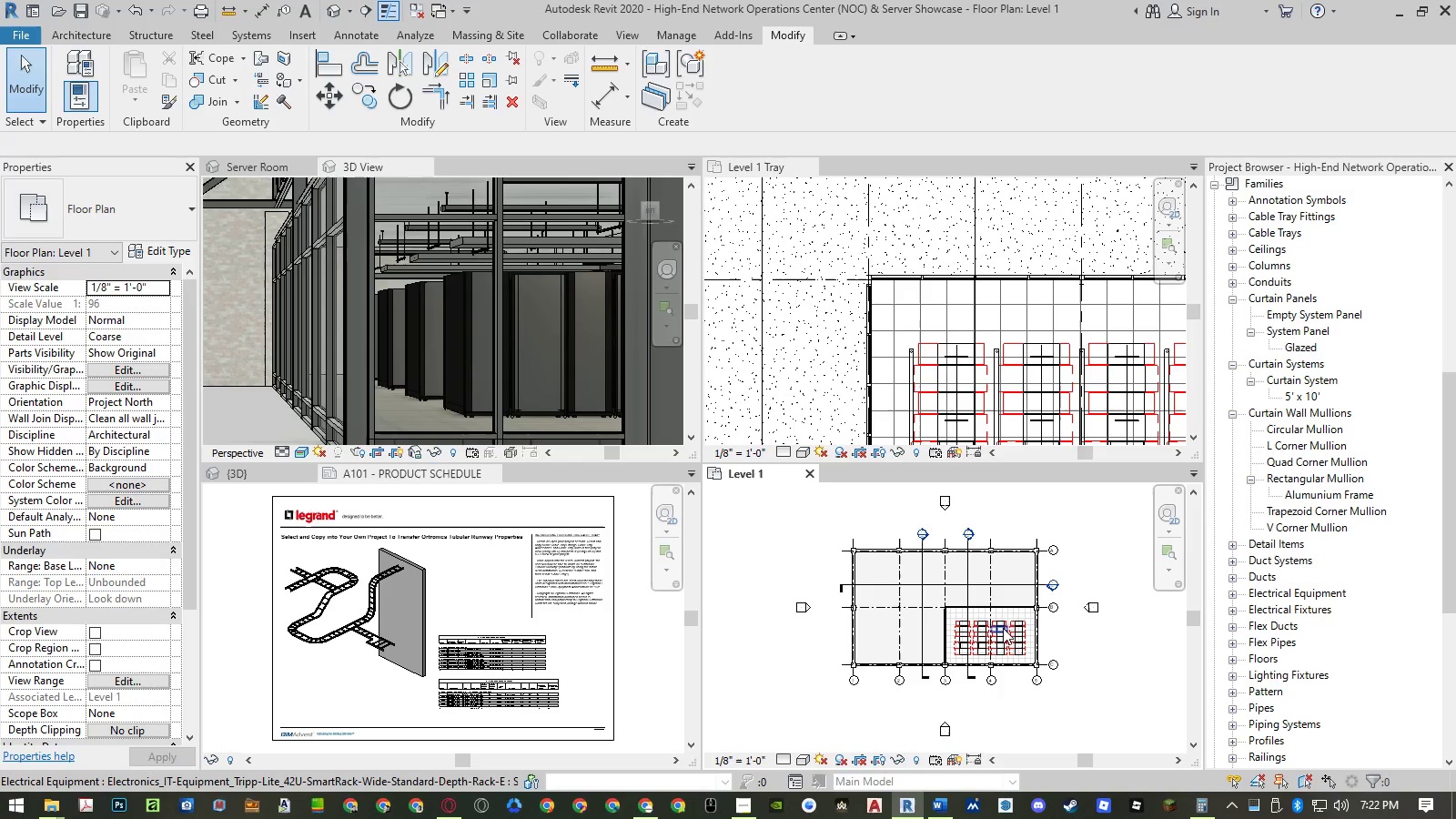 
scroll: coordinate [996, 569], scroll_direction: up, amount: 9.0
 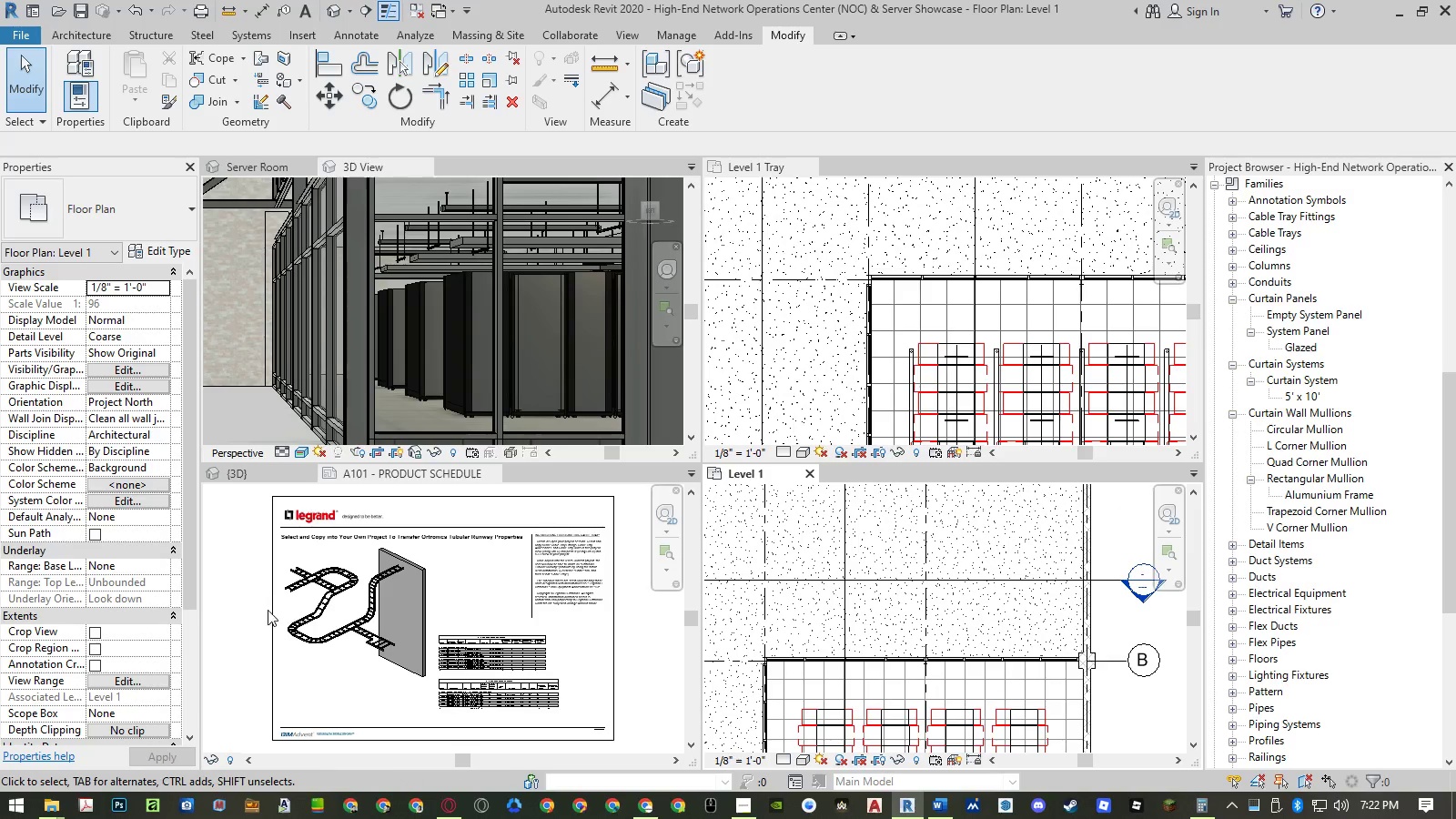 
left_click([250, 612])
 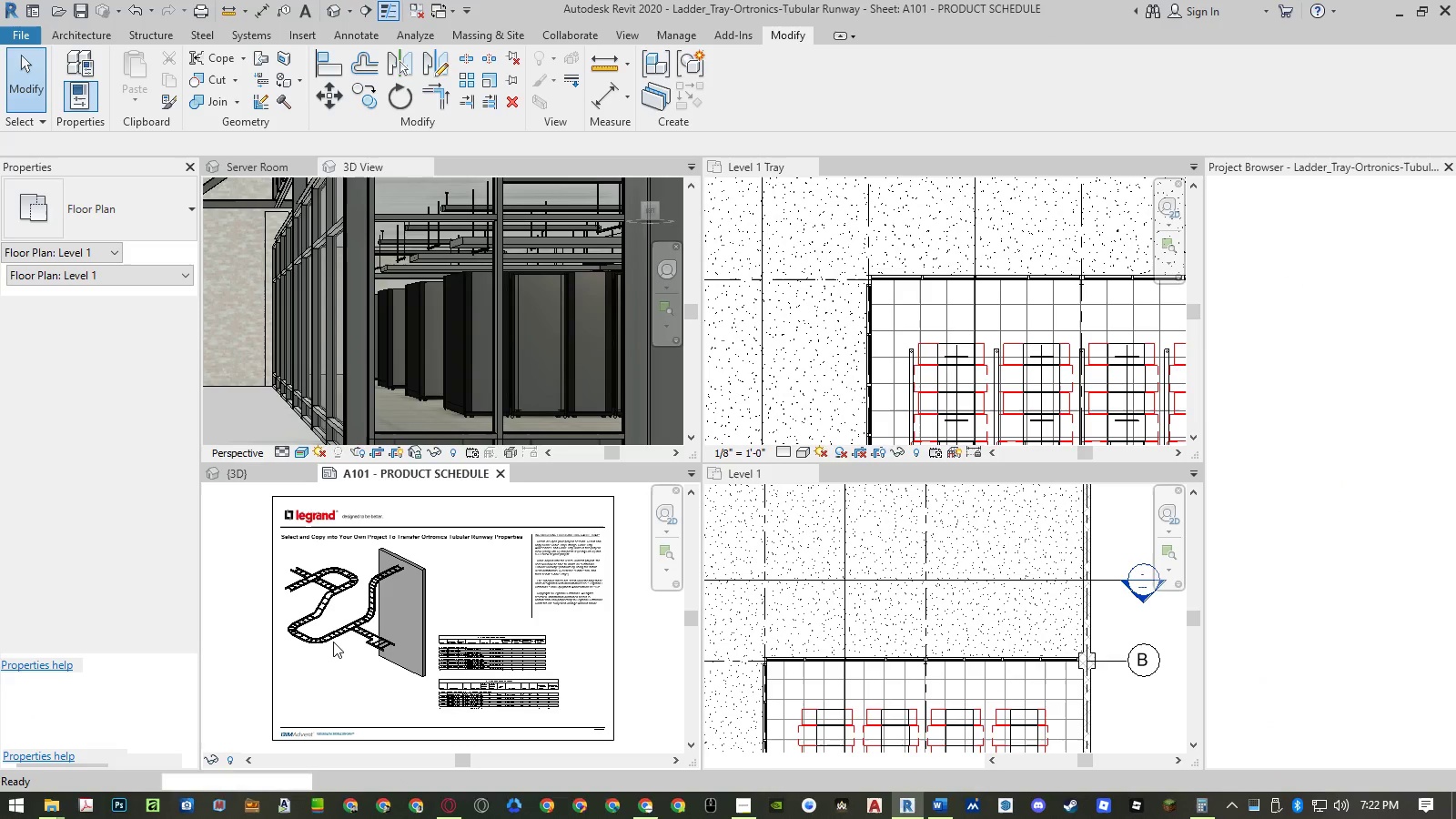 
scroll: coordinate [318, 631], scroll_direction: up, amount: 5.0
 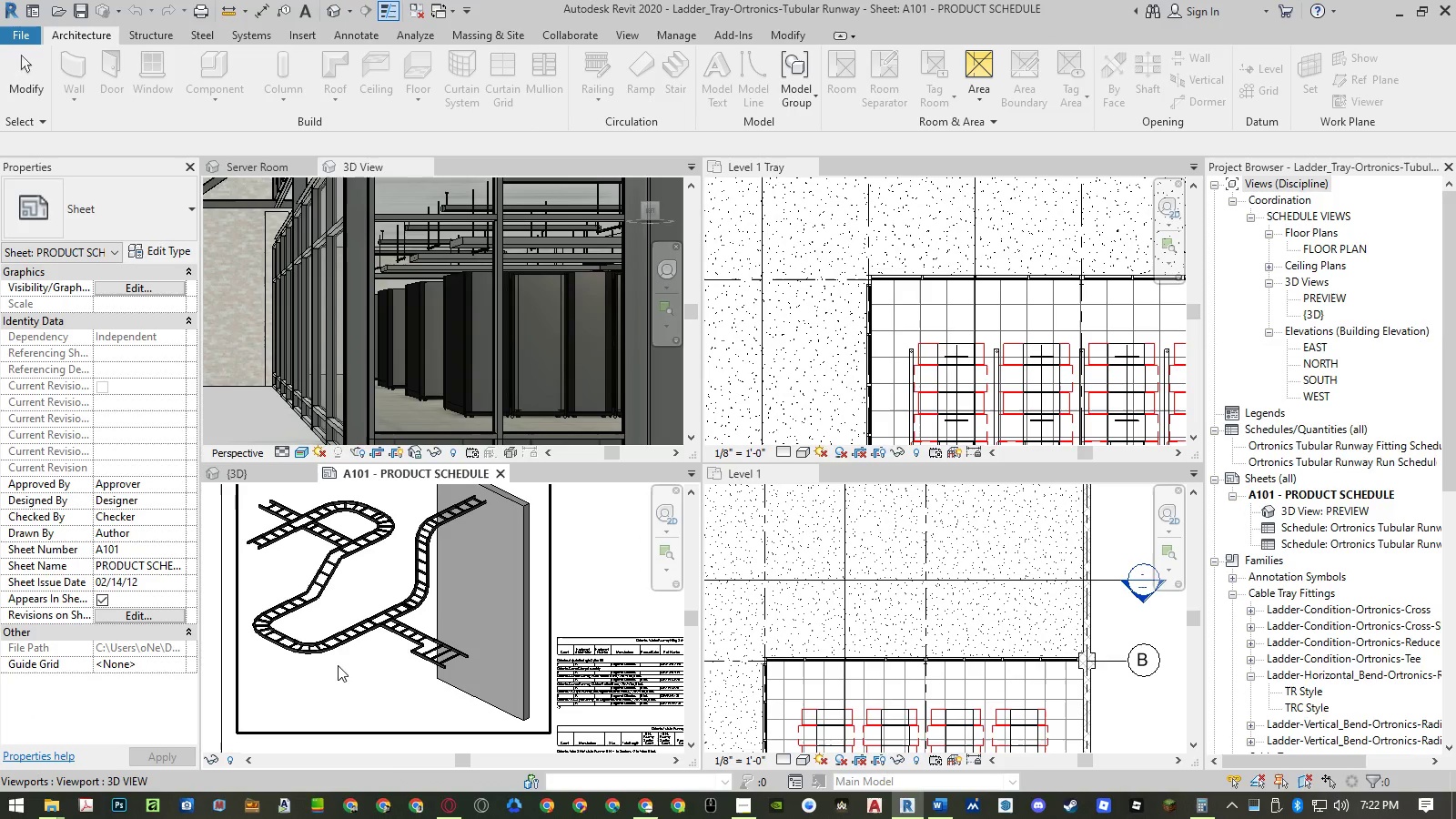 
left_click([351, 682])
 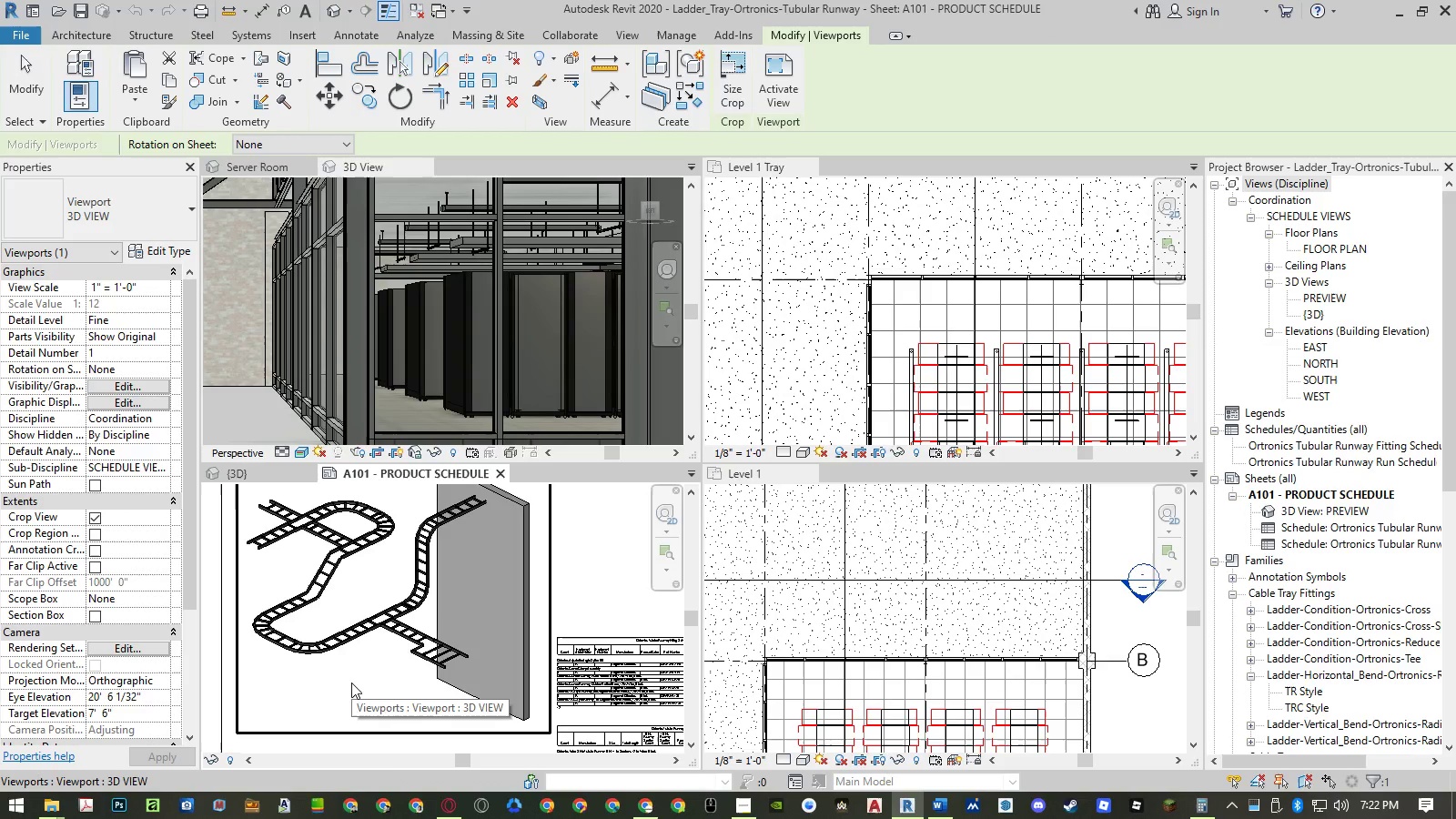 
right_click([351, 682])
 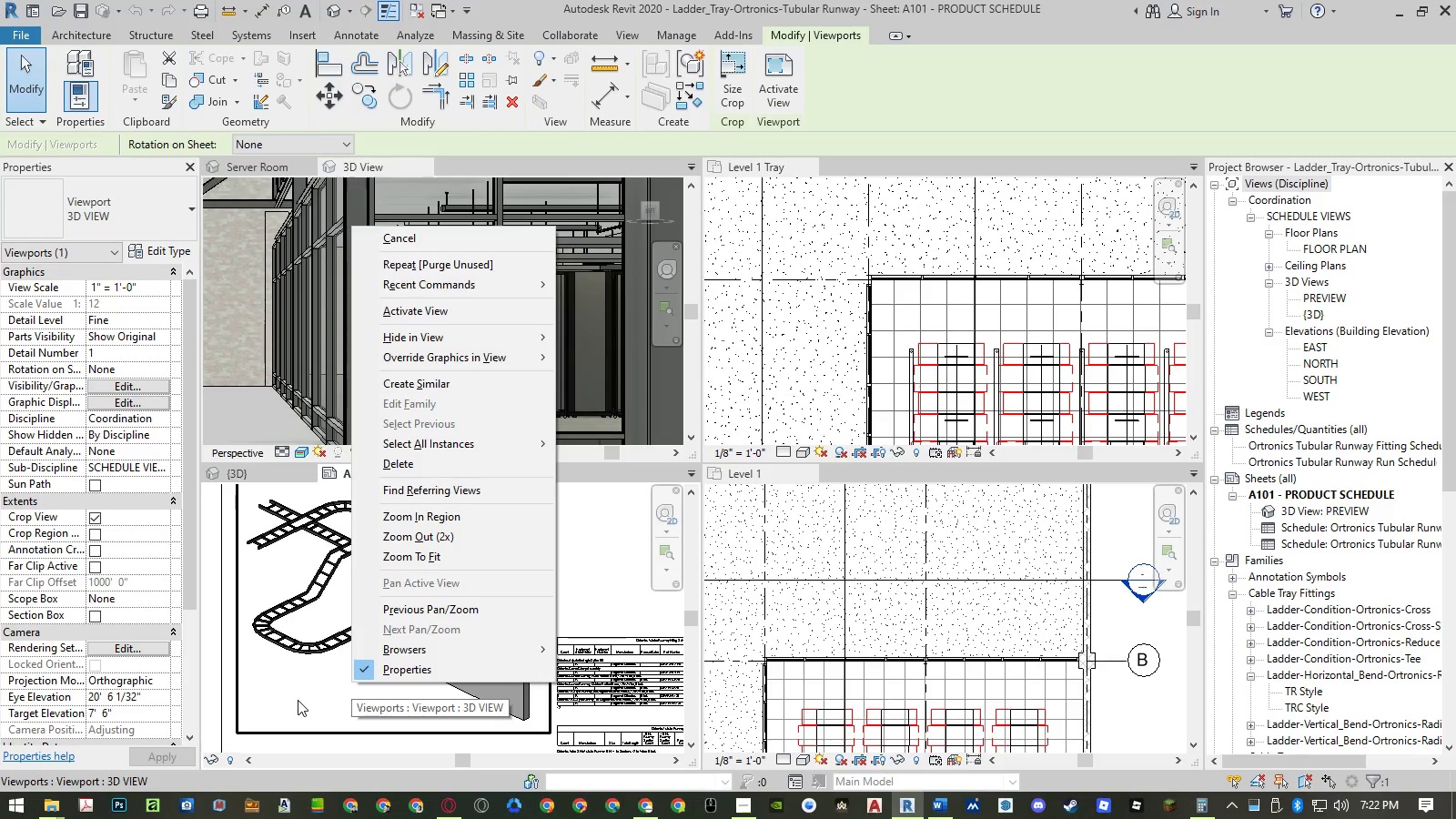 
left_click([298, 700])
 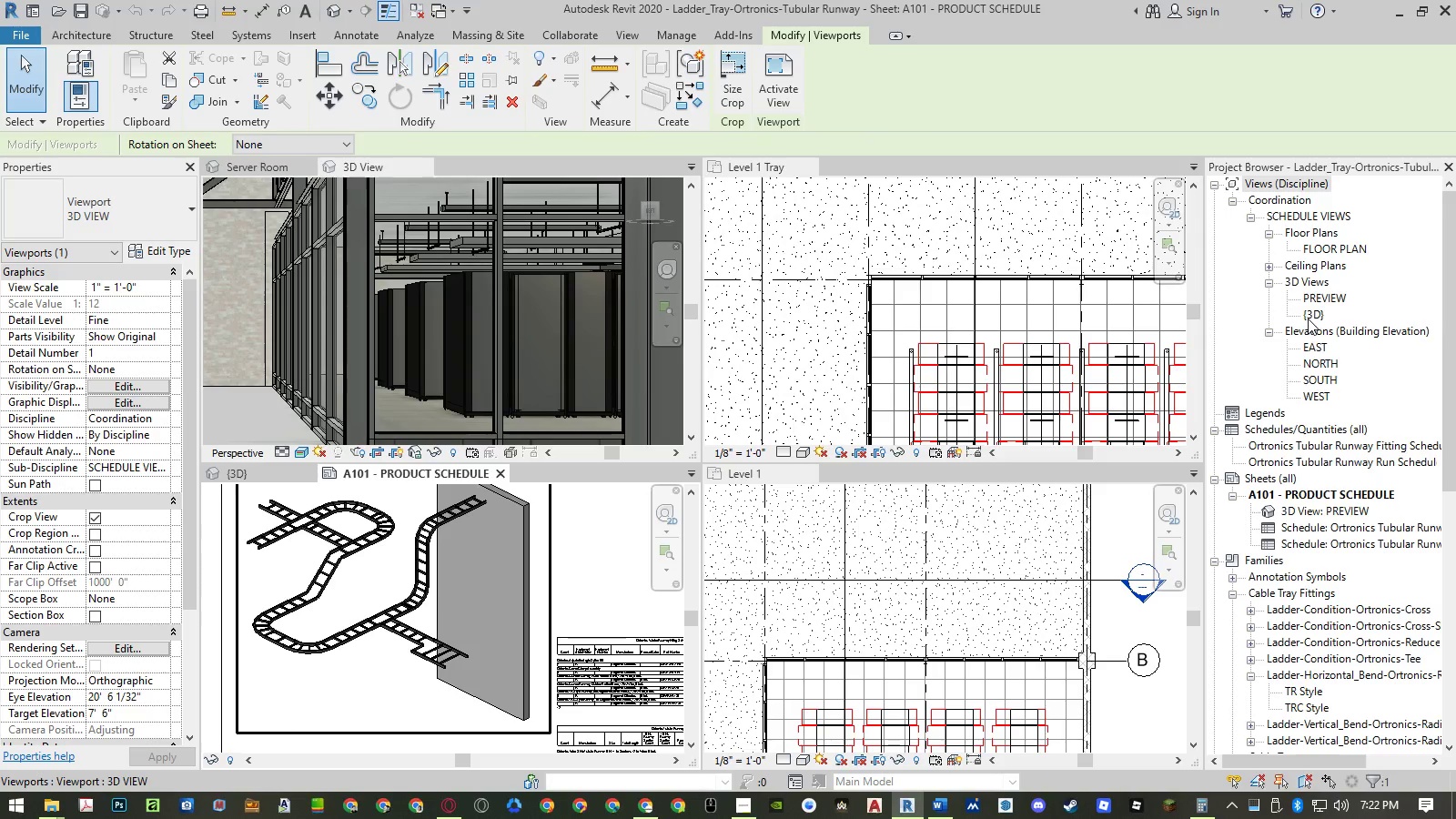 
left_click_drag(start_coordinate=[1308, 318], to_coordinate=[609, 581])
 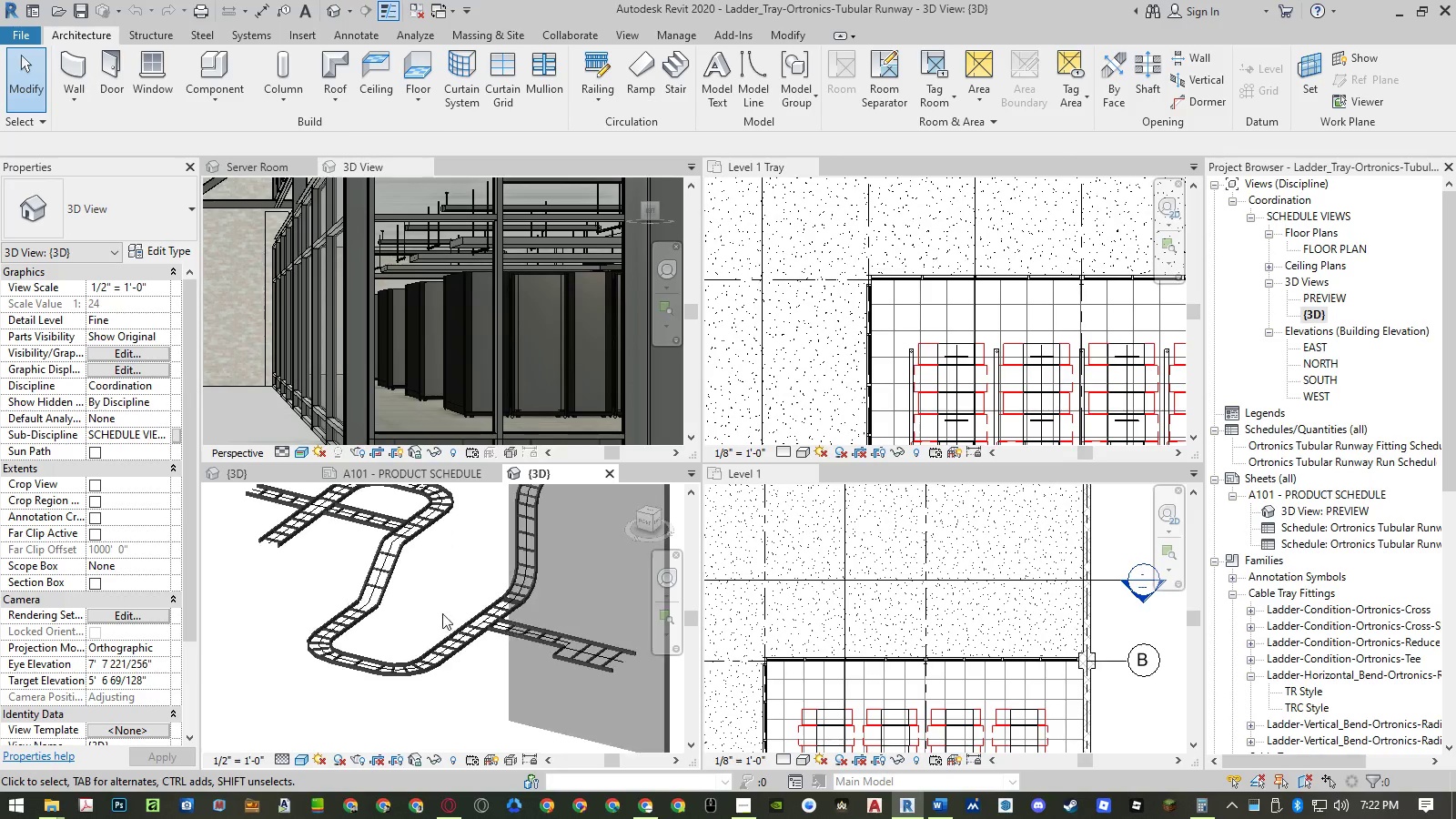 
left_click([609, 581])
 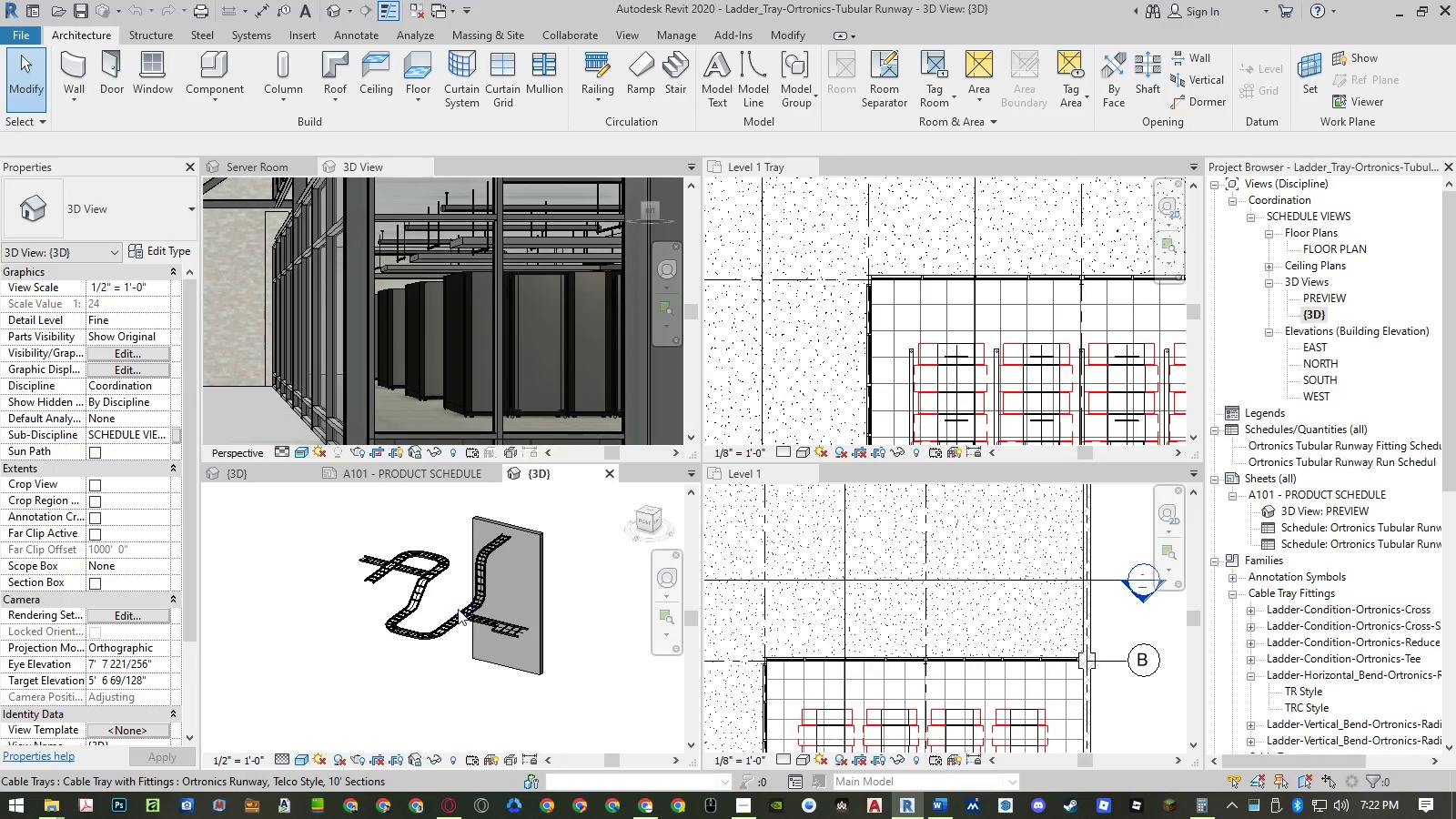 
scroll: coordinate [442, 613], scroll_direction: up, amount: 8.0
 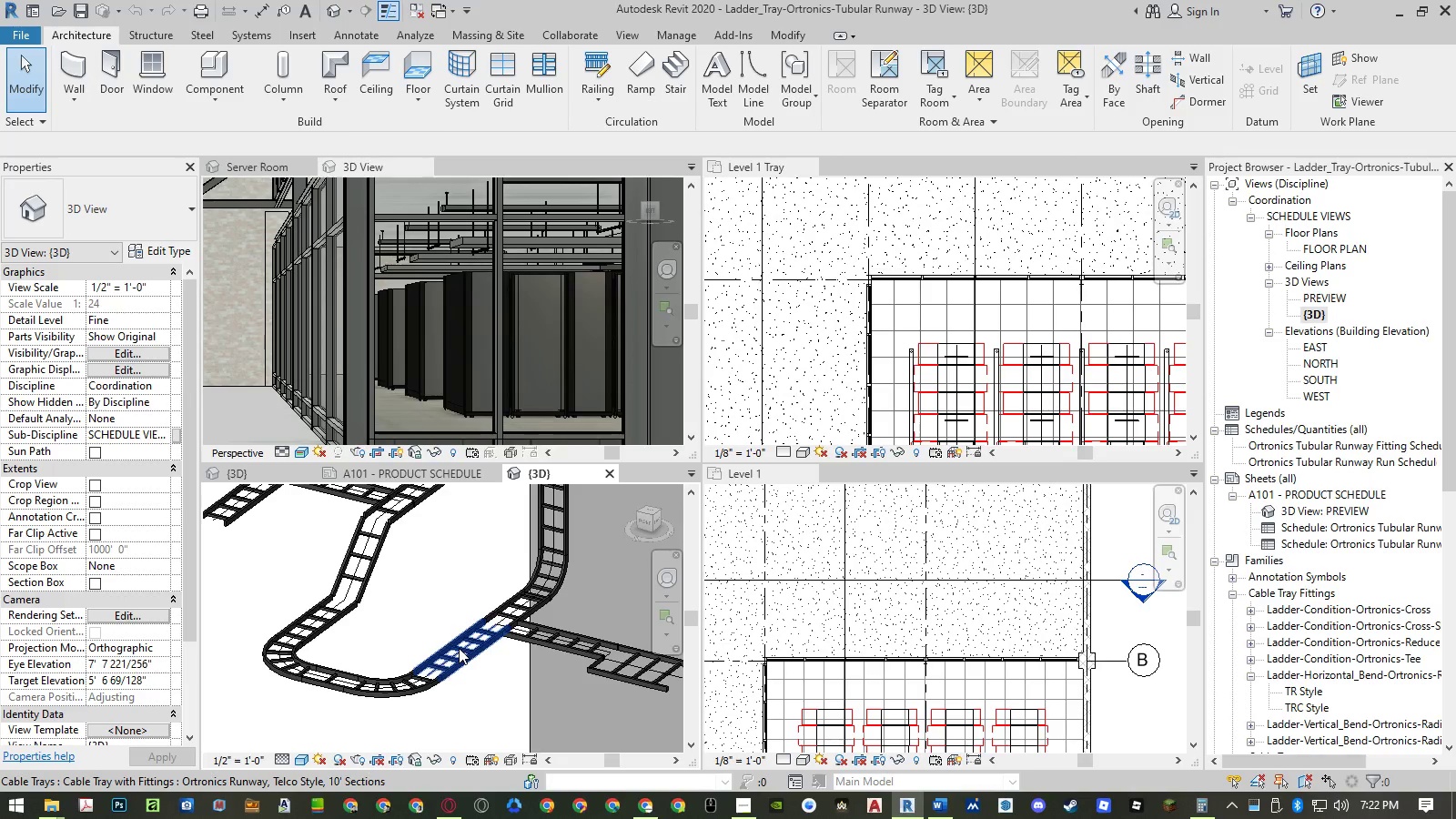 
left_click([459, 648])
 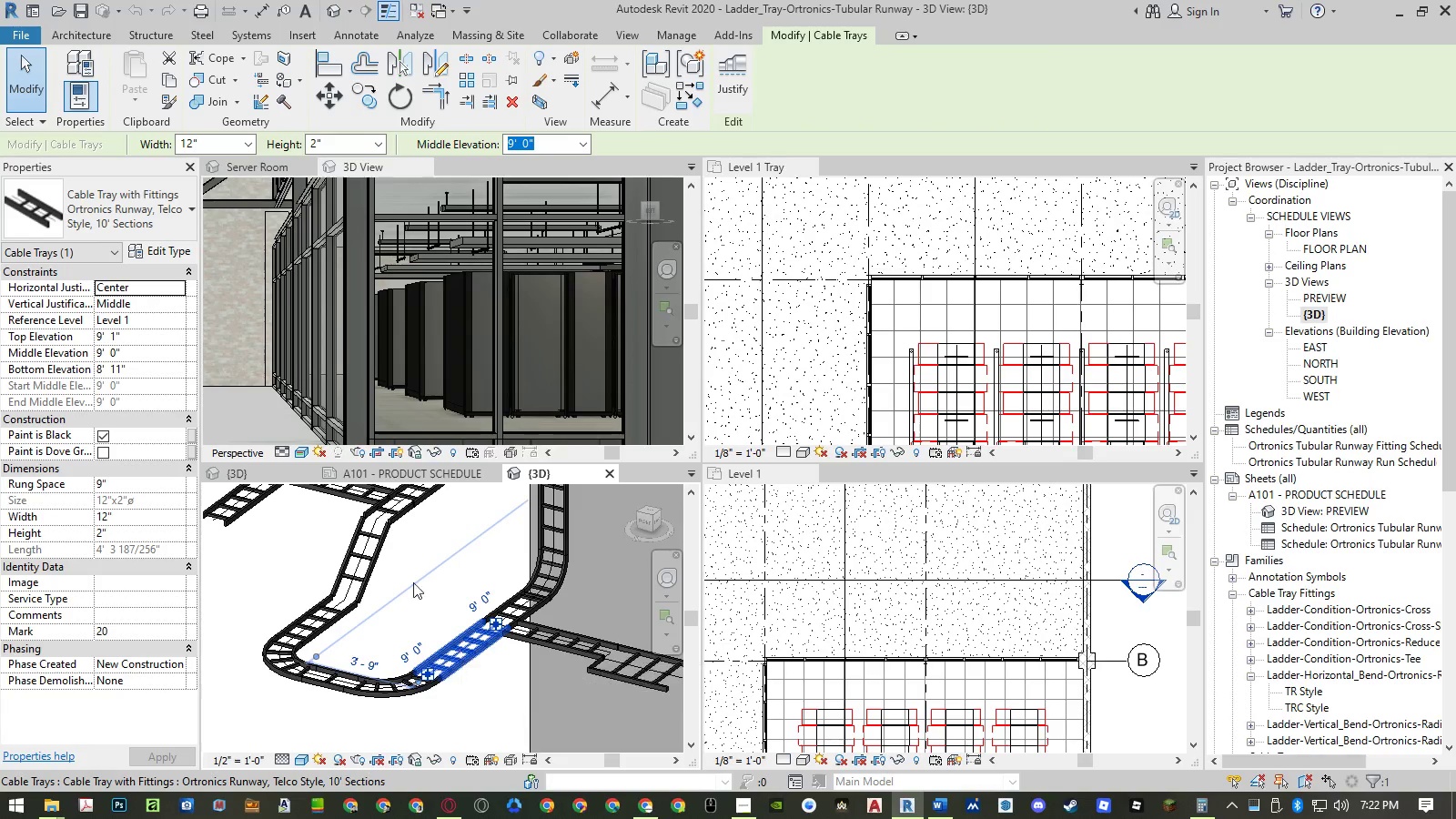 
mouse_move([178, 263])
 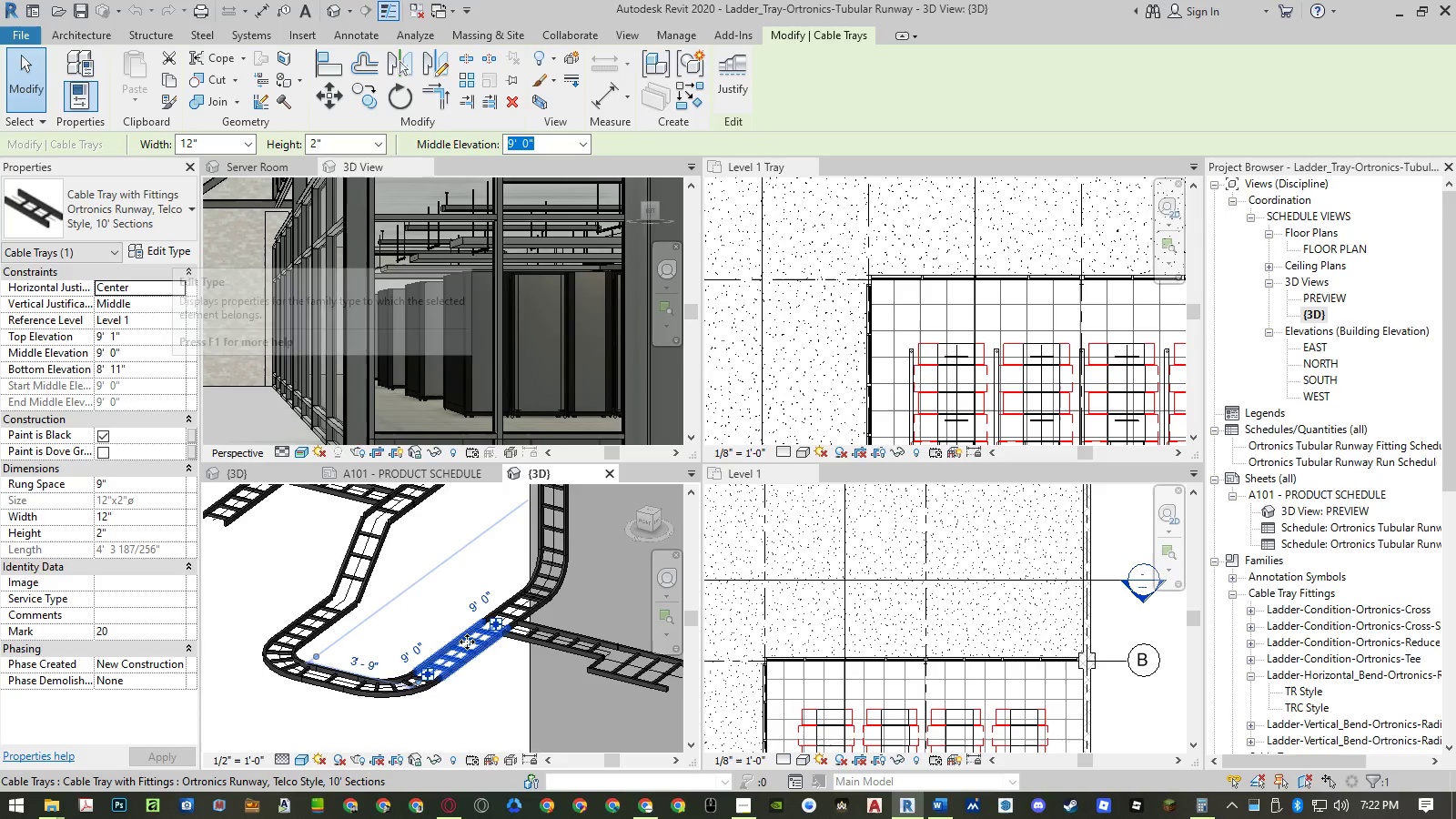 
right_click([467, 642])
 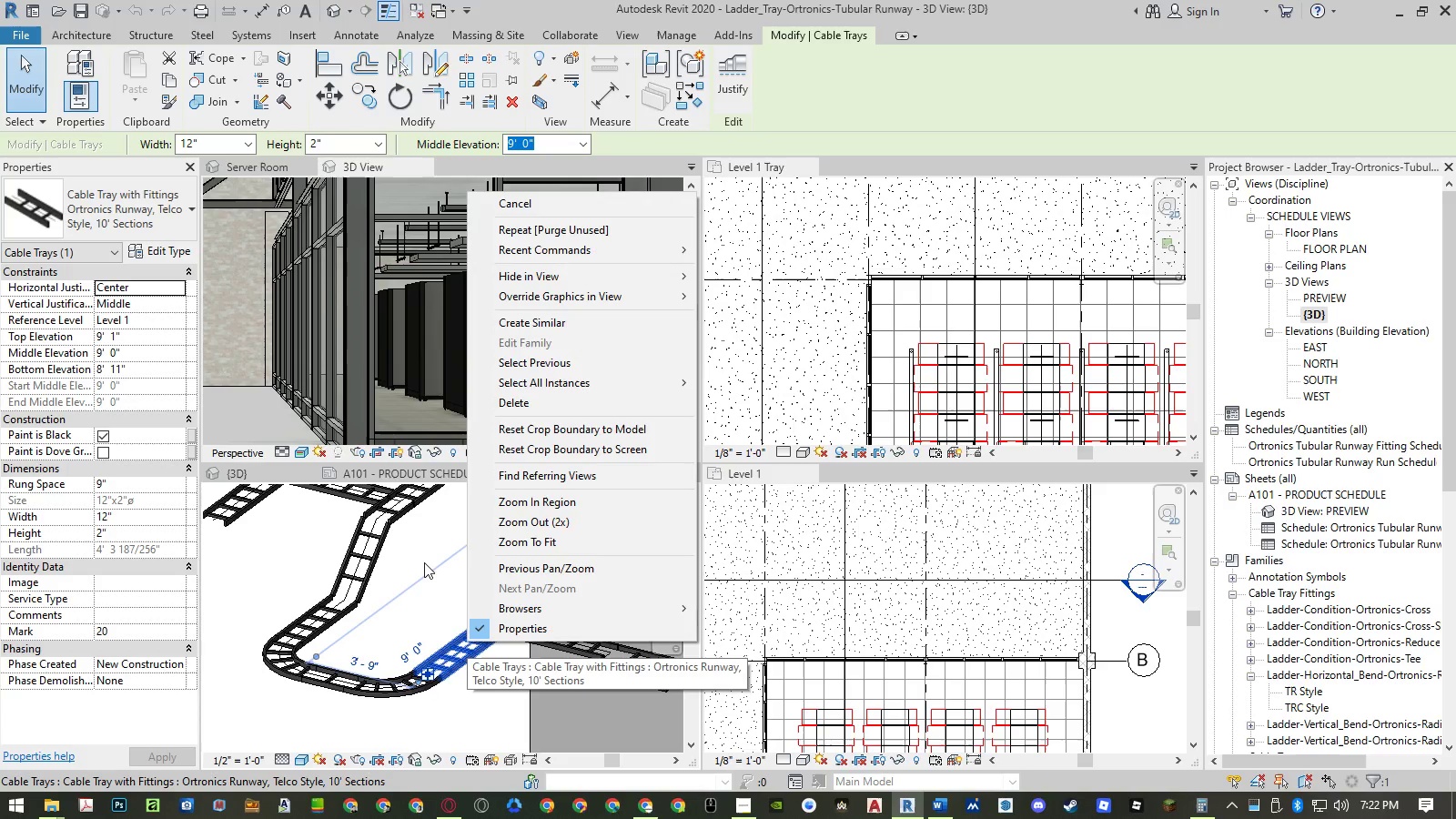 
left_click([424, 559])
 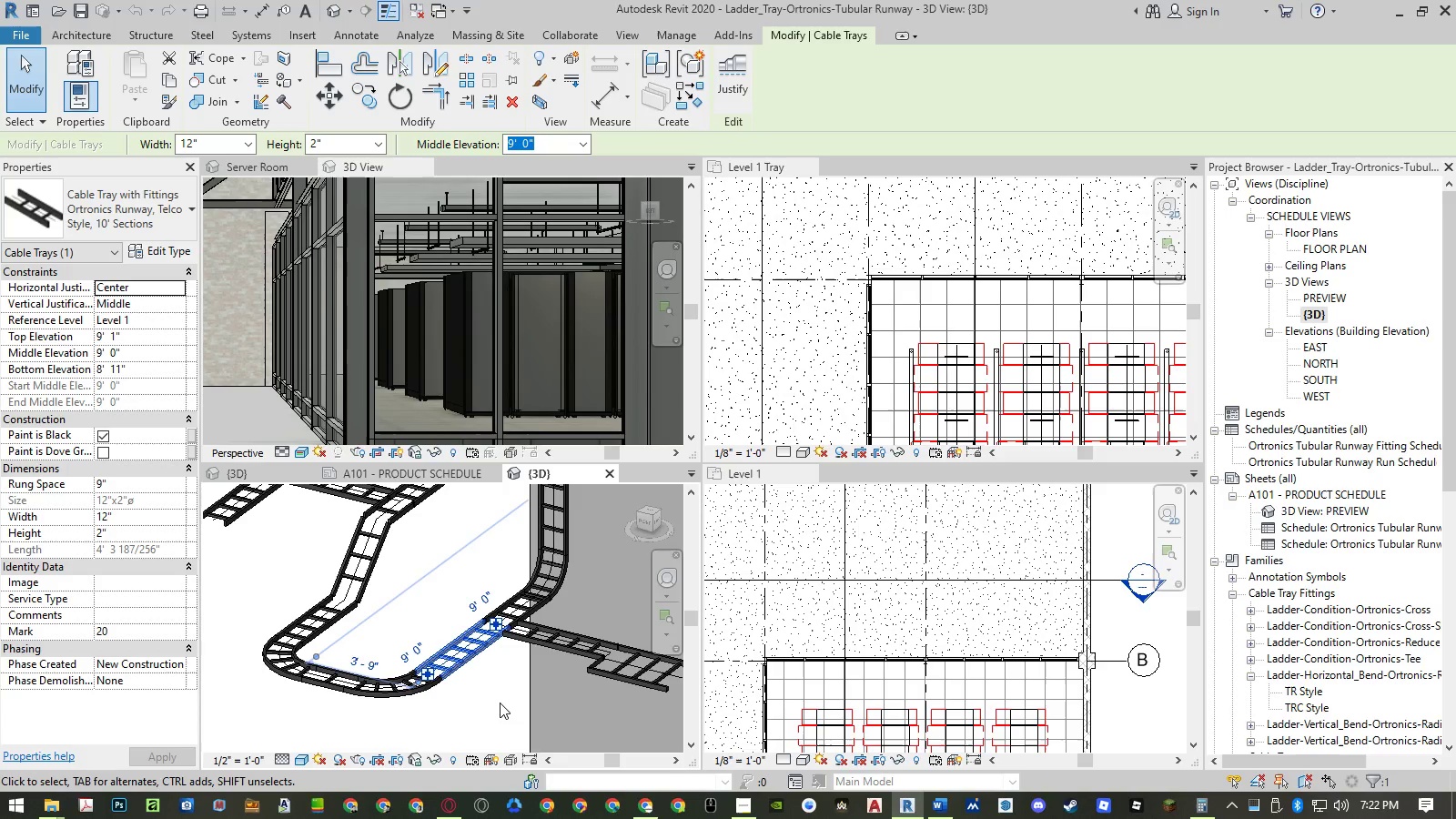 
key(Control+ControlLeft)
 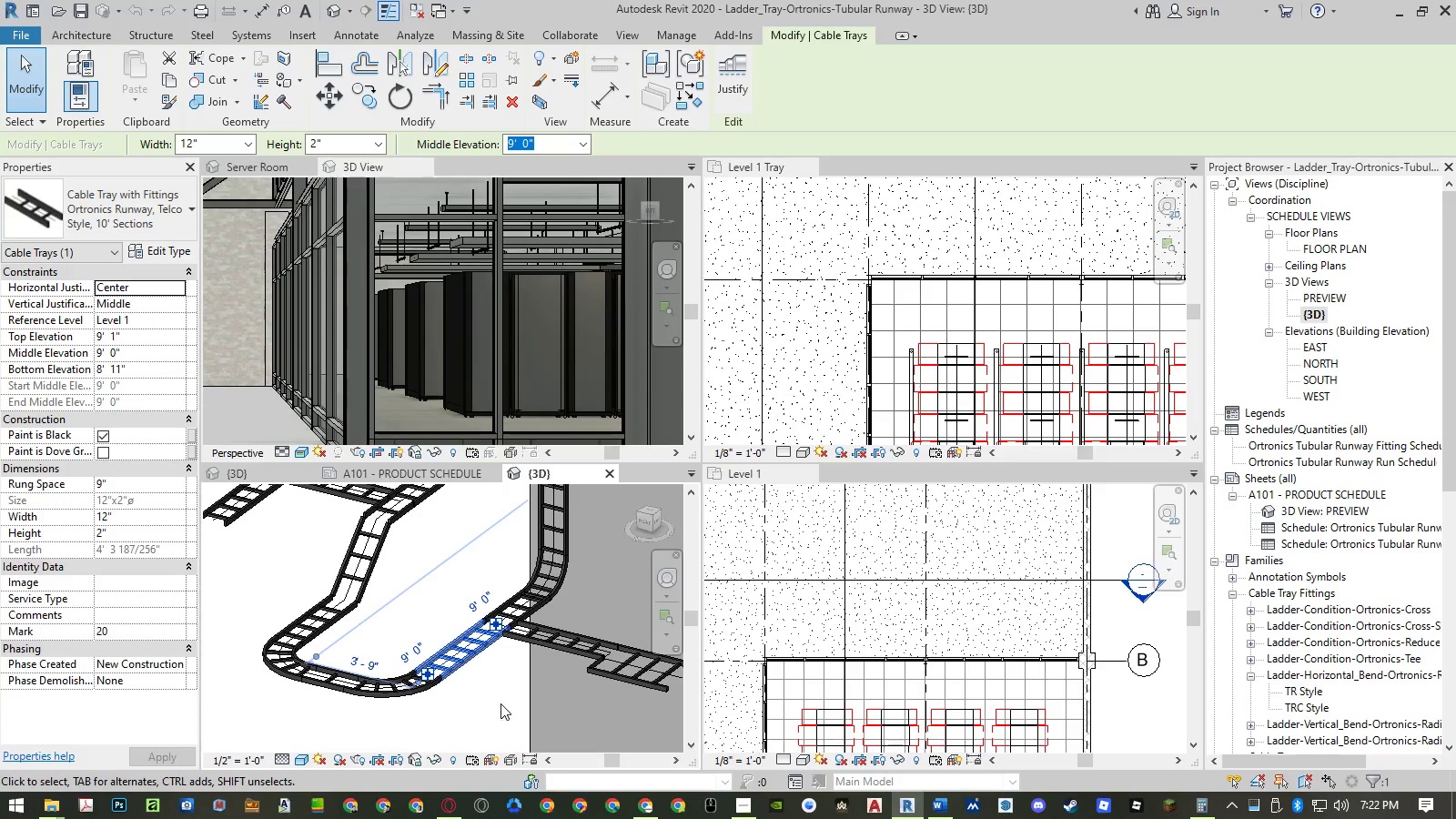 
key(Control+C)
 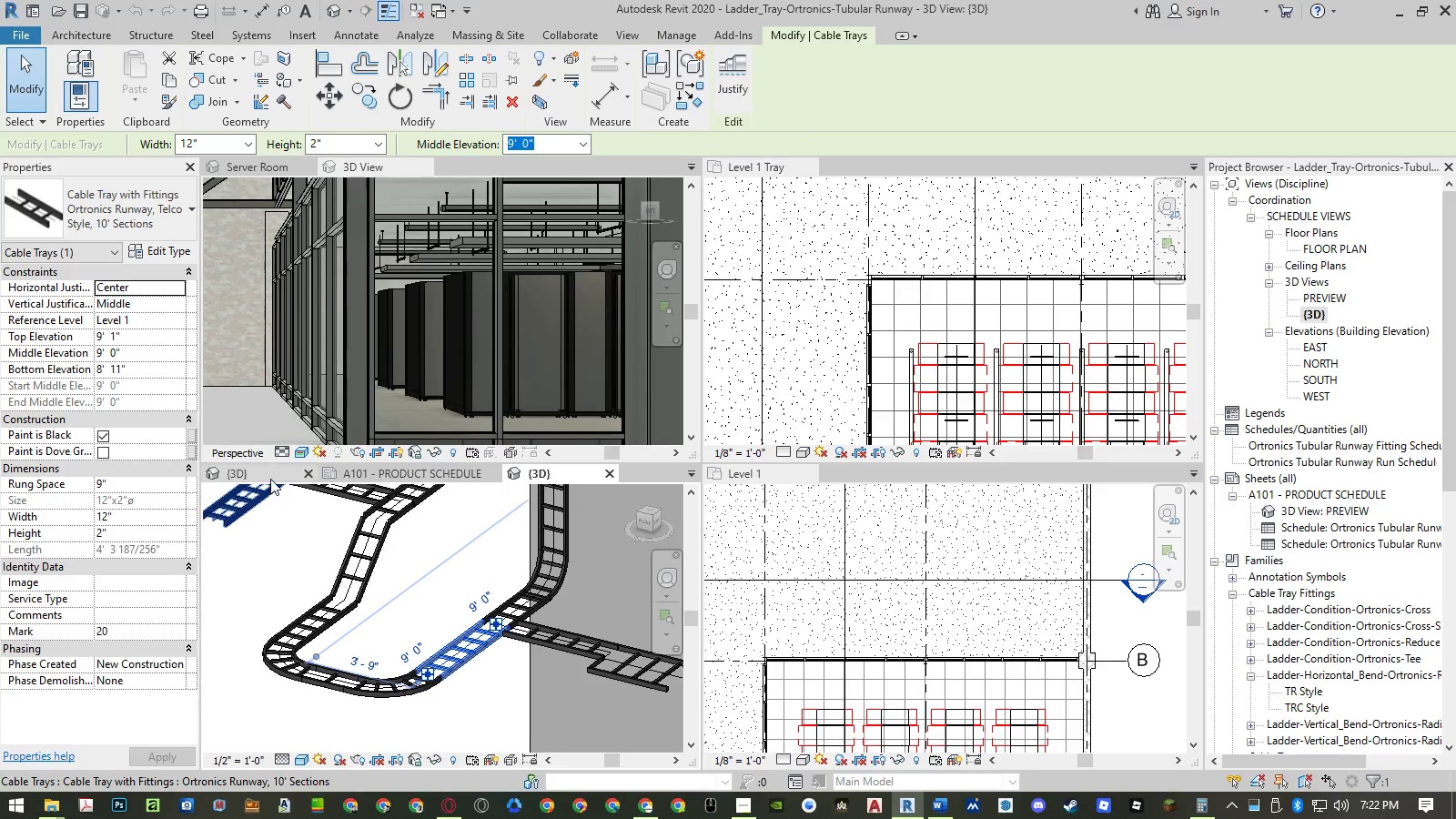 
left_click([269, 476])
 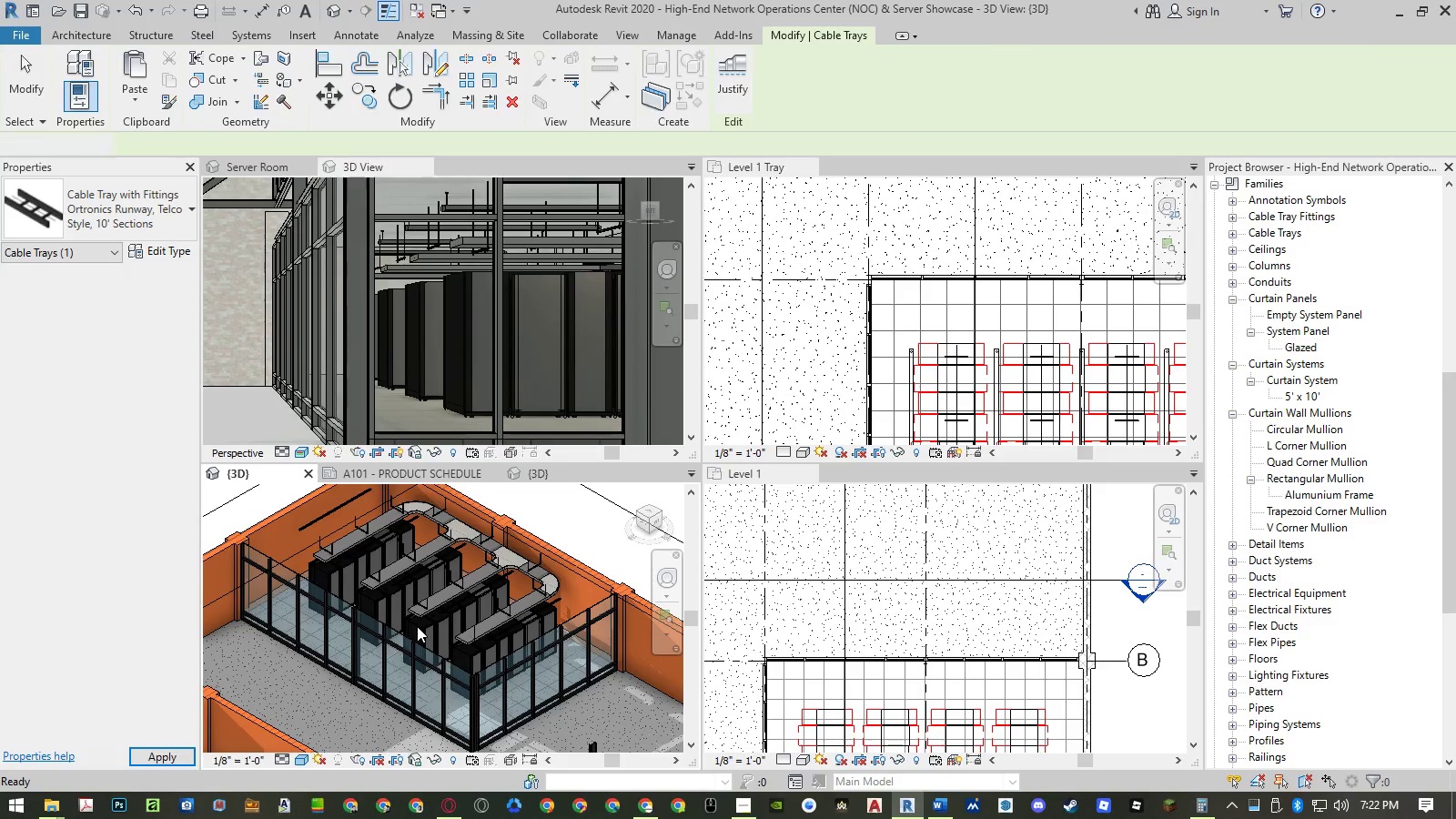 
scroll: coordinate [422, 629], scroll_direction: down, amount: 4.0
 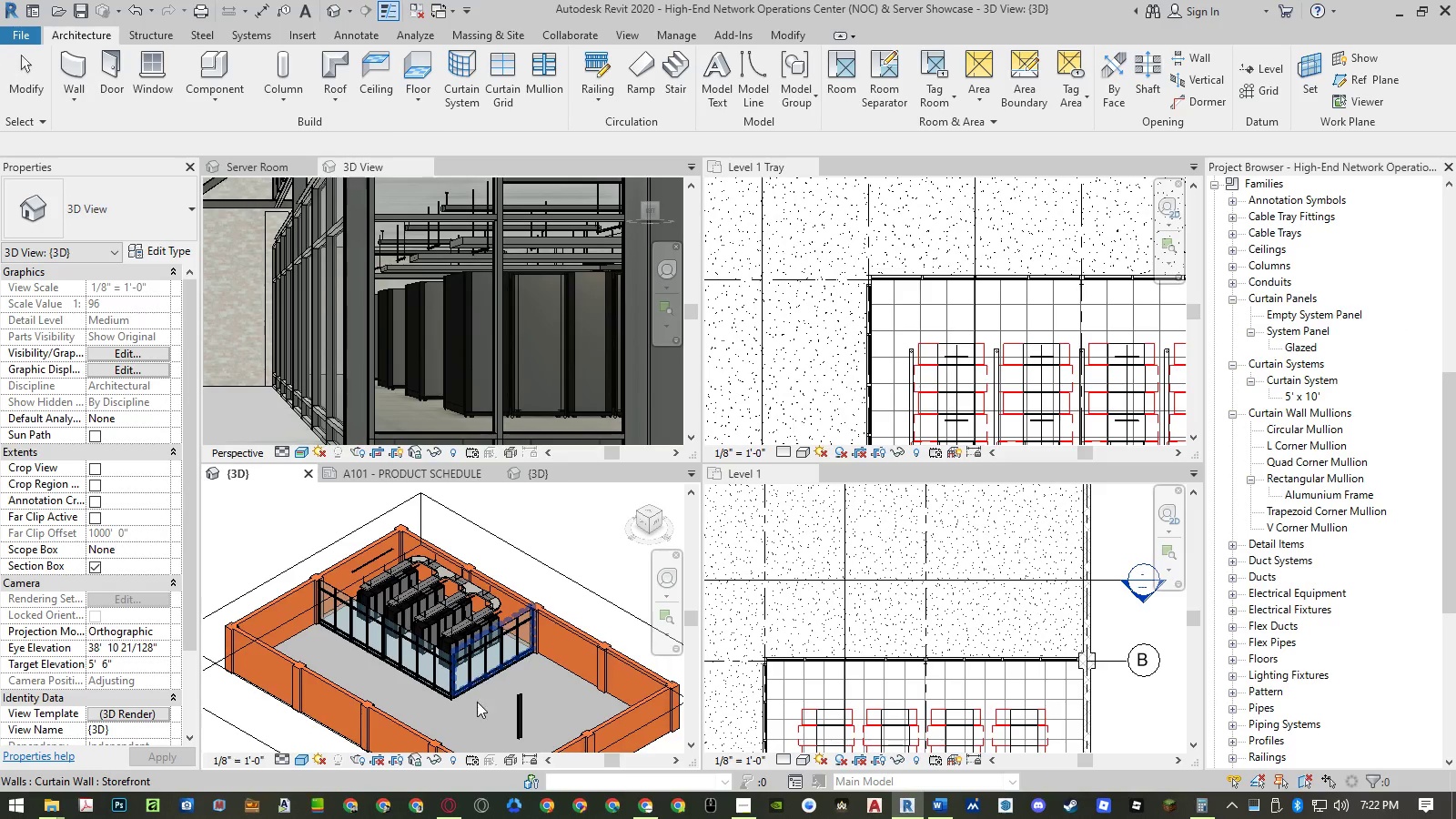 
key(Control+ControlLeft)
 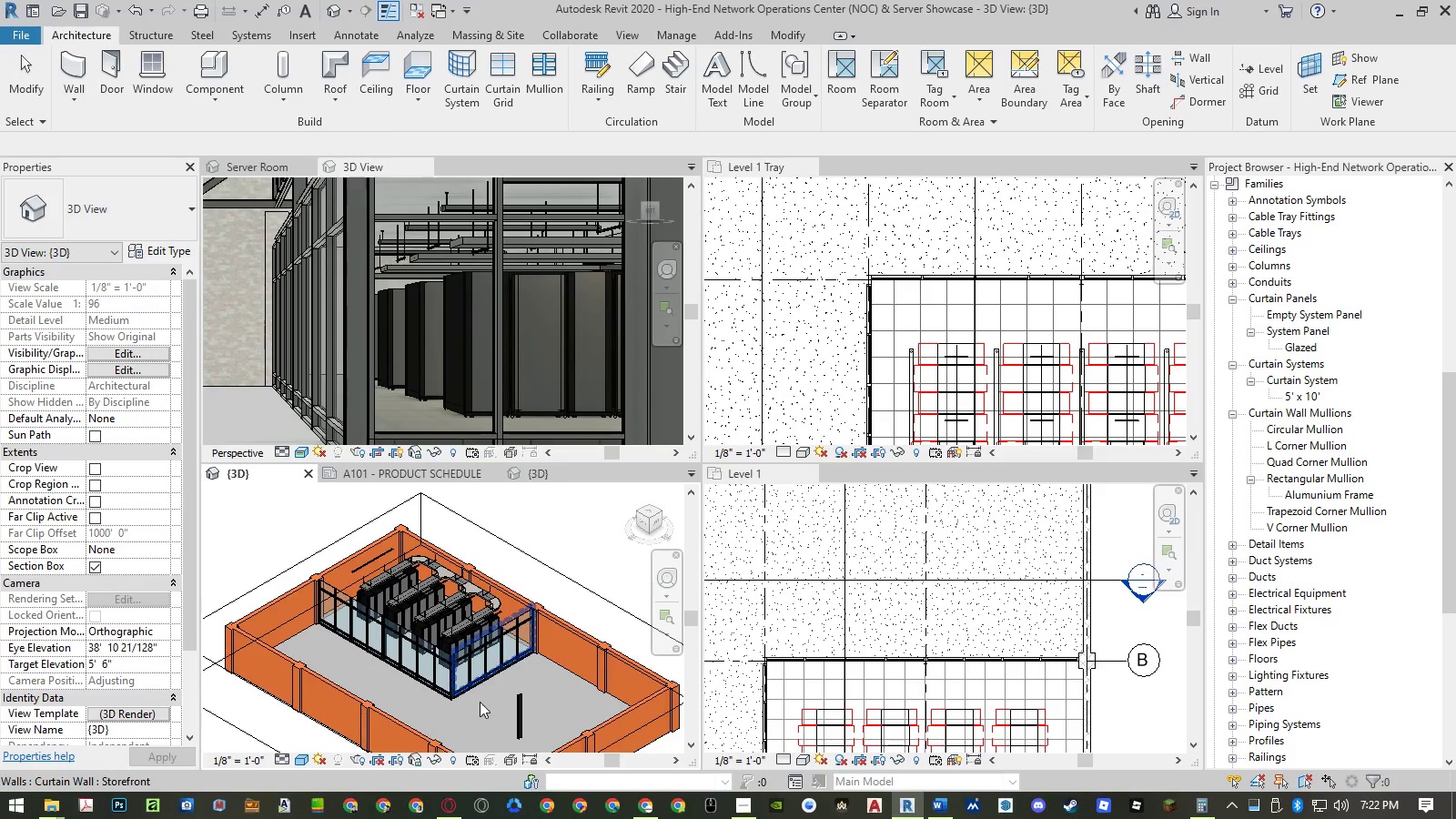 
wait(9.98)
 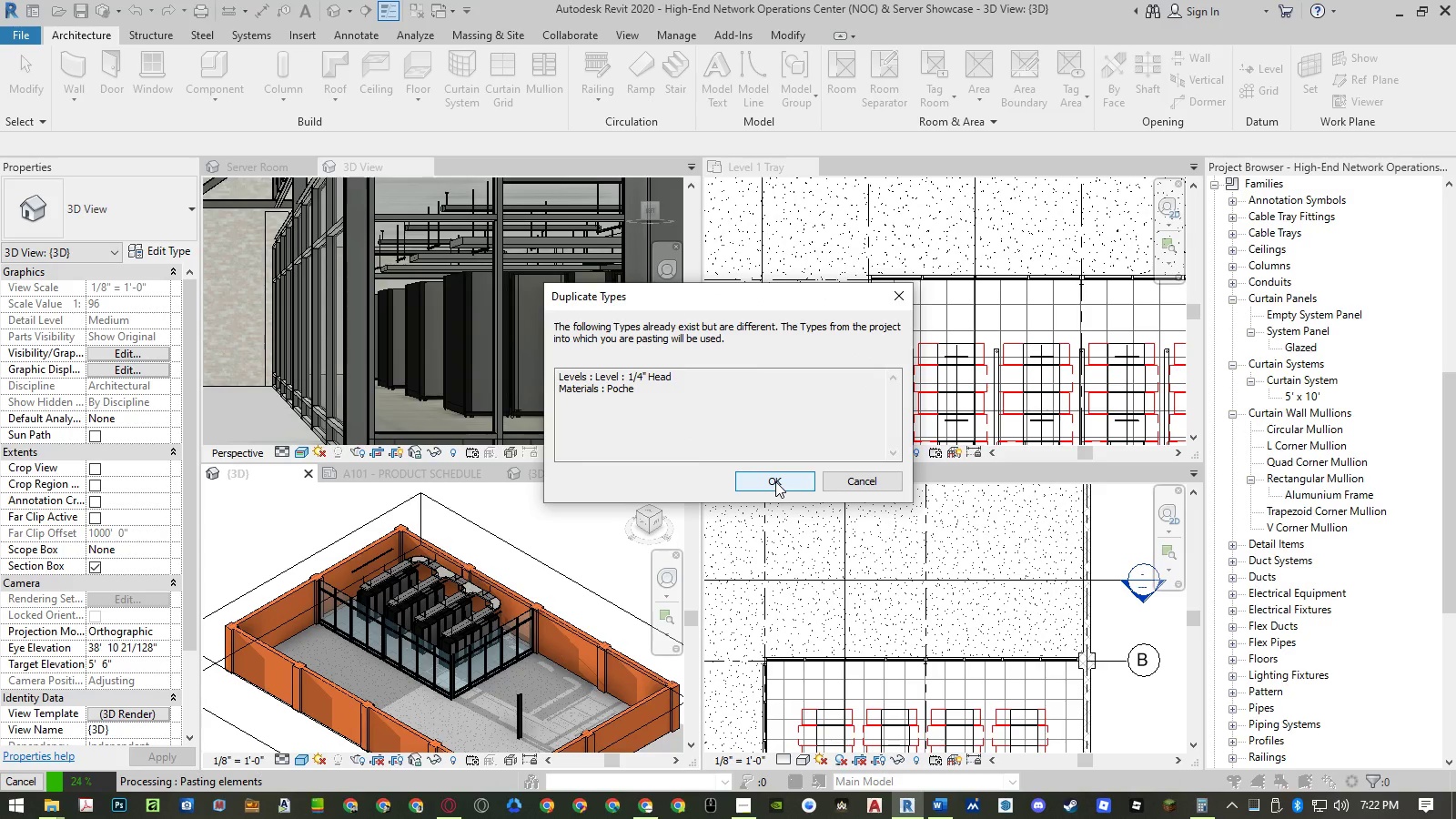 
left_click([854, 484])
 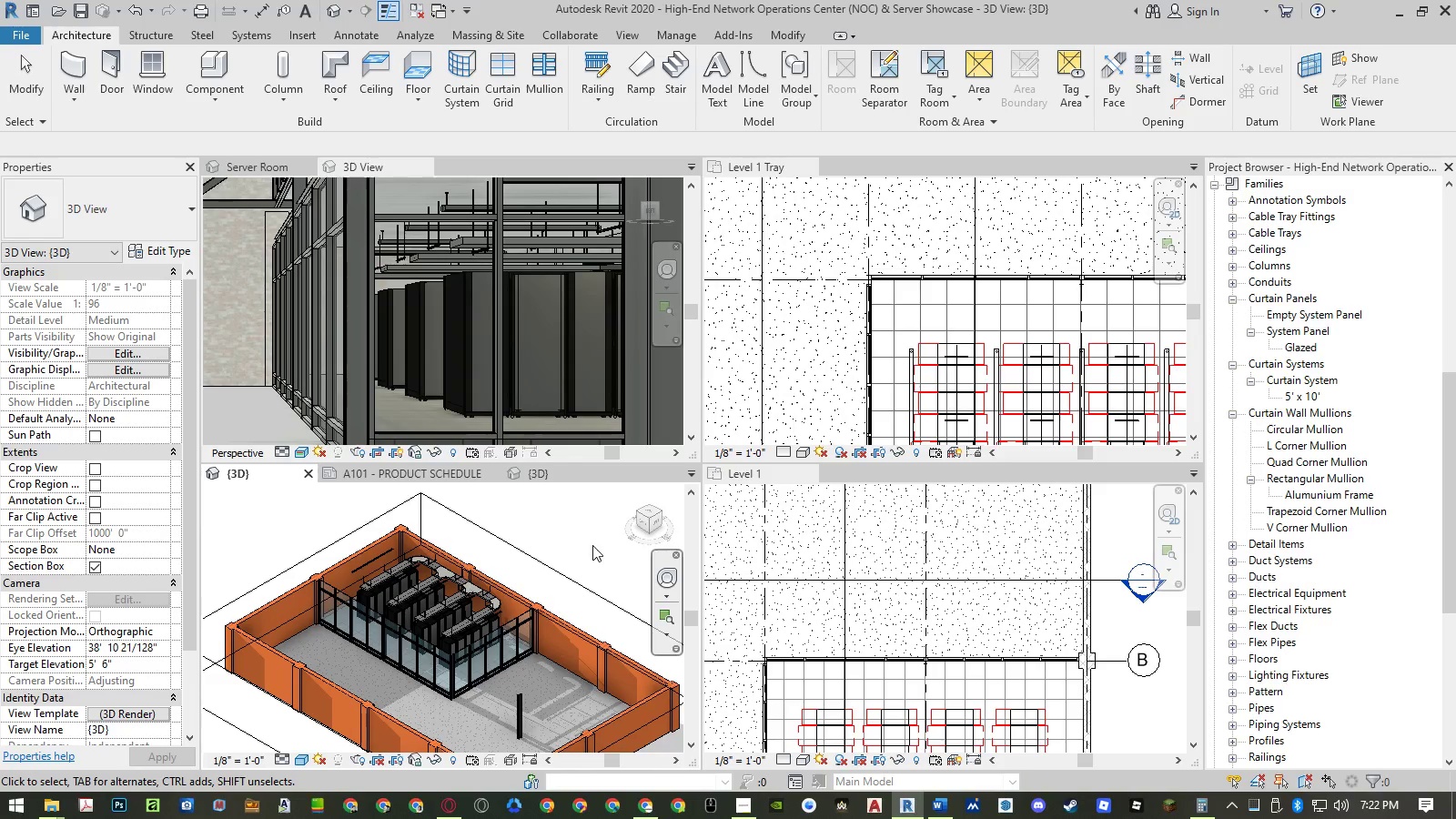 
left_click([566, 539])
 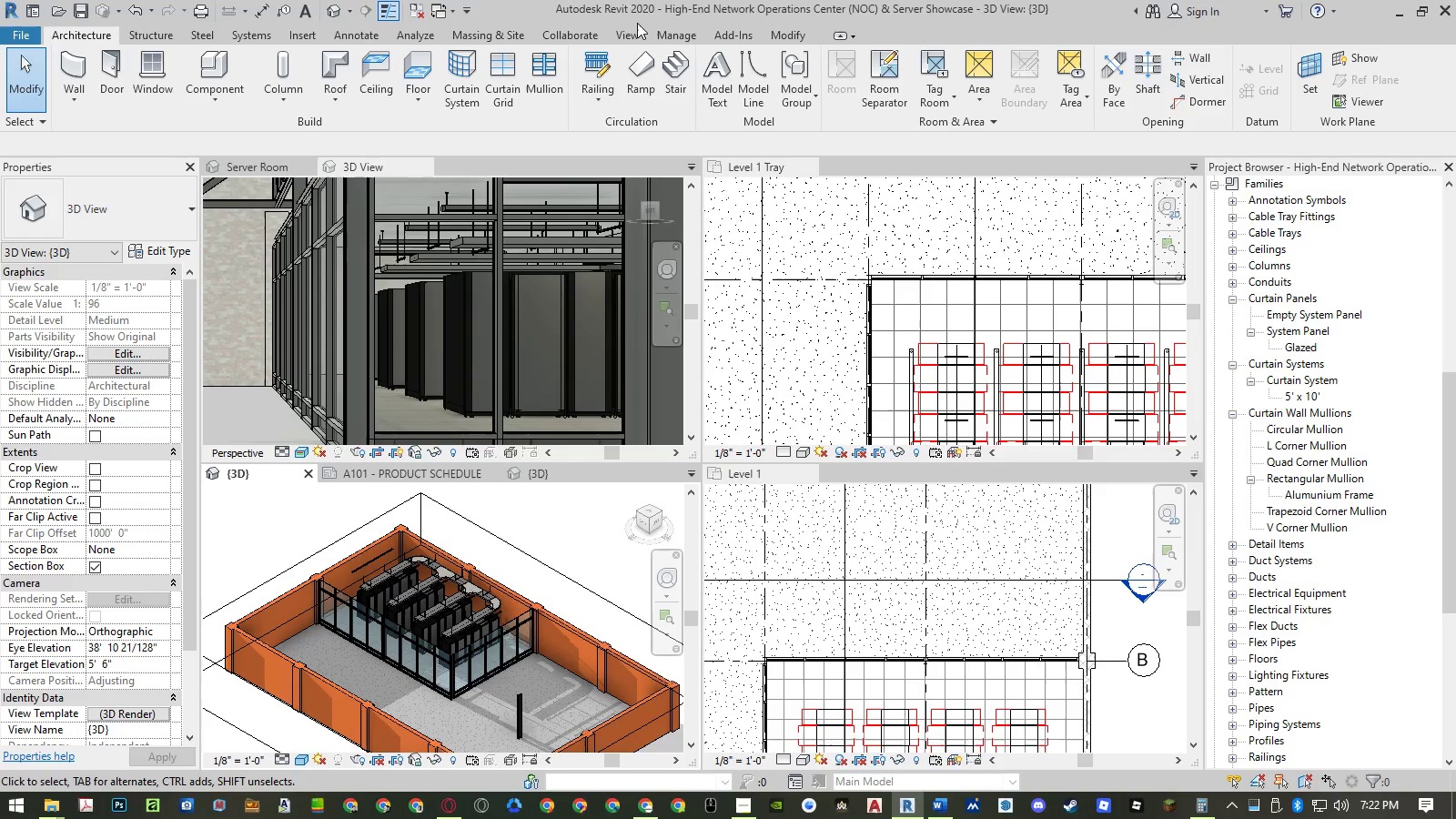 
left_click([670, 33])
 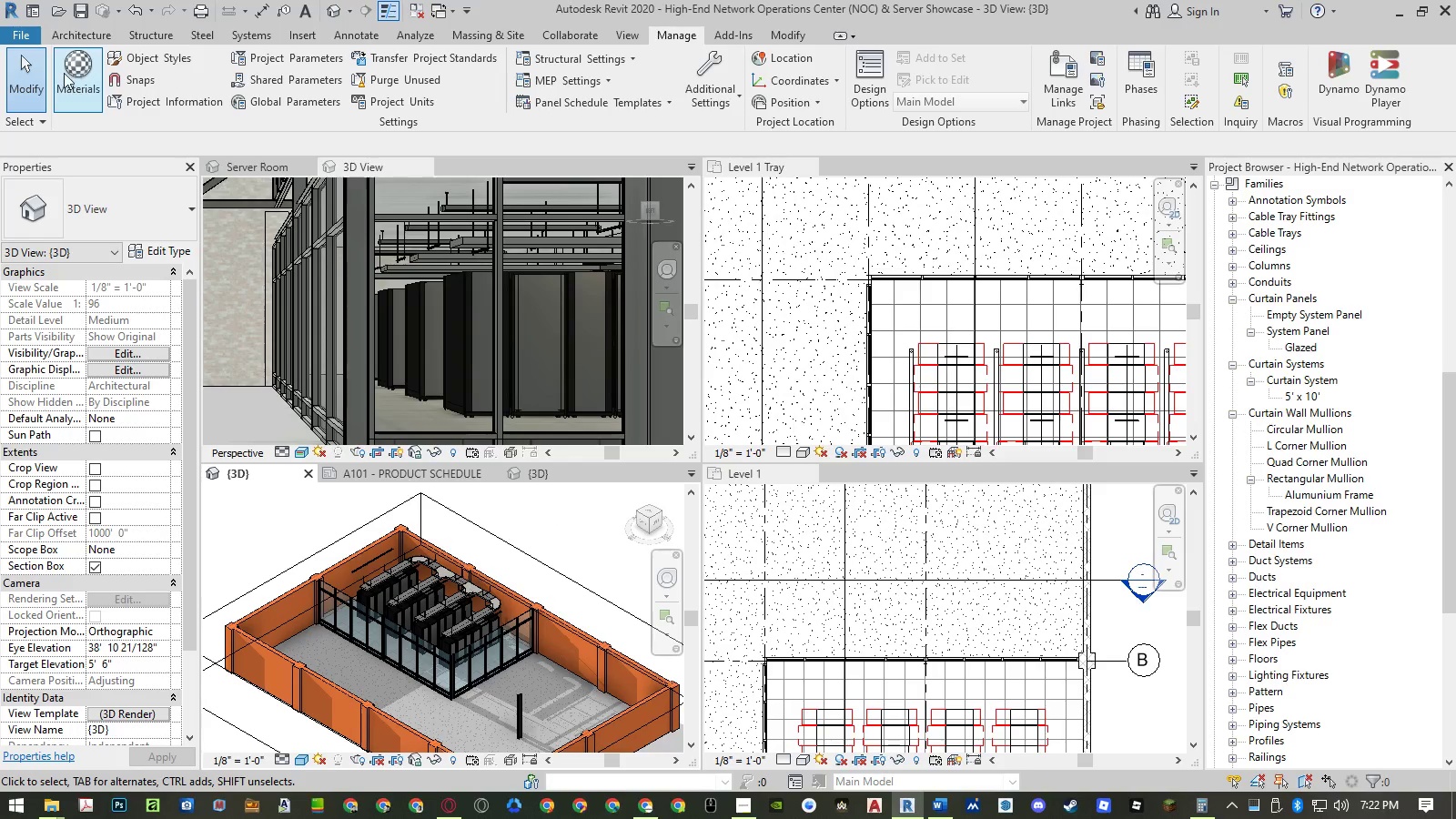 
left_click([63, 74])
 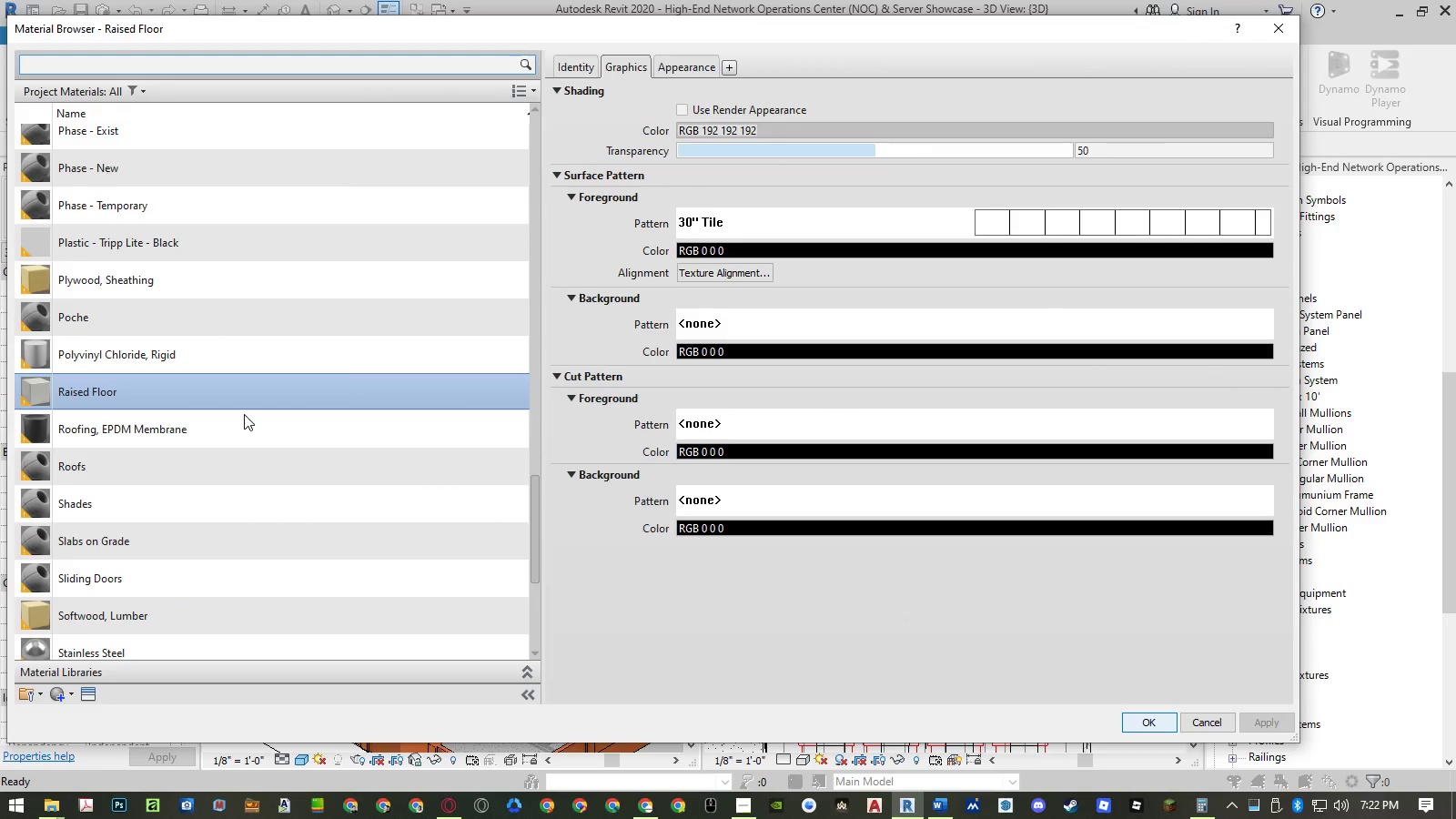 
left_click([247, 441])
 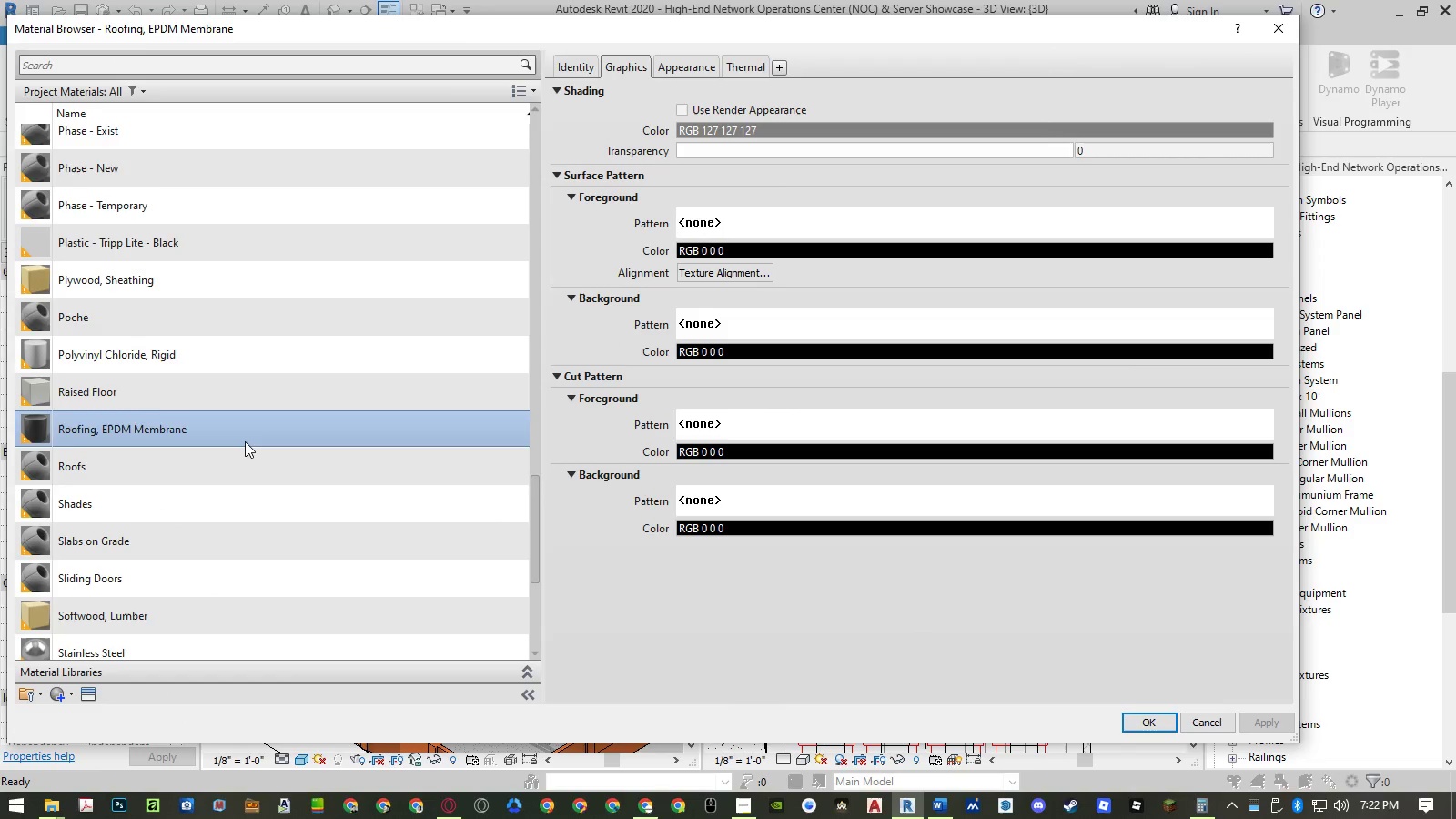 
type(po)
 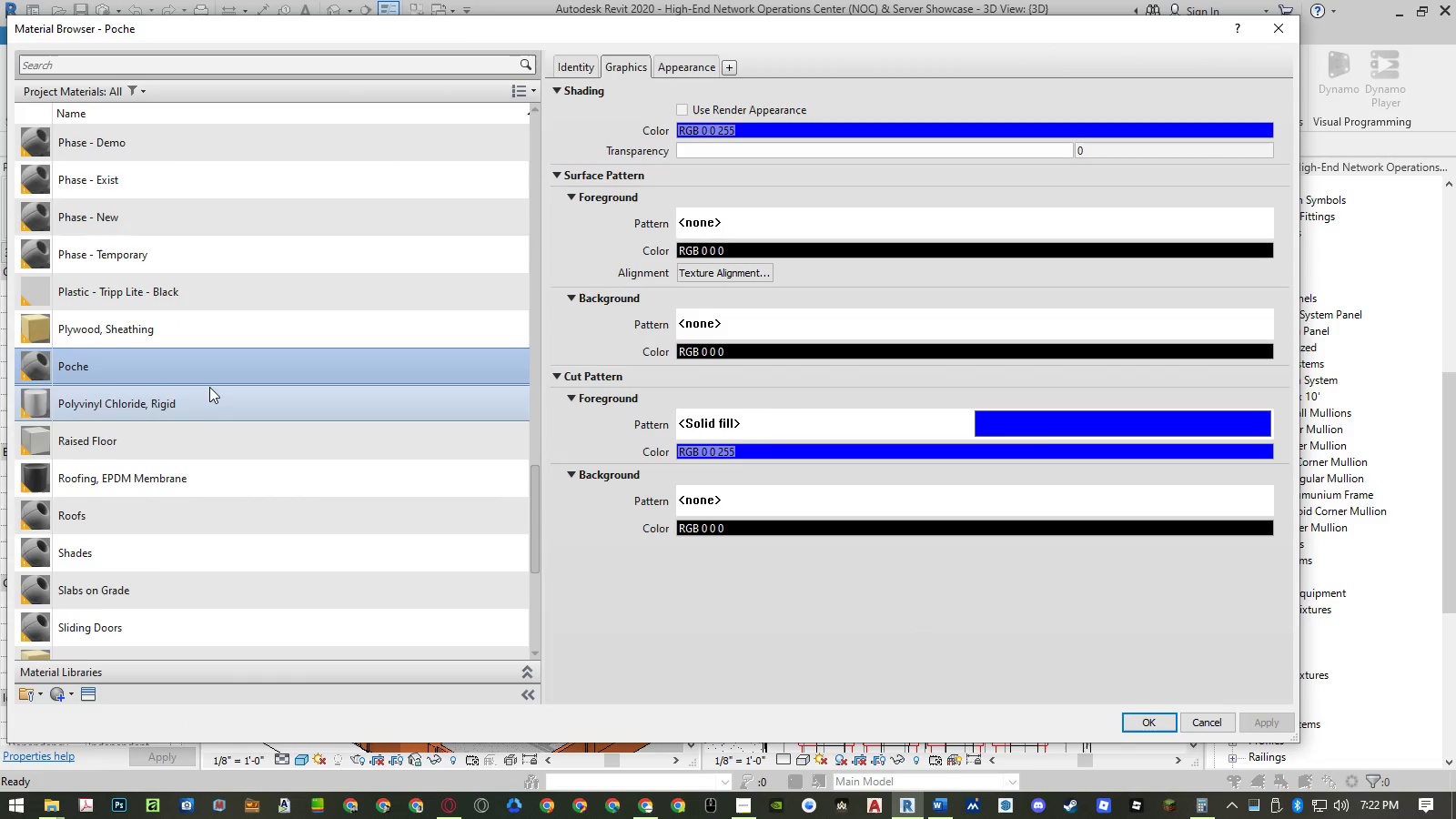 
right_click([205, 377])
 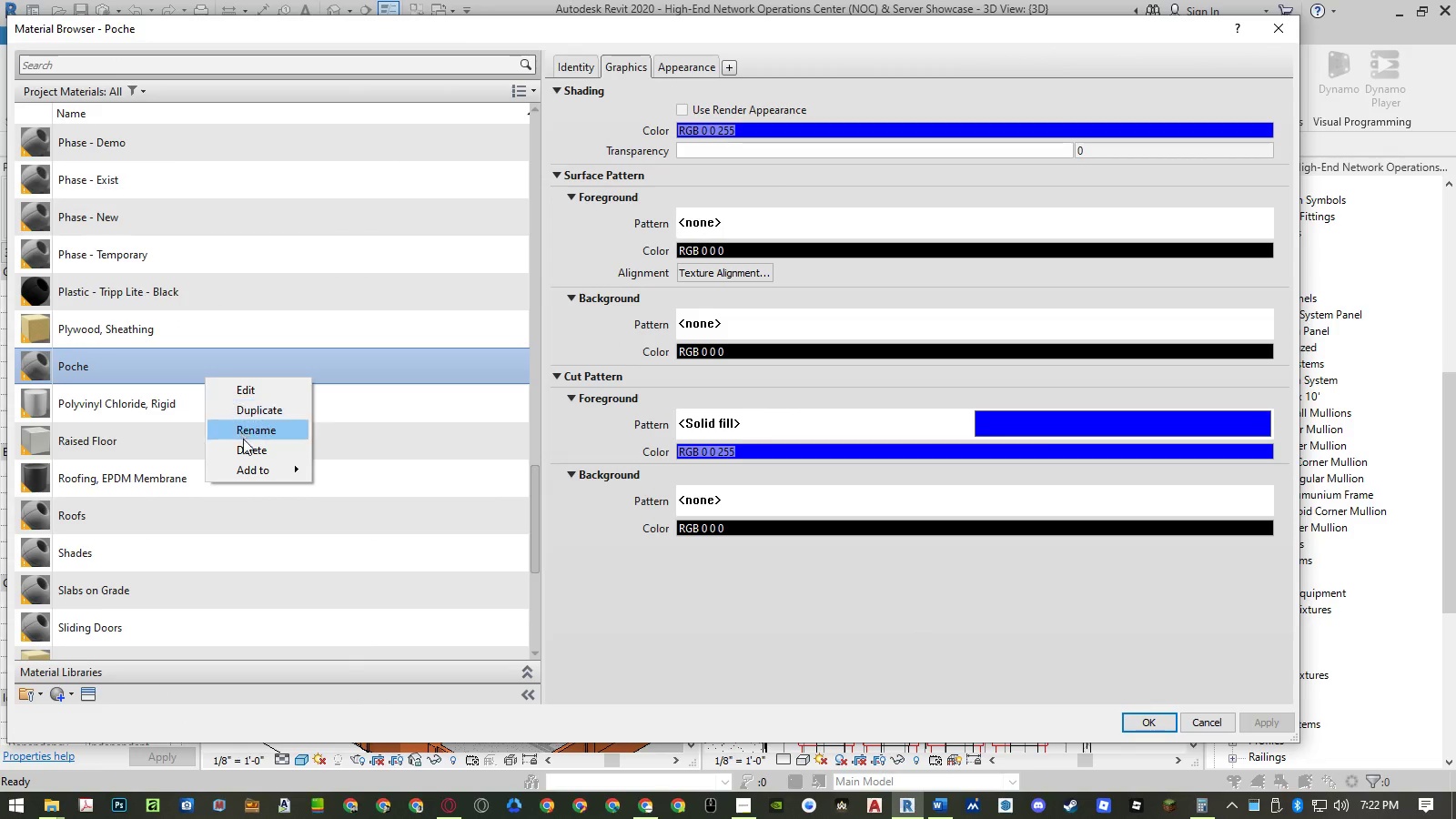 
left_click([246, 447])
 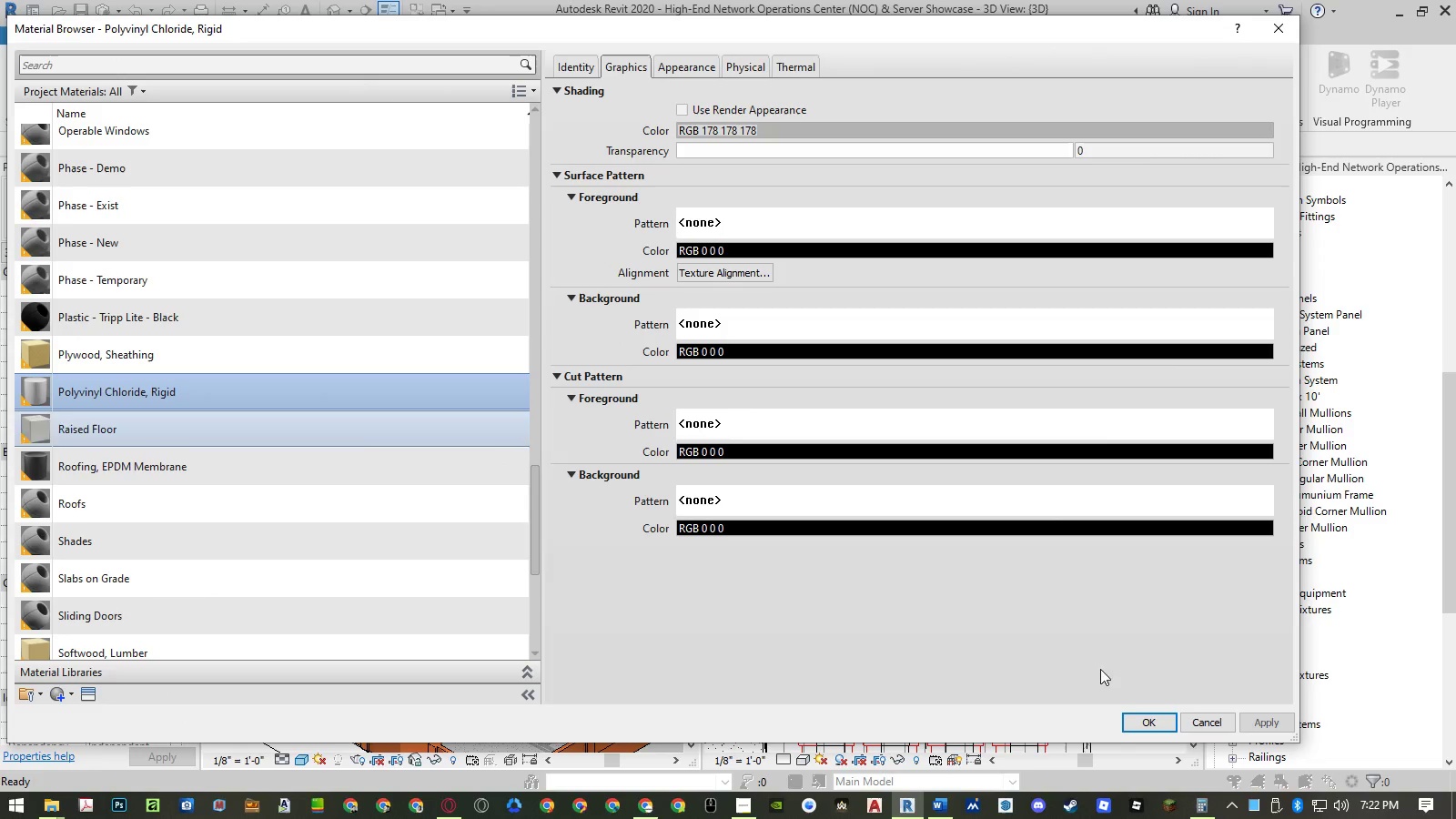 
left_click([1140, 722])
 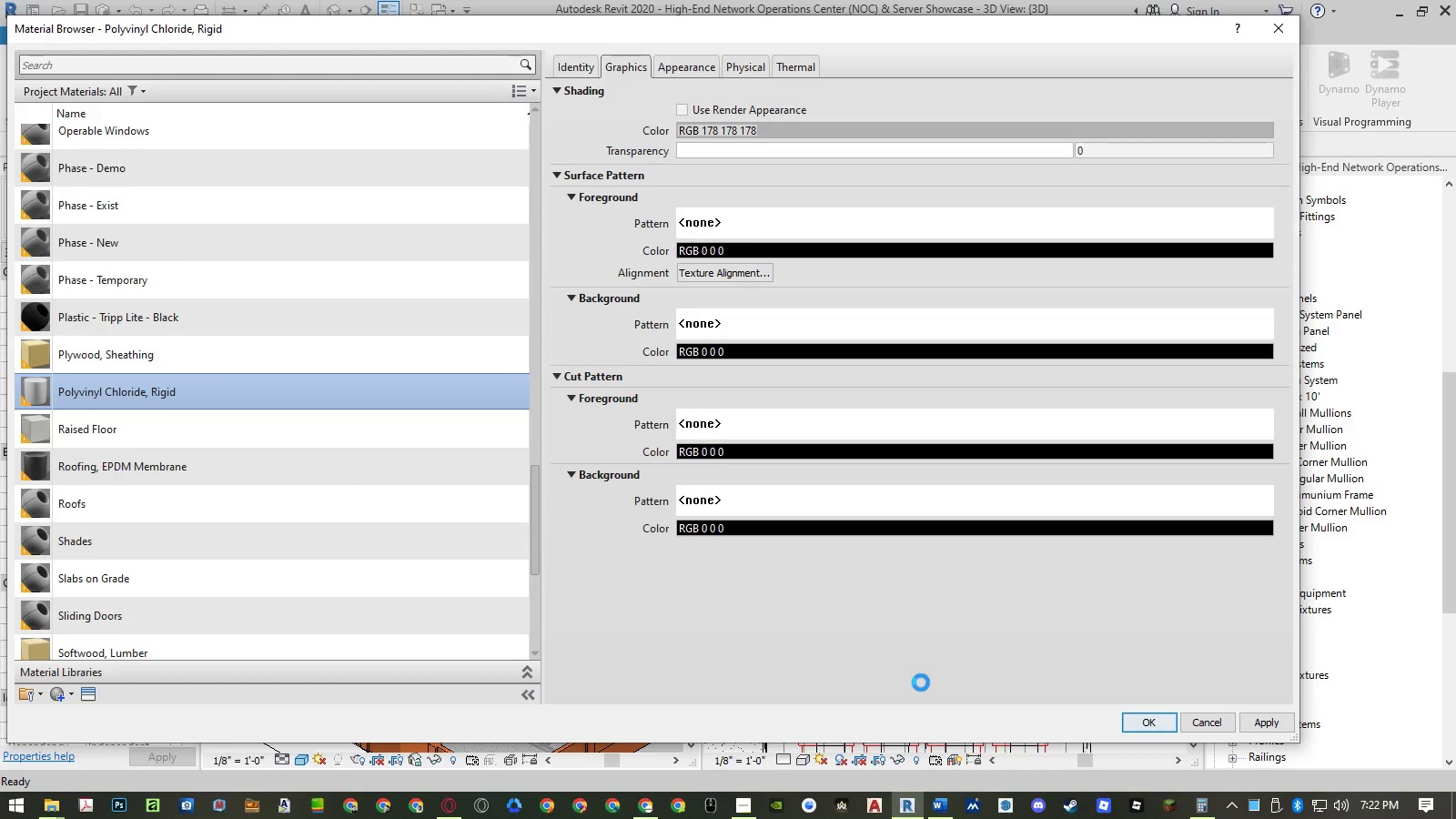 
wait(7.22)
 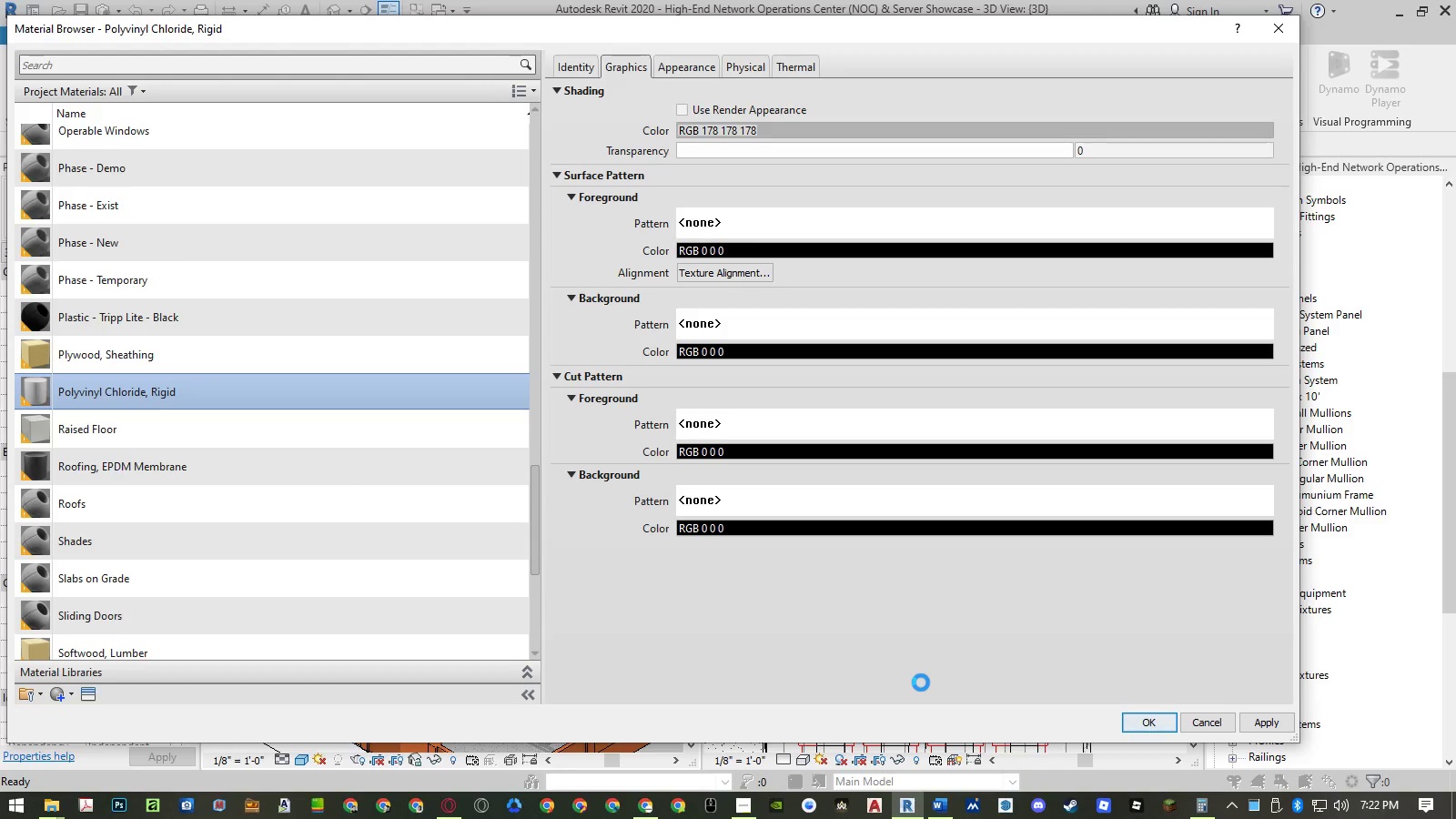 
scroll: coordinate [446, 612], scroll_direction: up, amount: 10.0
 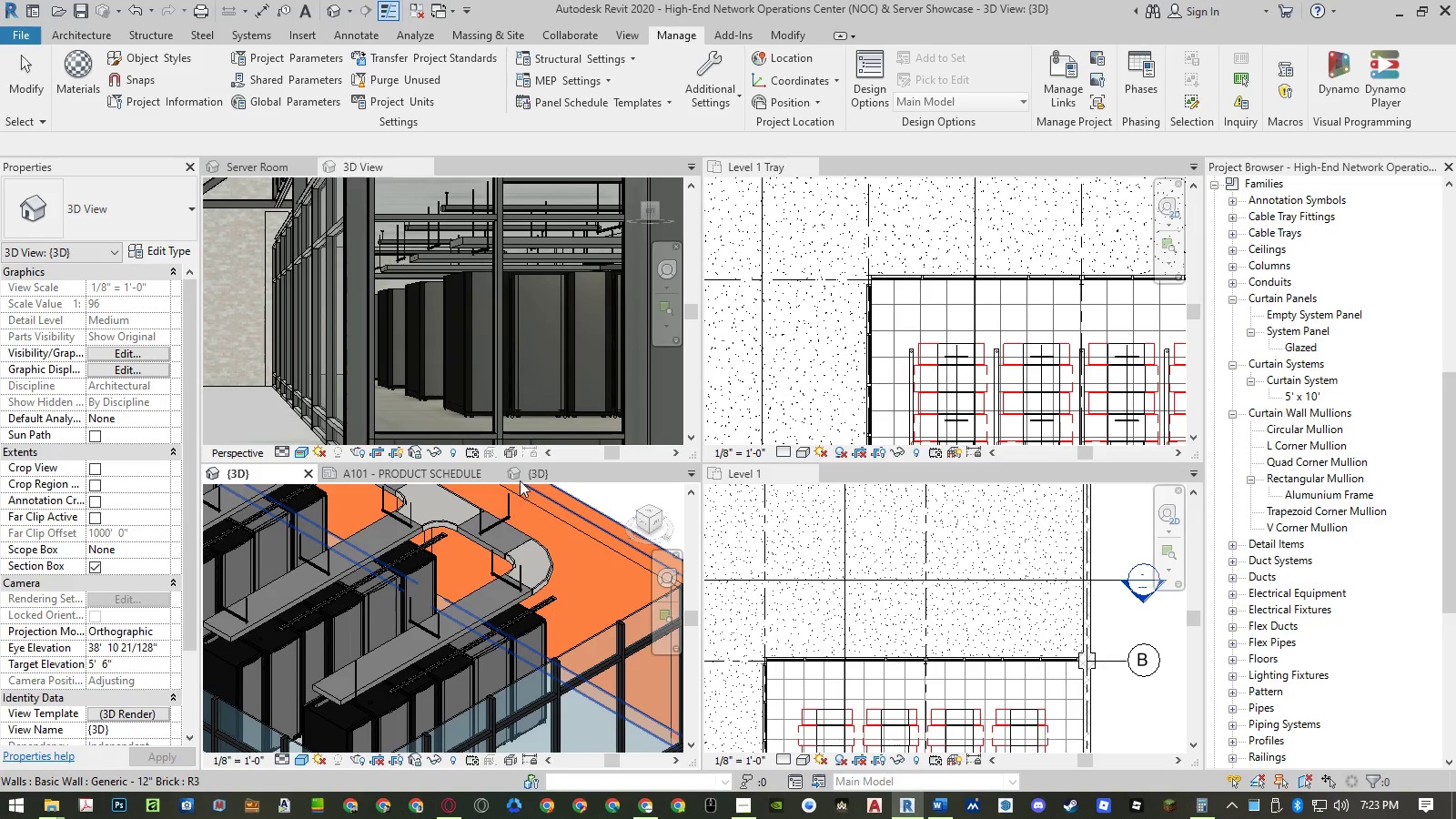 
left_click_drag(start_coordinate=[529, 471], to_coordinate=[266, 671])
 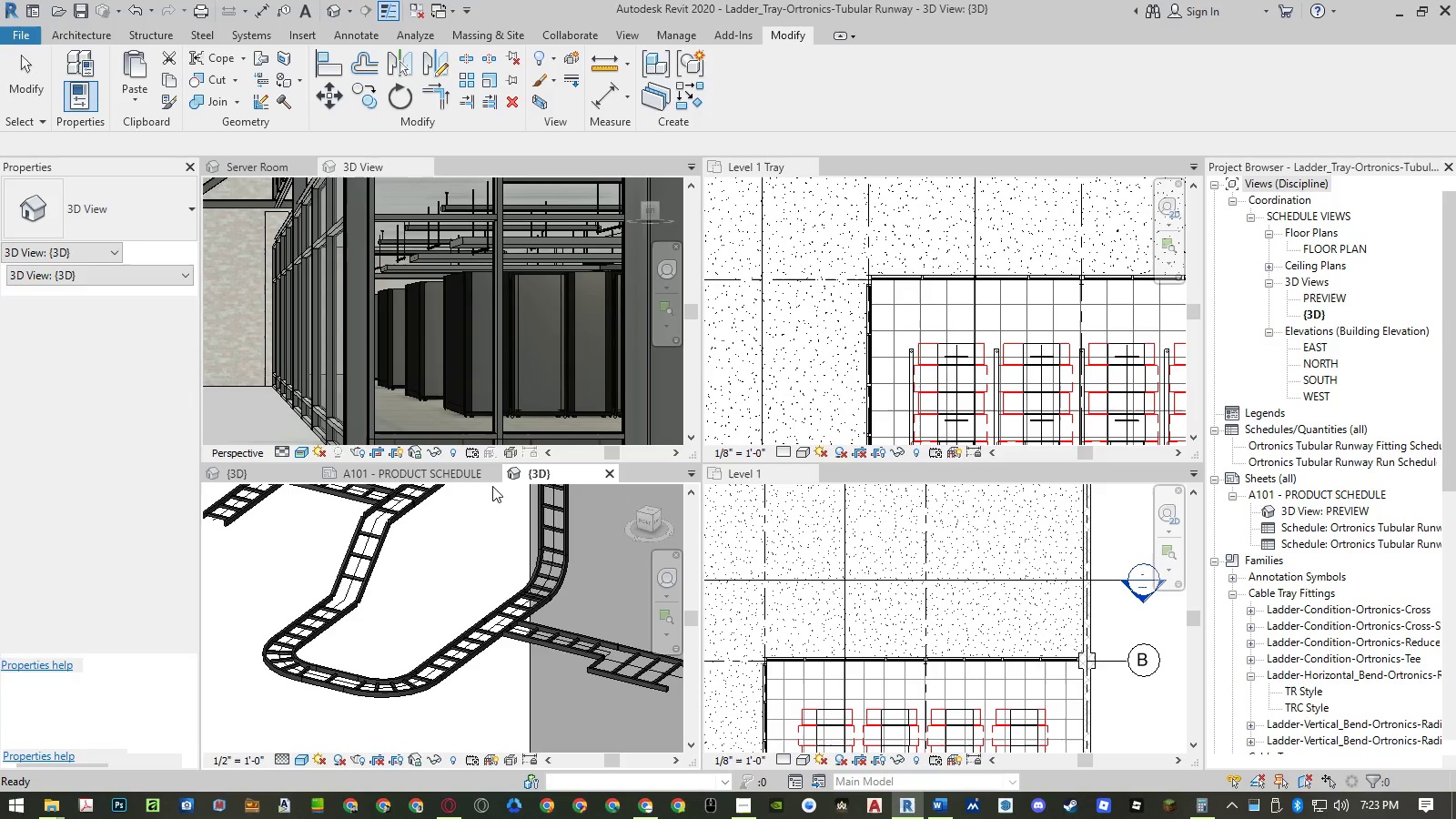 
left_click([493, 476])
 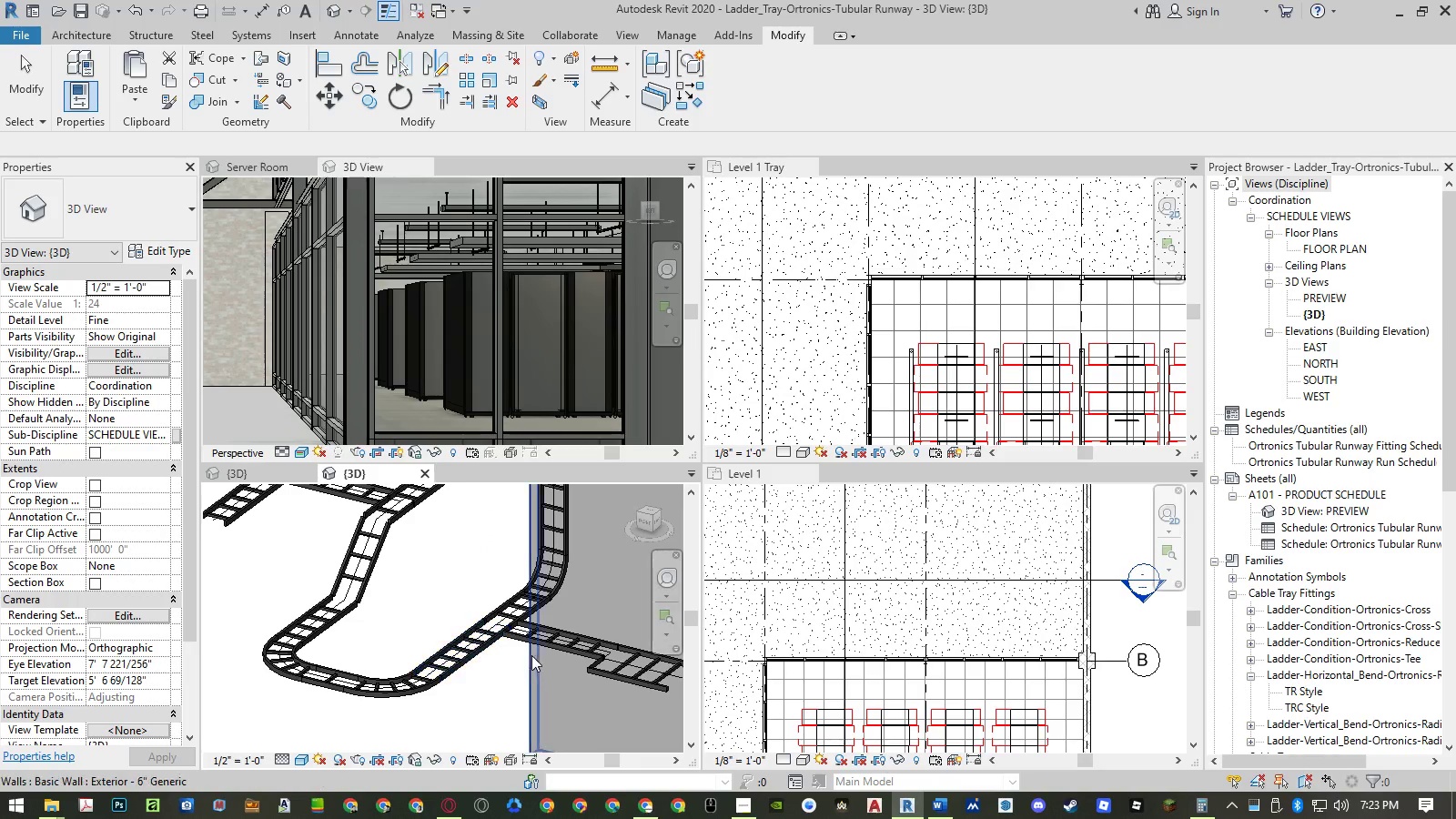 
left_click([461, 659])
 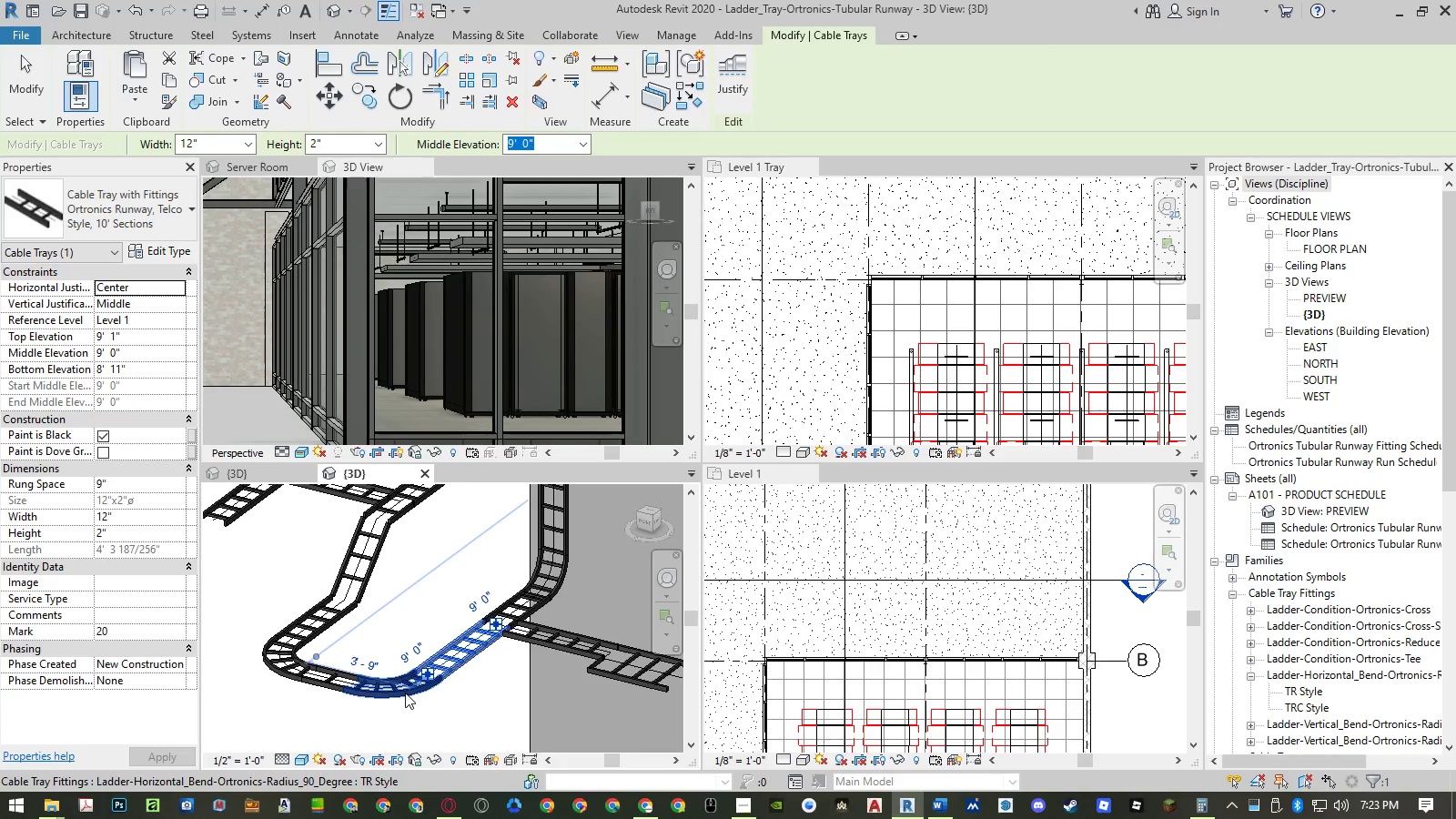 
hold_key(key=ControlLeft, duration=0.77)
left_click([405, 693])
 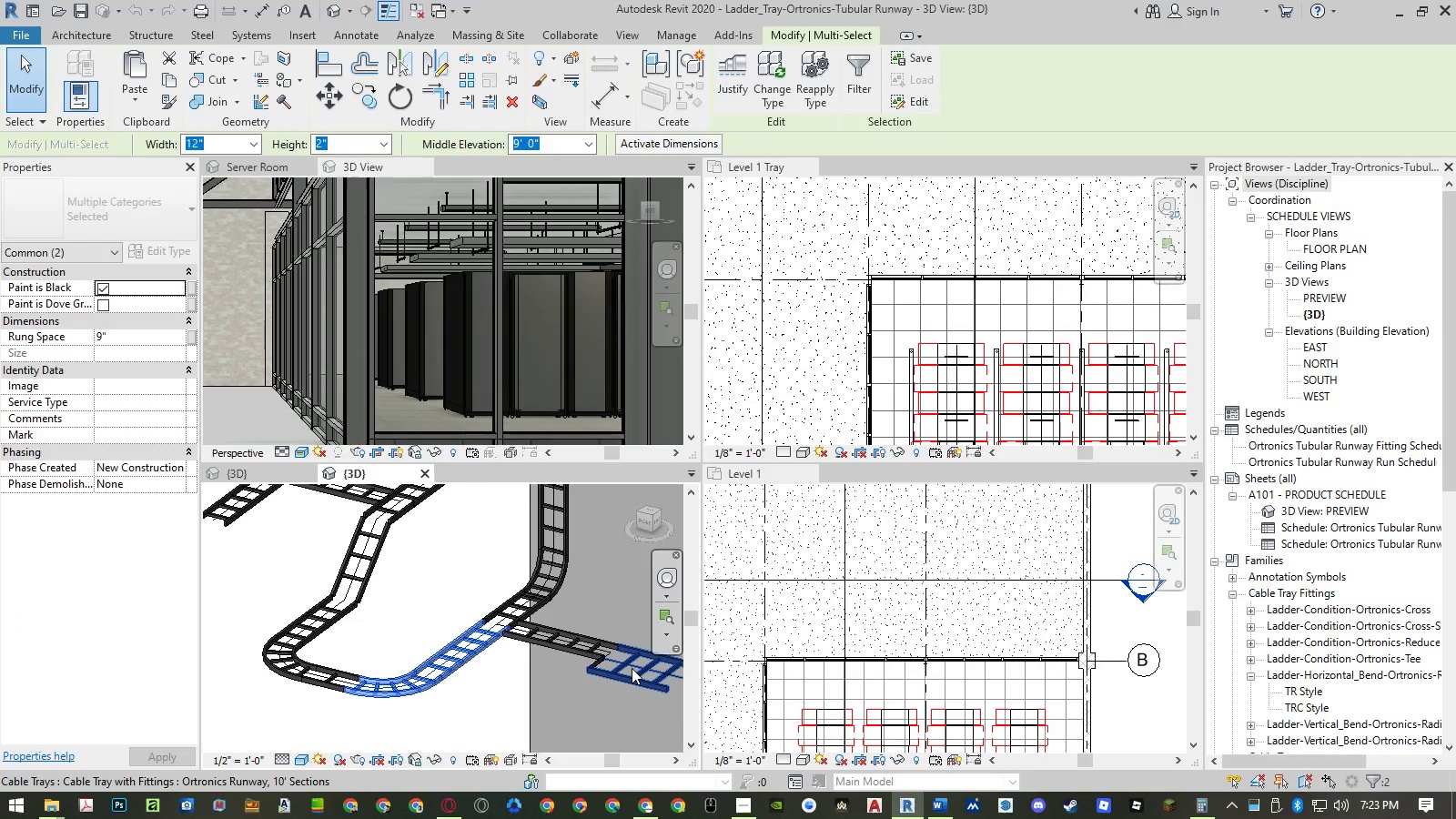 
scroll: coordinate [555, 692], scroll_direction: down, amount: 3.0
 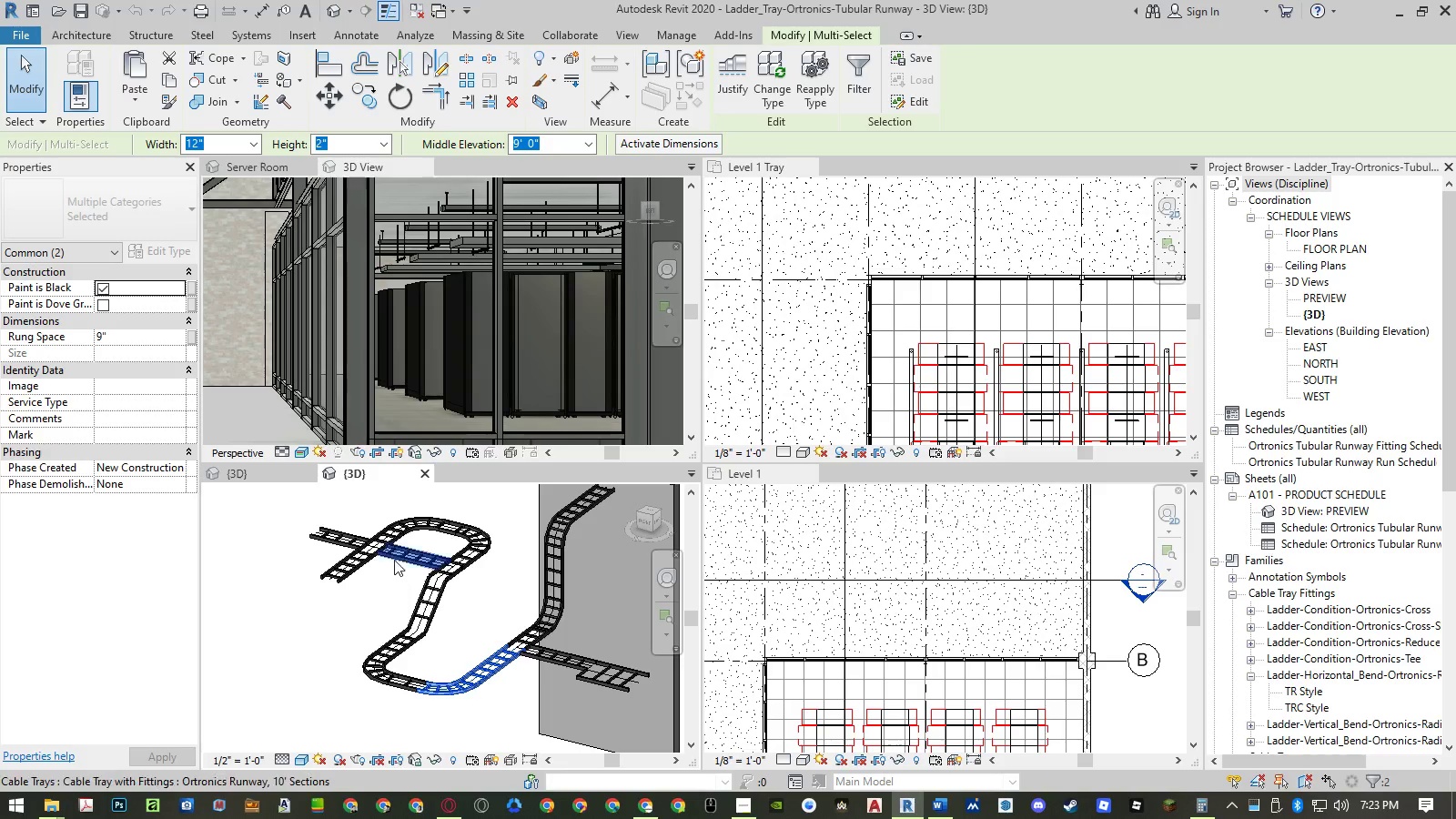 
scroll: coordinate [449, 561], scroll_direction: up, amount: 9.0
 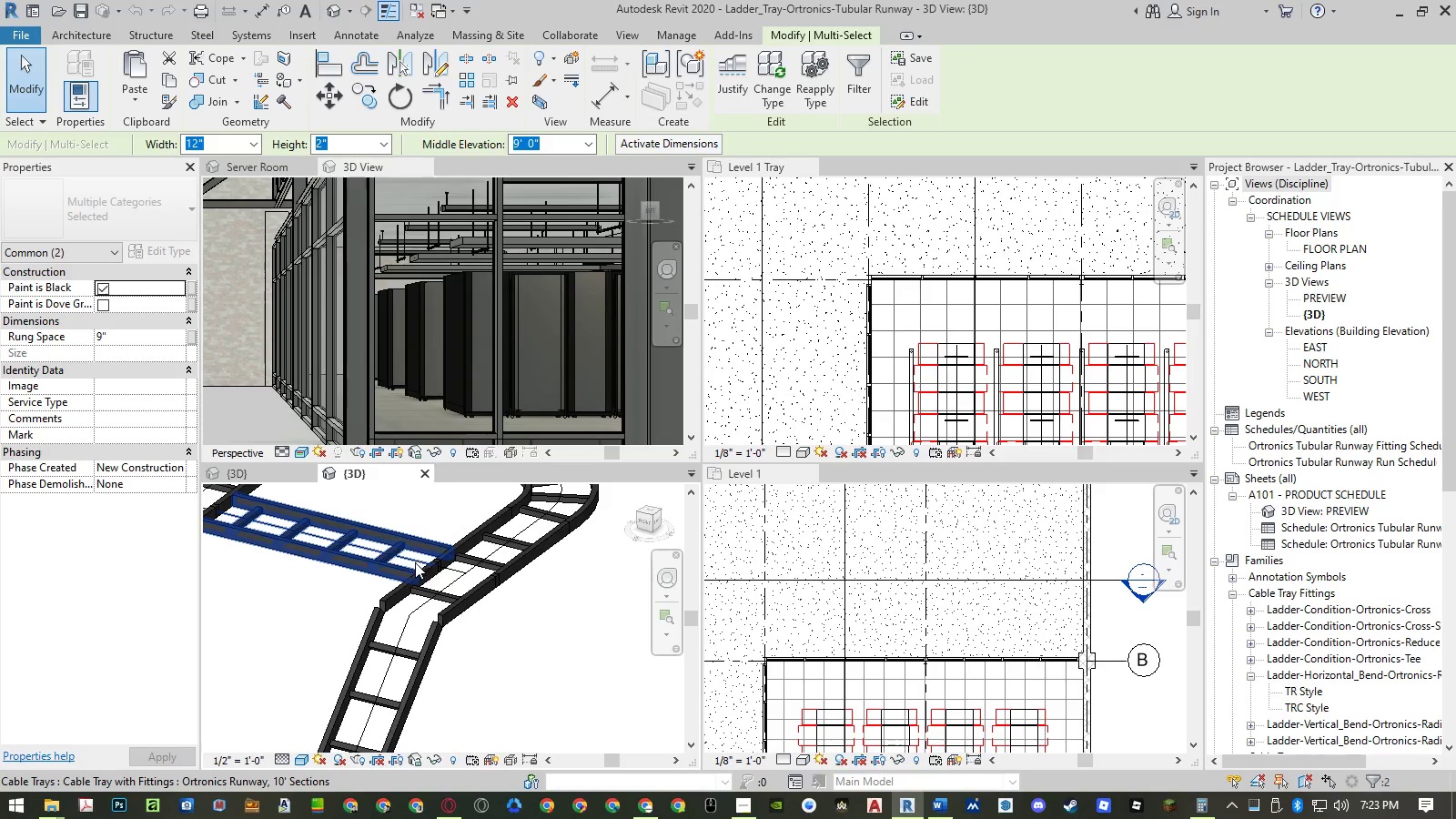 
scroll: coordinate [434, 636], scroll_direction: down, amount: 13.0
 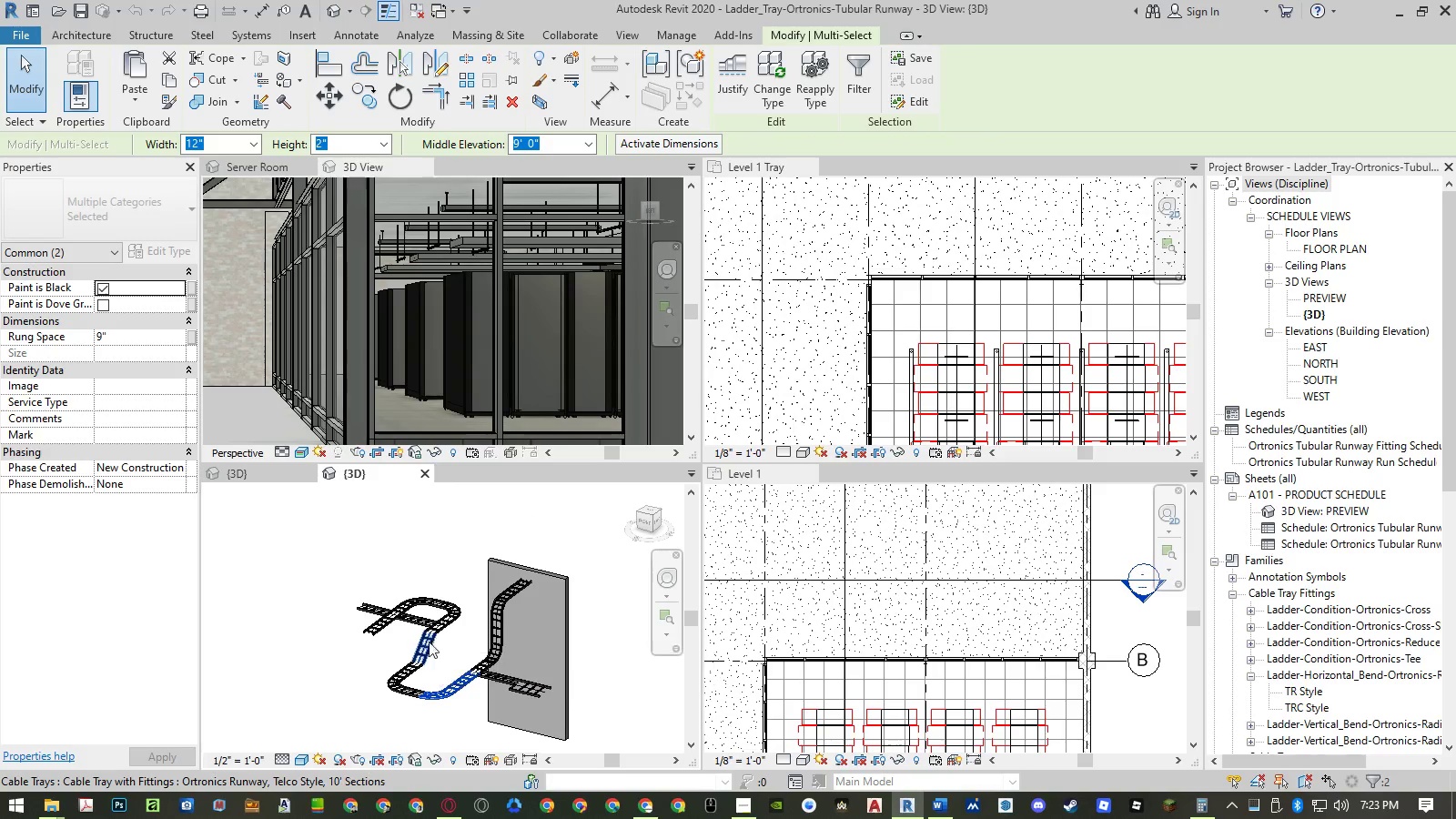 
scroll: coordinate [424, 655], scroll_direction: up, amount: 4.0
 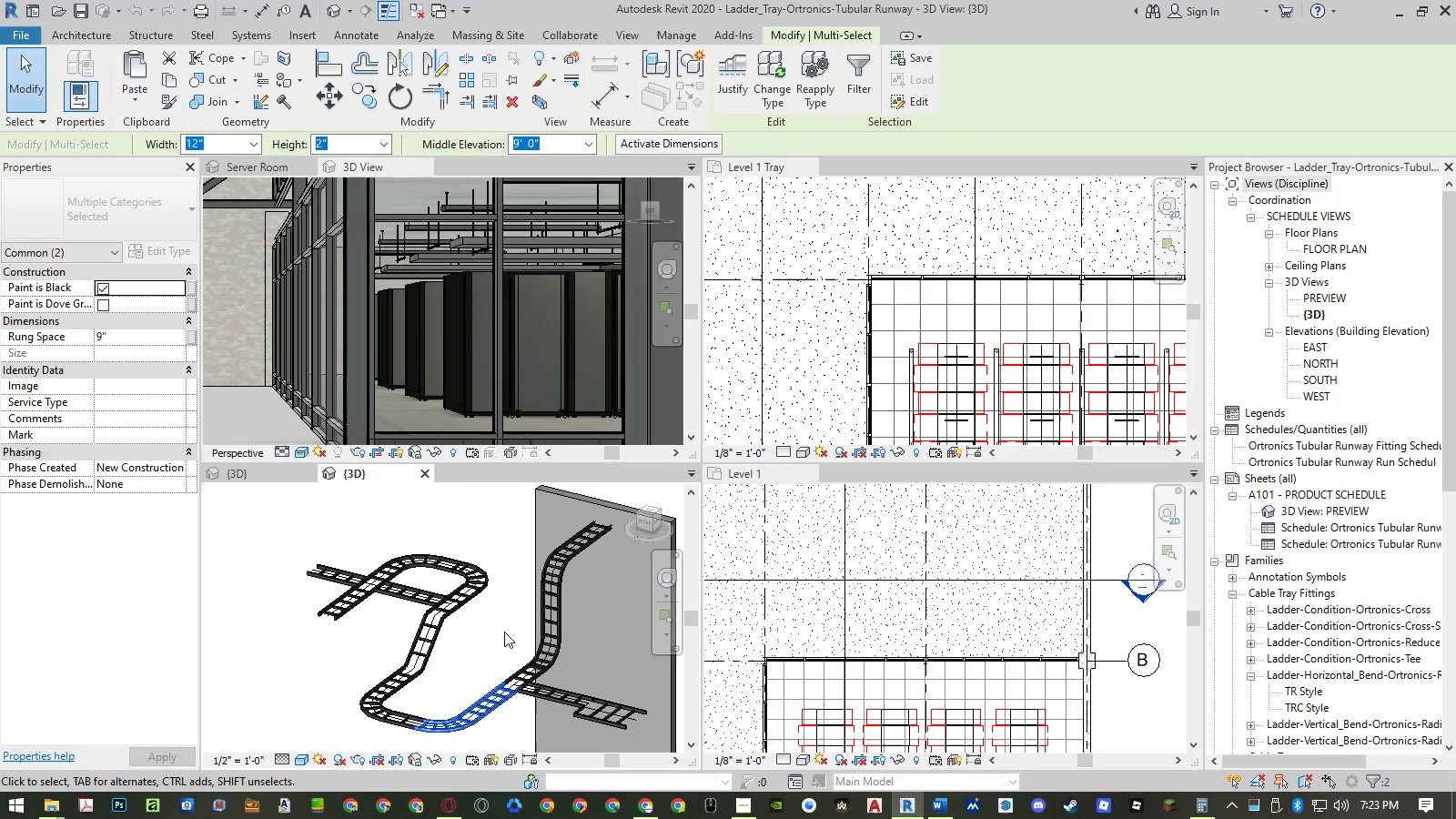 
key(Control+ControlLeft)
 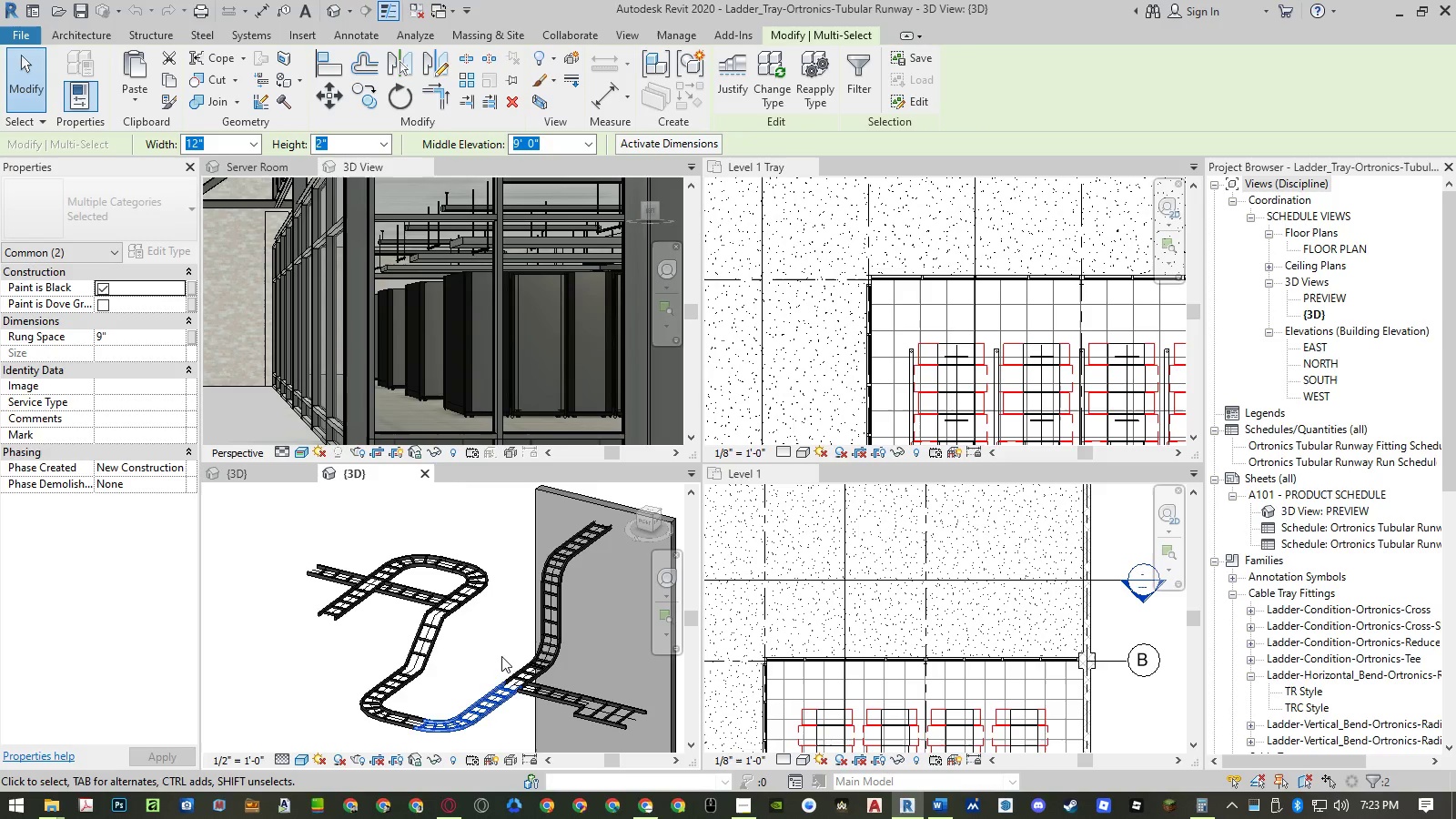 
key(Control+C)
 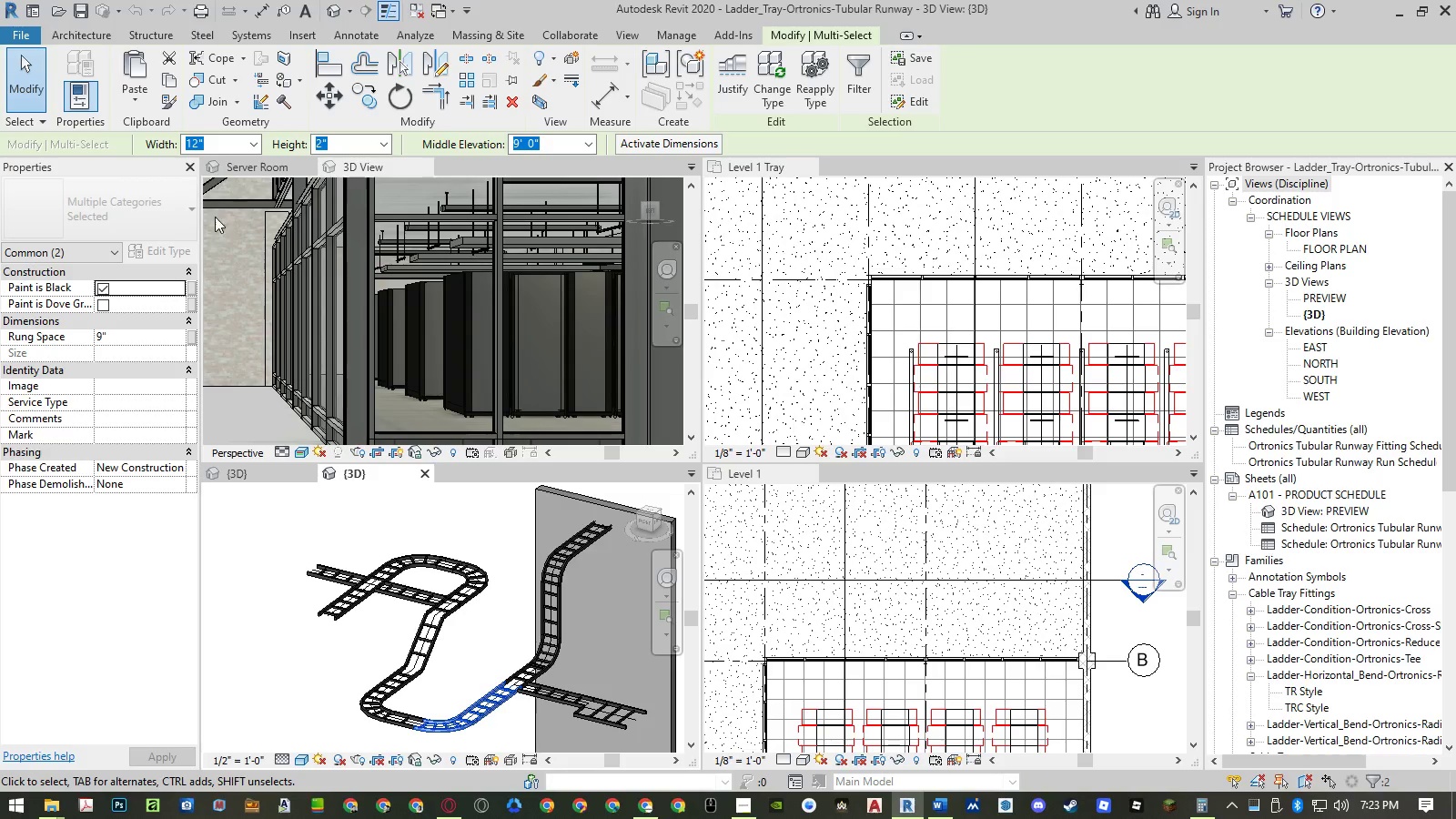 
left_click([261, 480])
 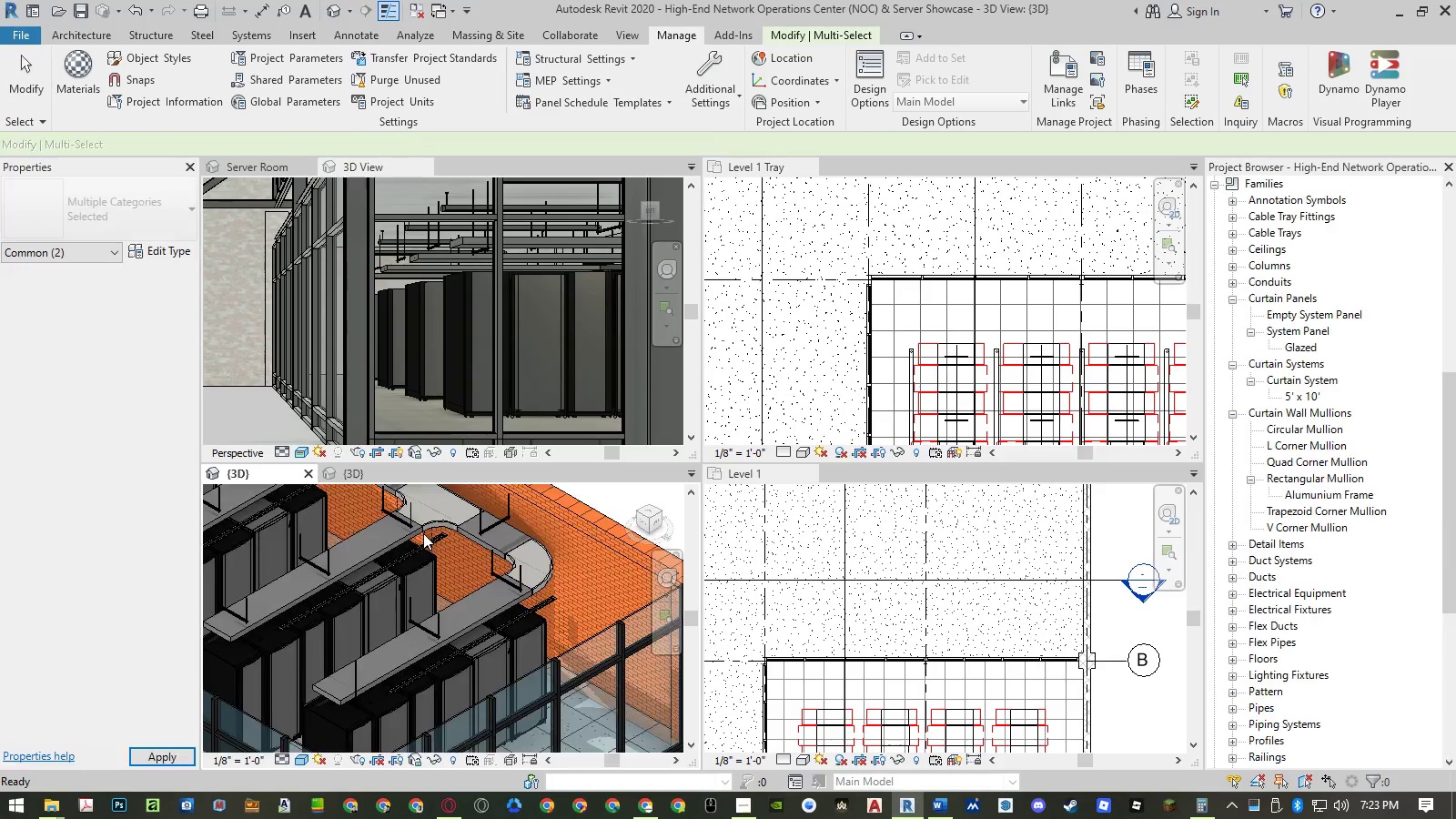 
scroll: coordinate [542, 553], scroll_direction: down, amount: 7.0
 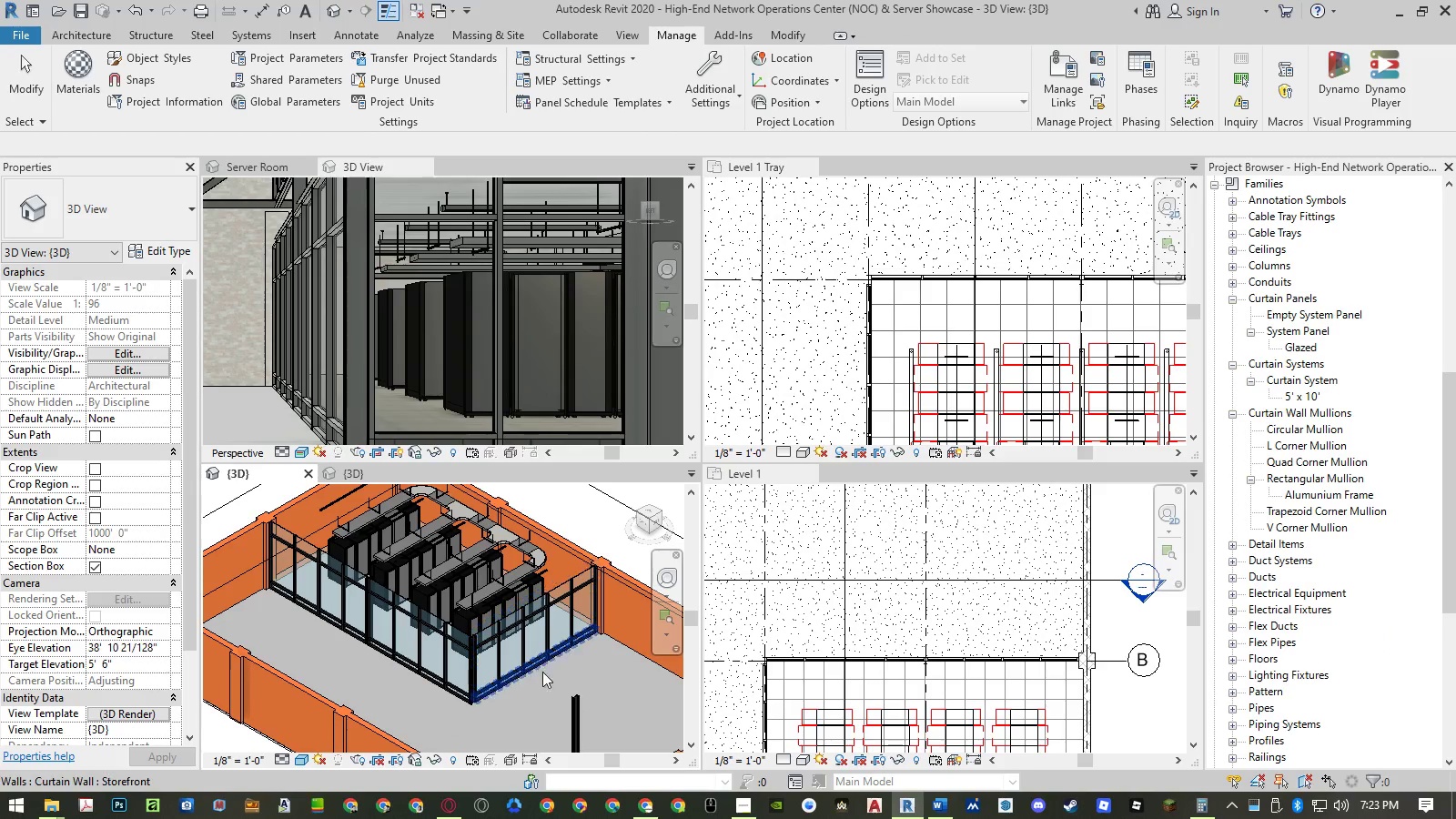 
key(Control+ControlLeft)
 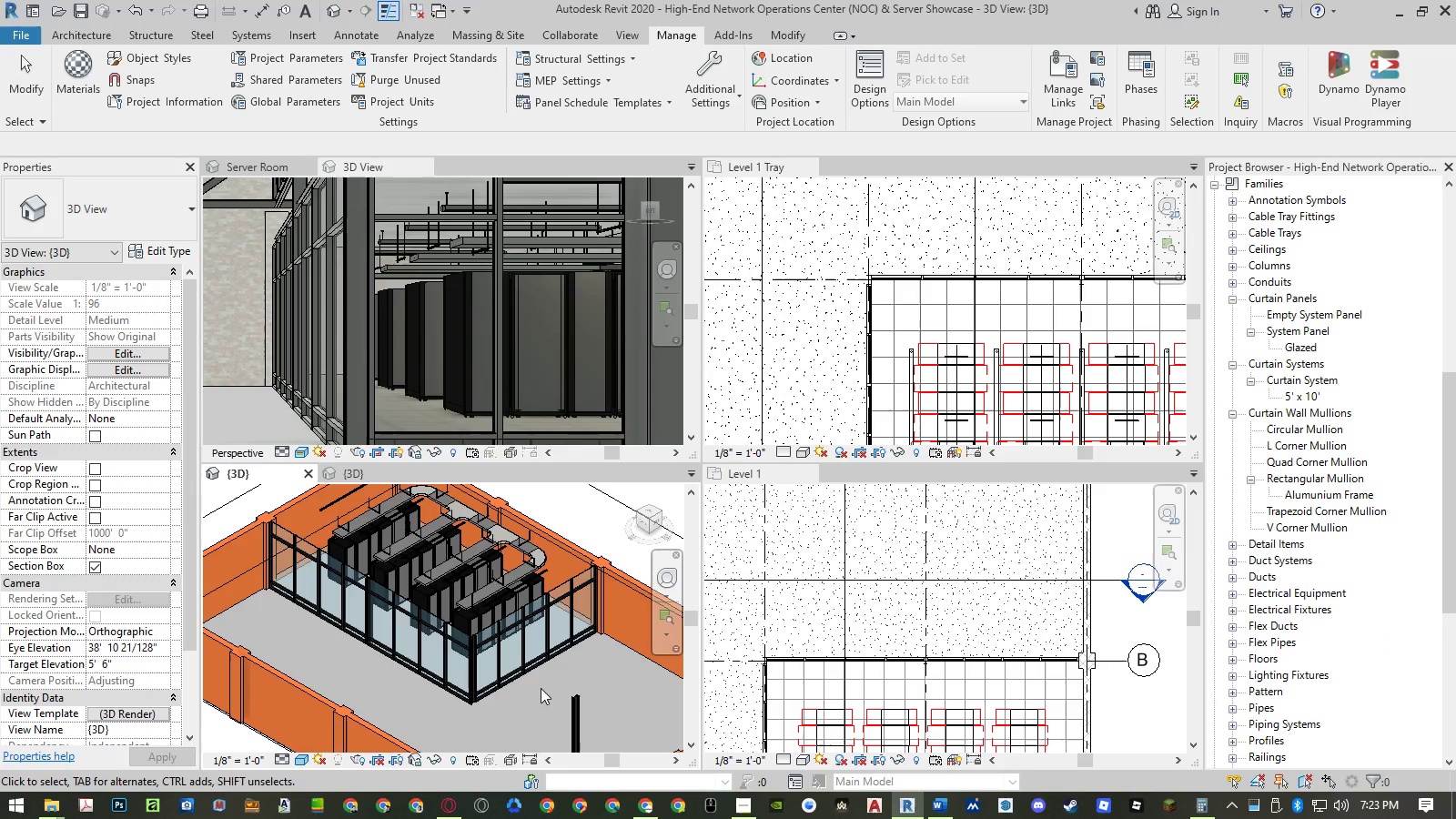 
key(Control+V)
 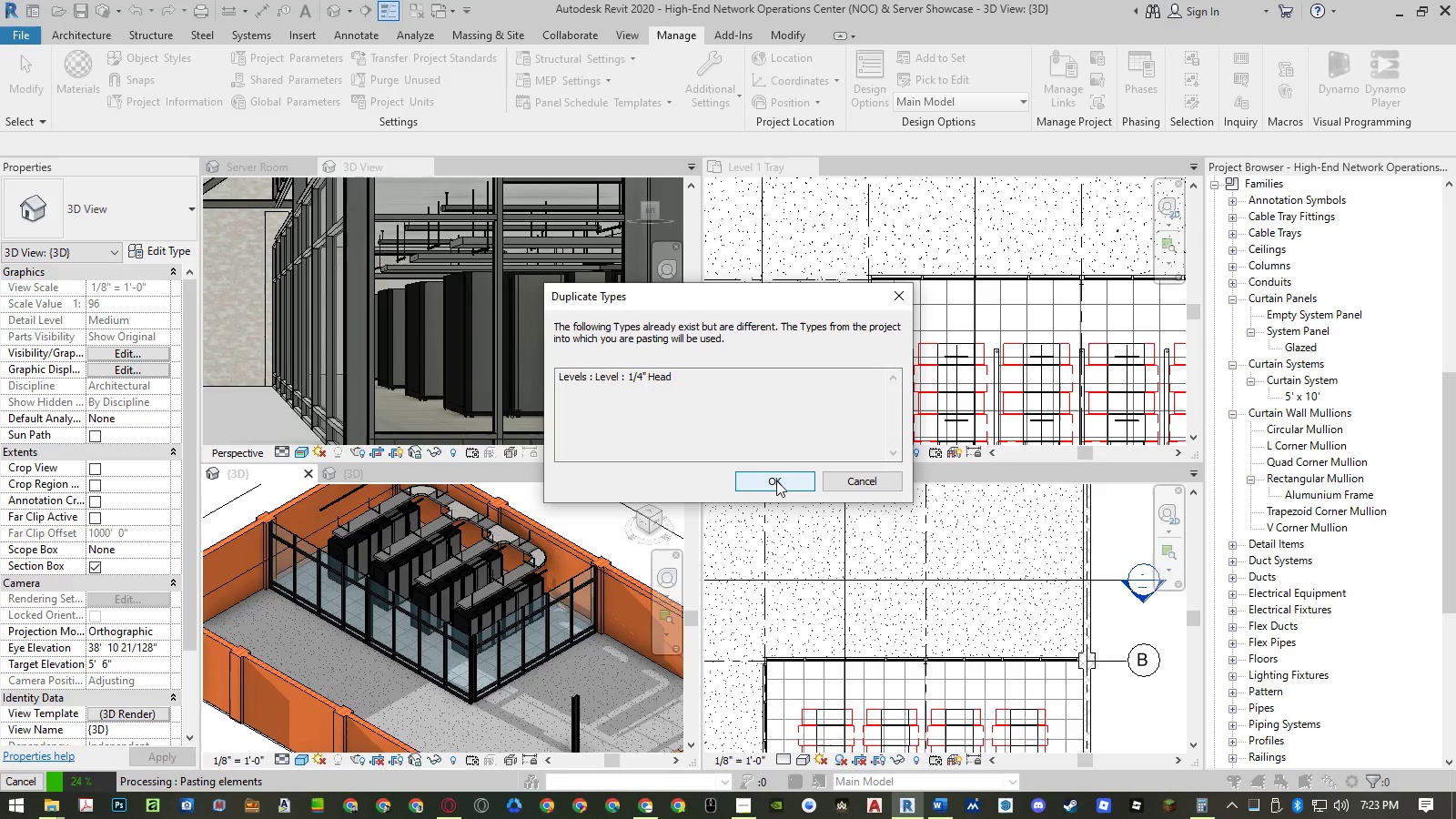 
wait(10.81)
 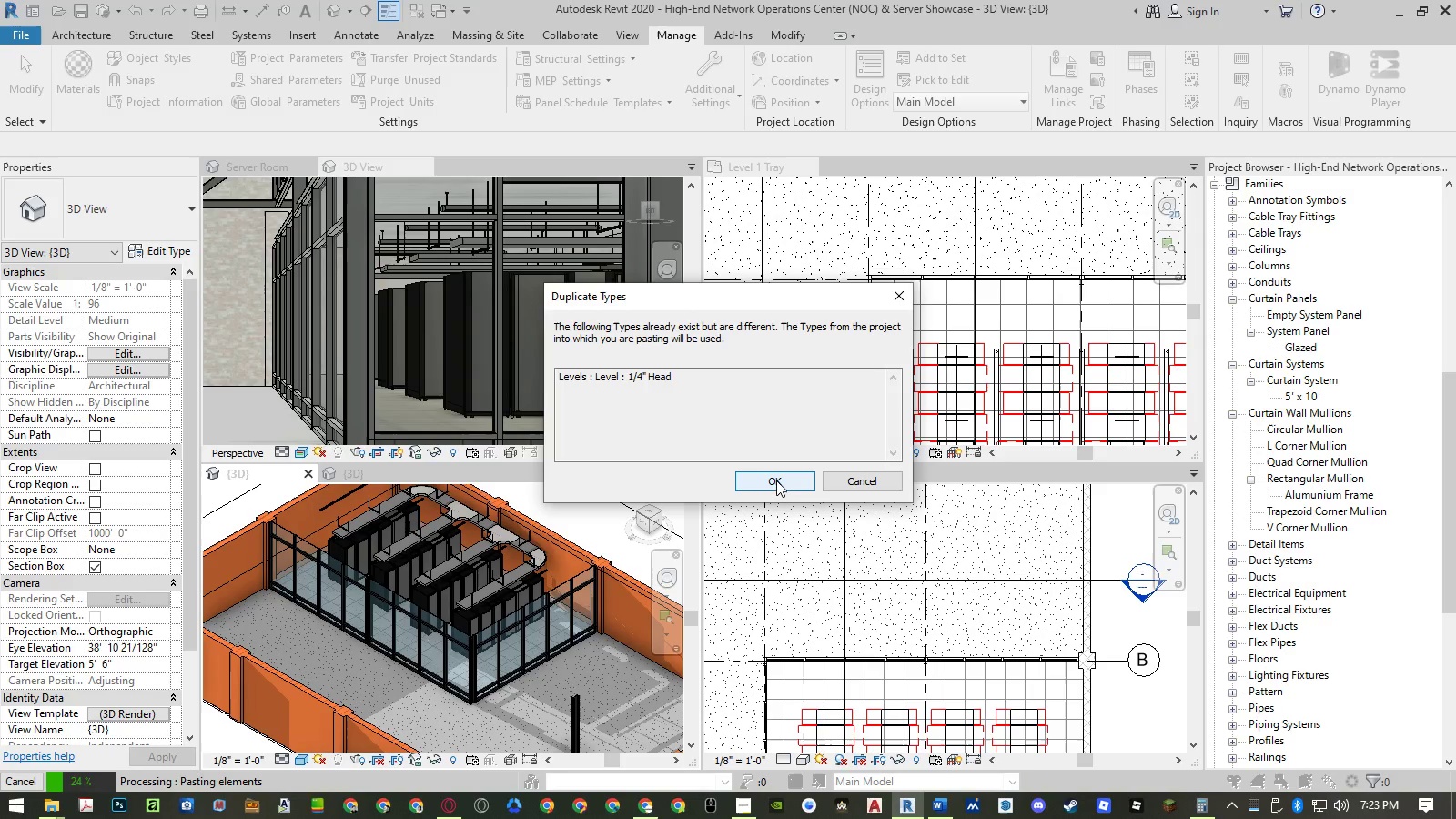 
left_click([838, 482])
 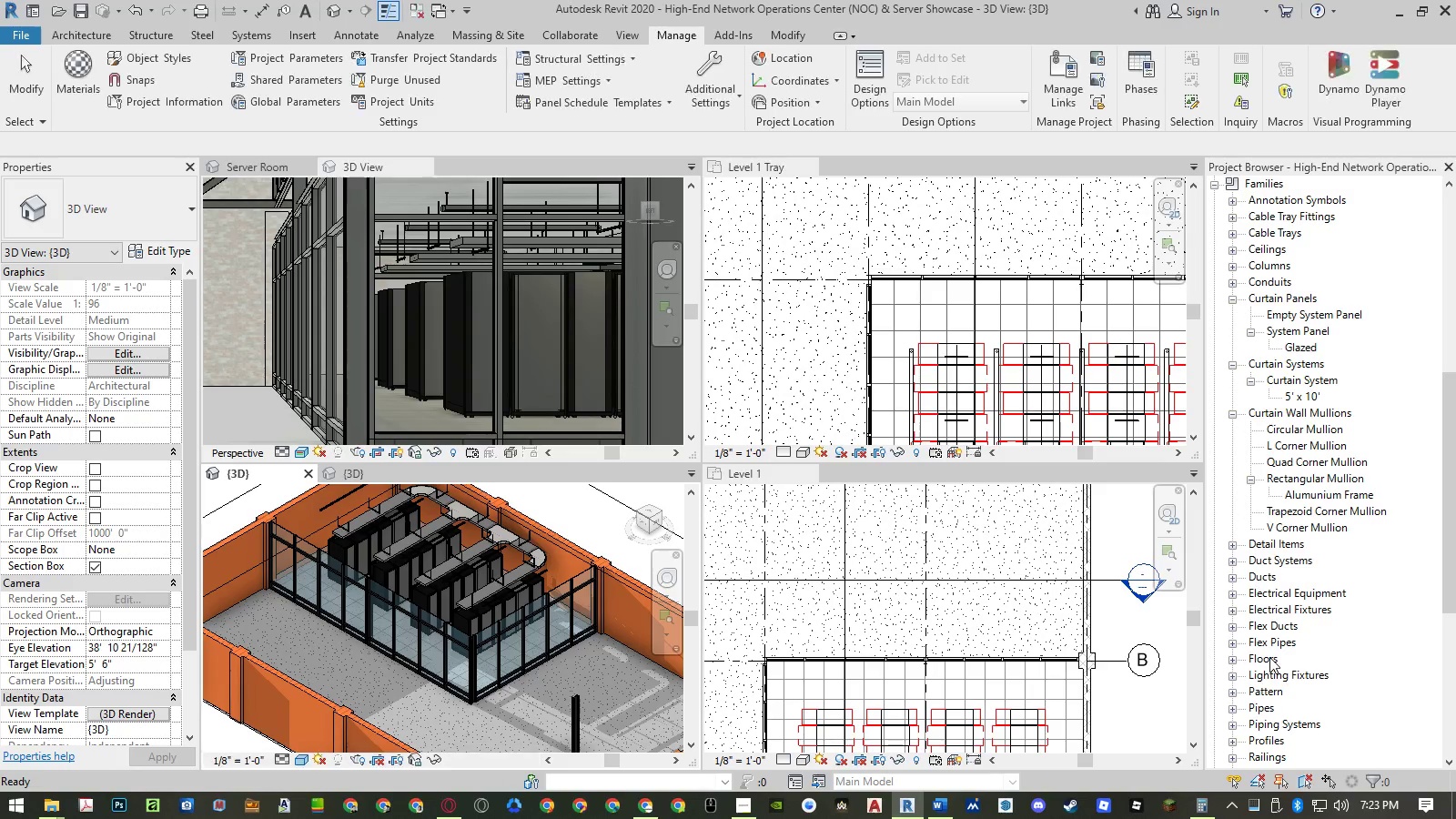 
scroll: coordinate [1283, 645], scroll_direction: down, amount: 28.0
 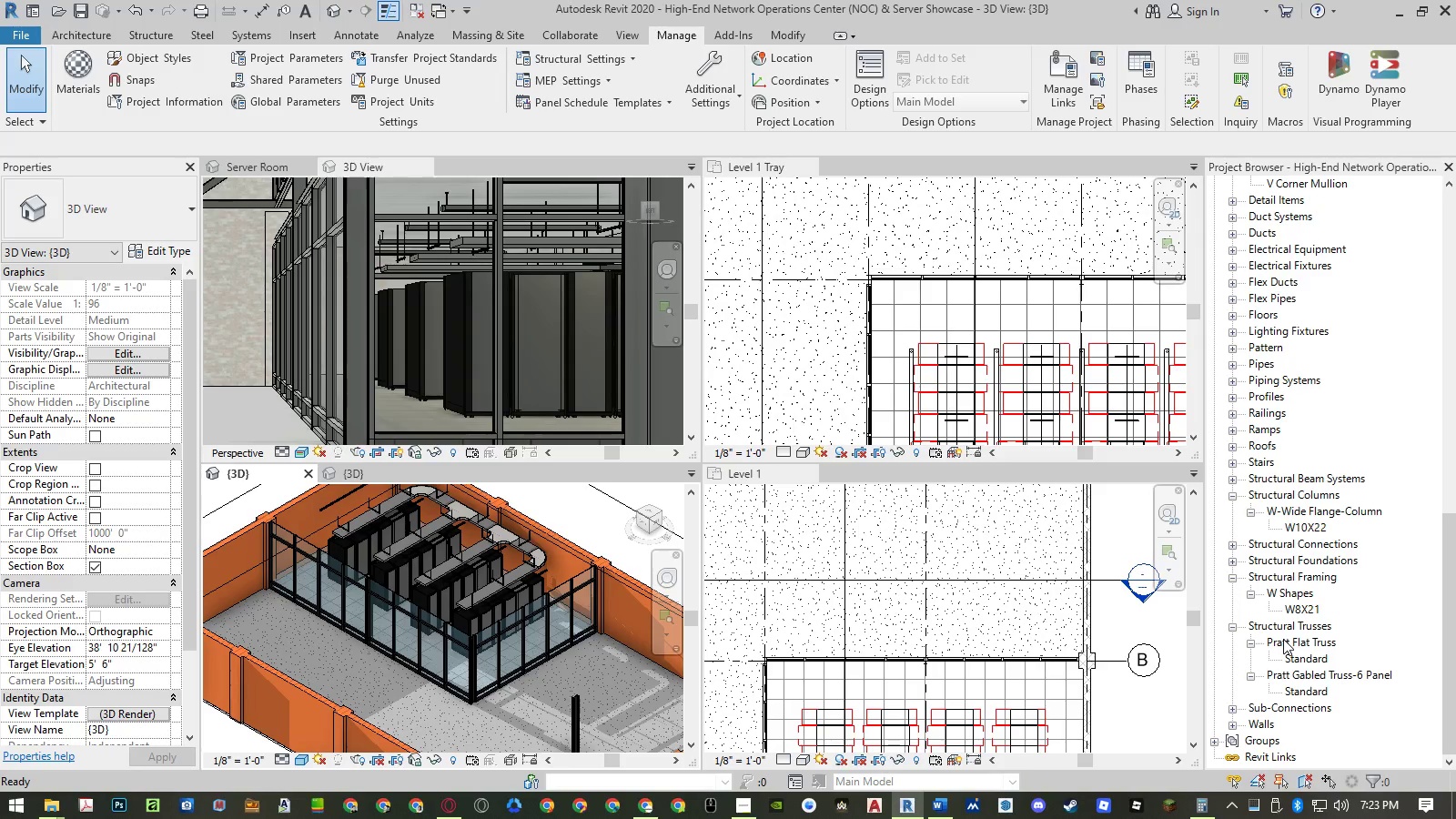 
scroll: coordinate [1288, 551], scroll_direction: up, amount: 27.0
 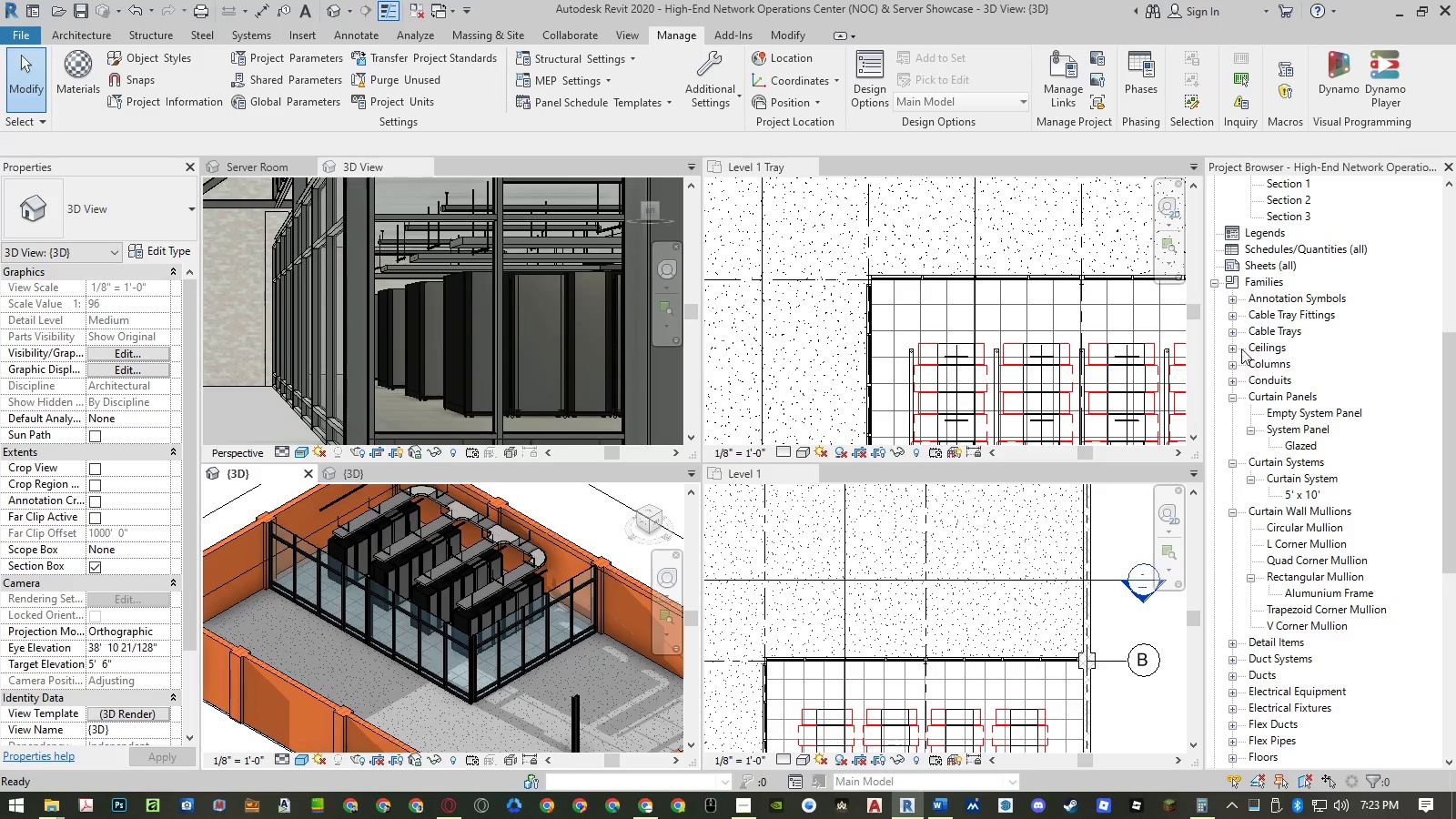 
left_click([1232, 335])
 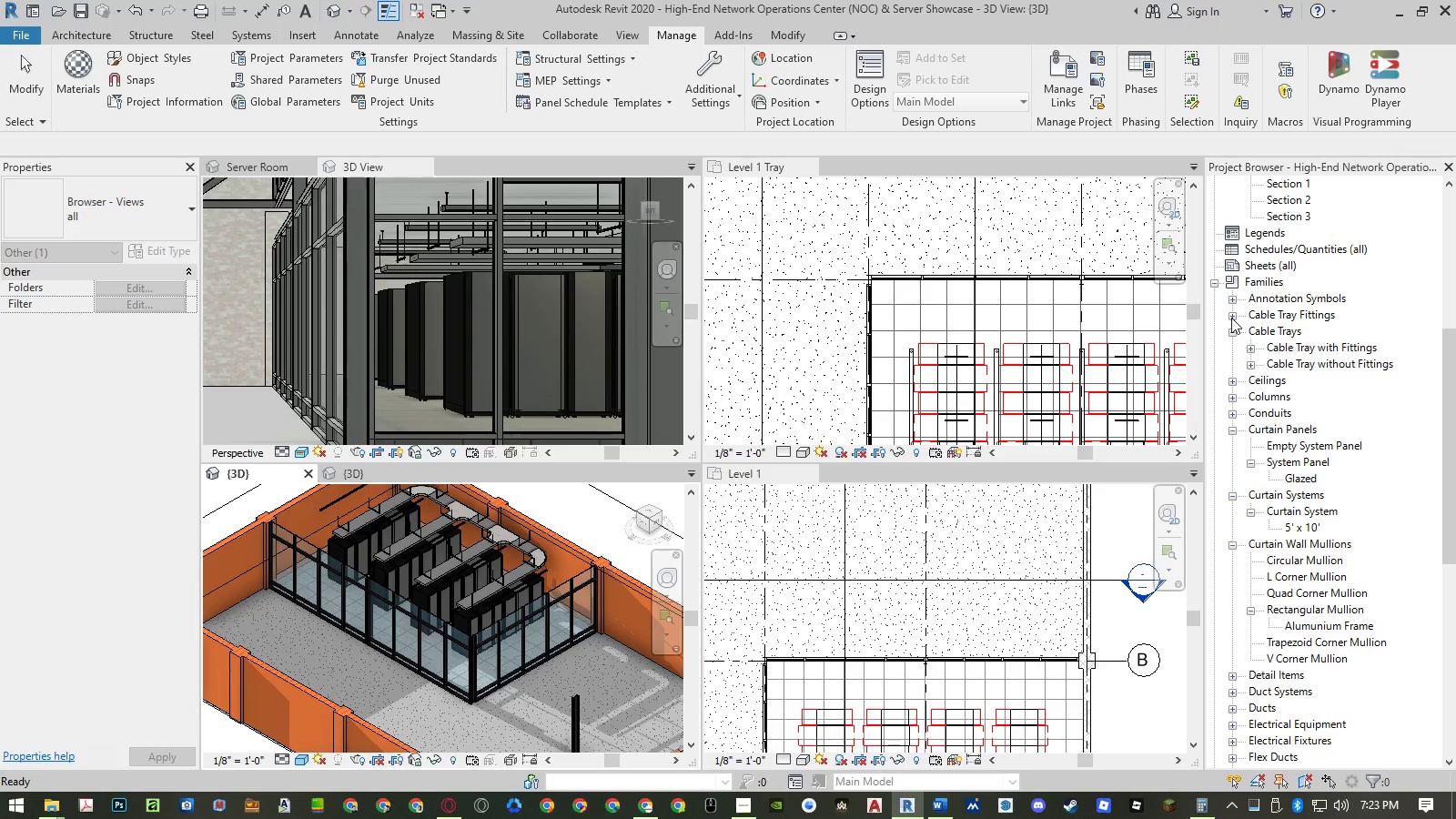 
left_click([1231, 318])
 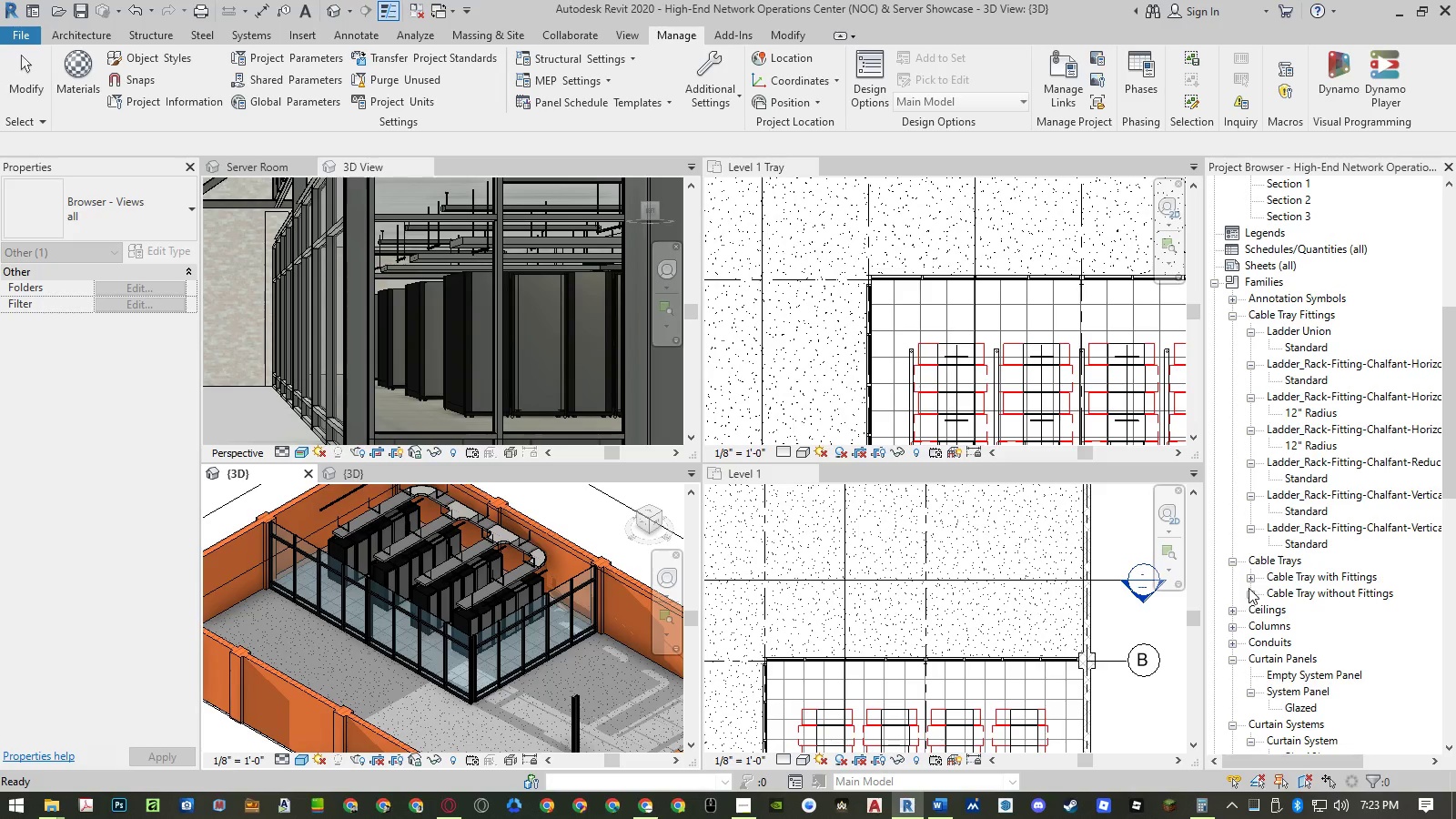 
double_click([1251, 579])
 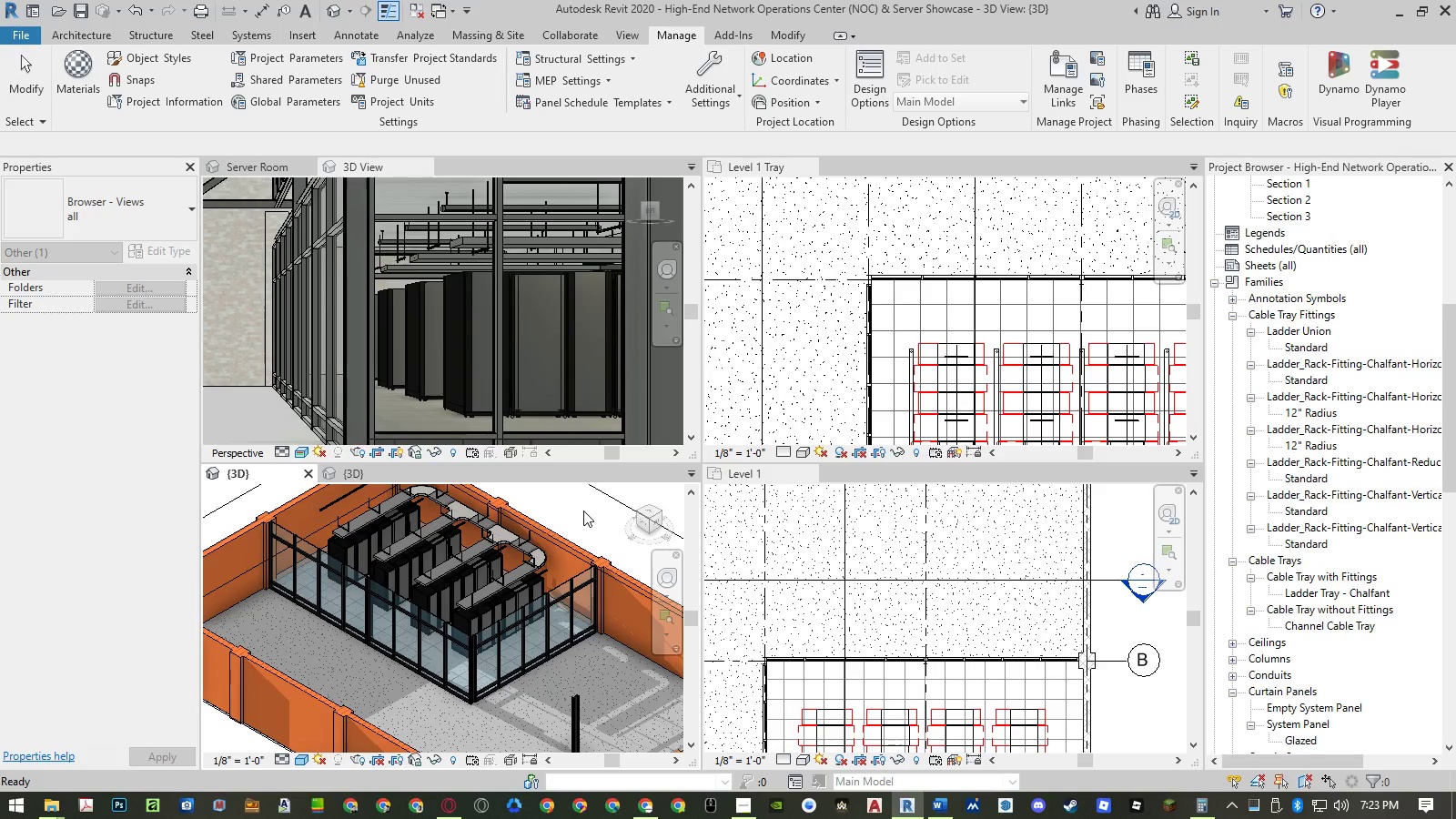 
left_click([574, 515])
 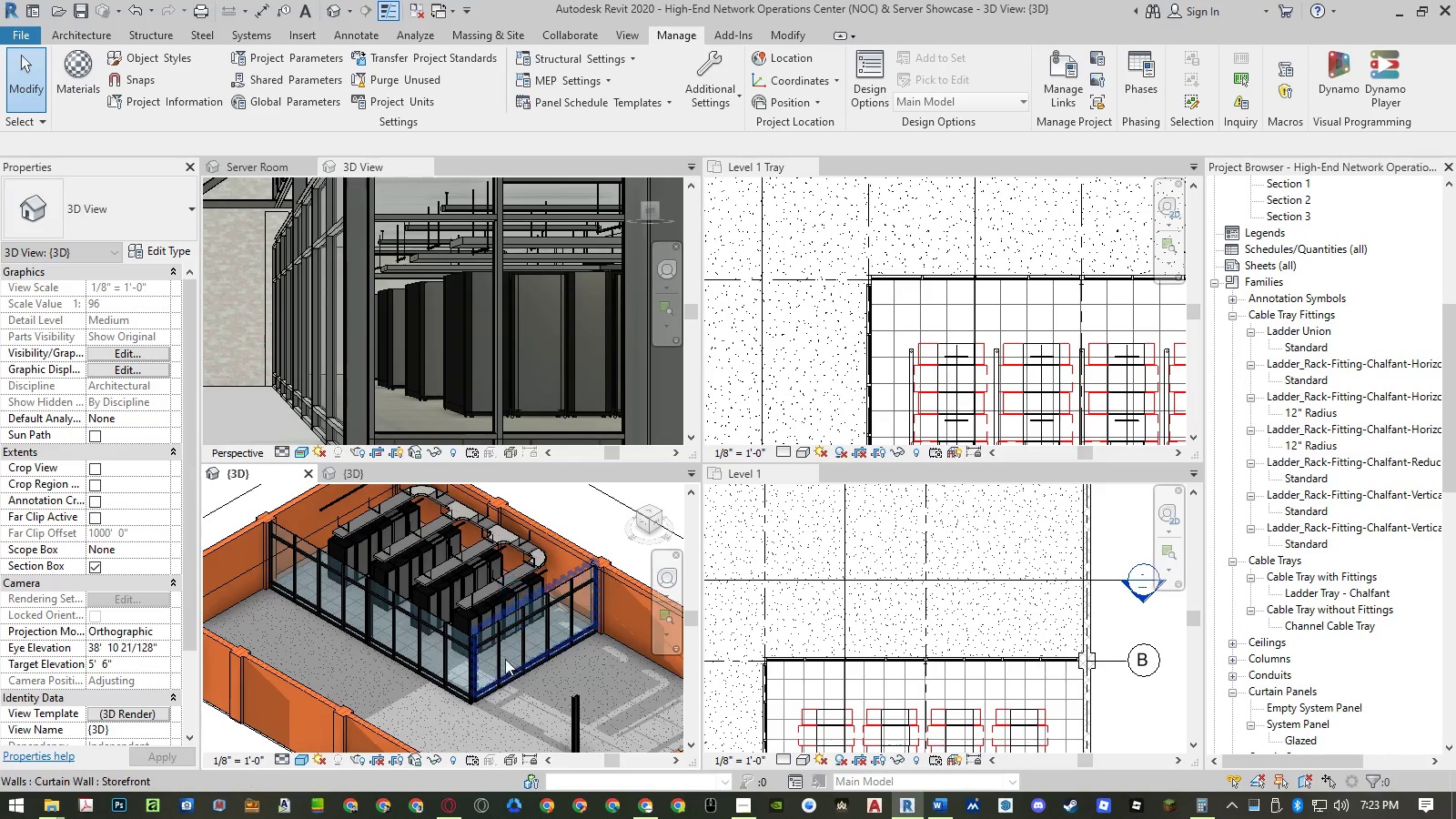 
key(Control+ControlLeft)
 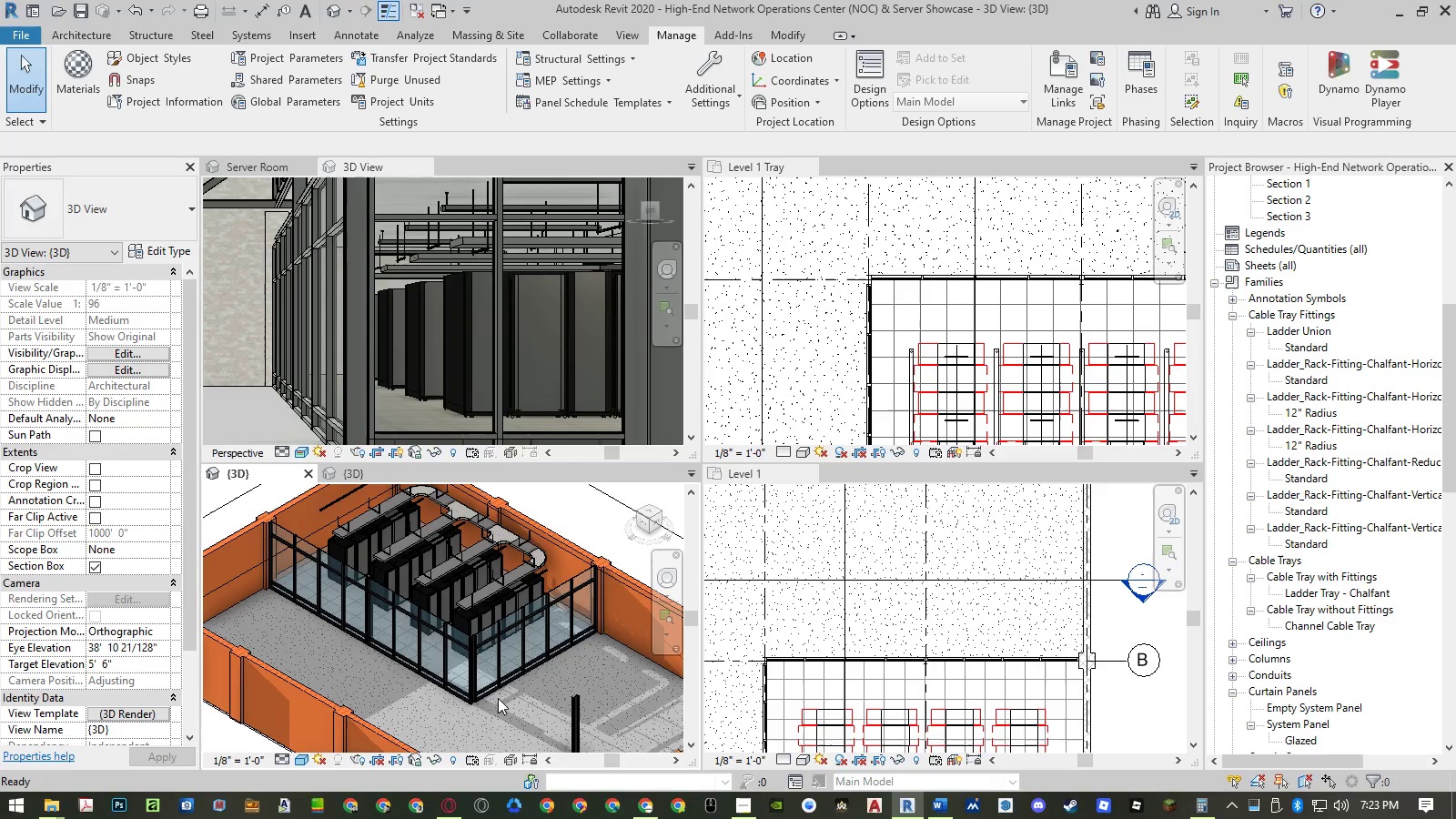 
key(Control+V)
 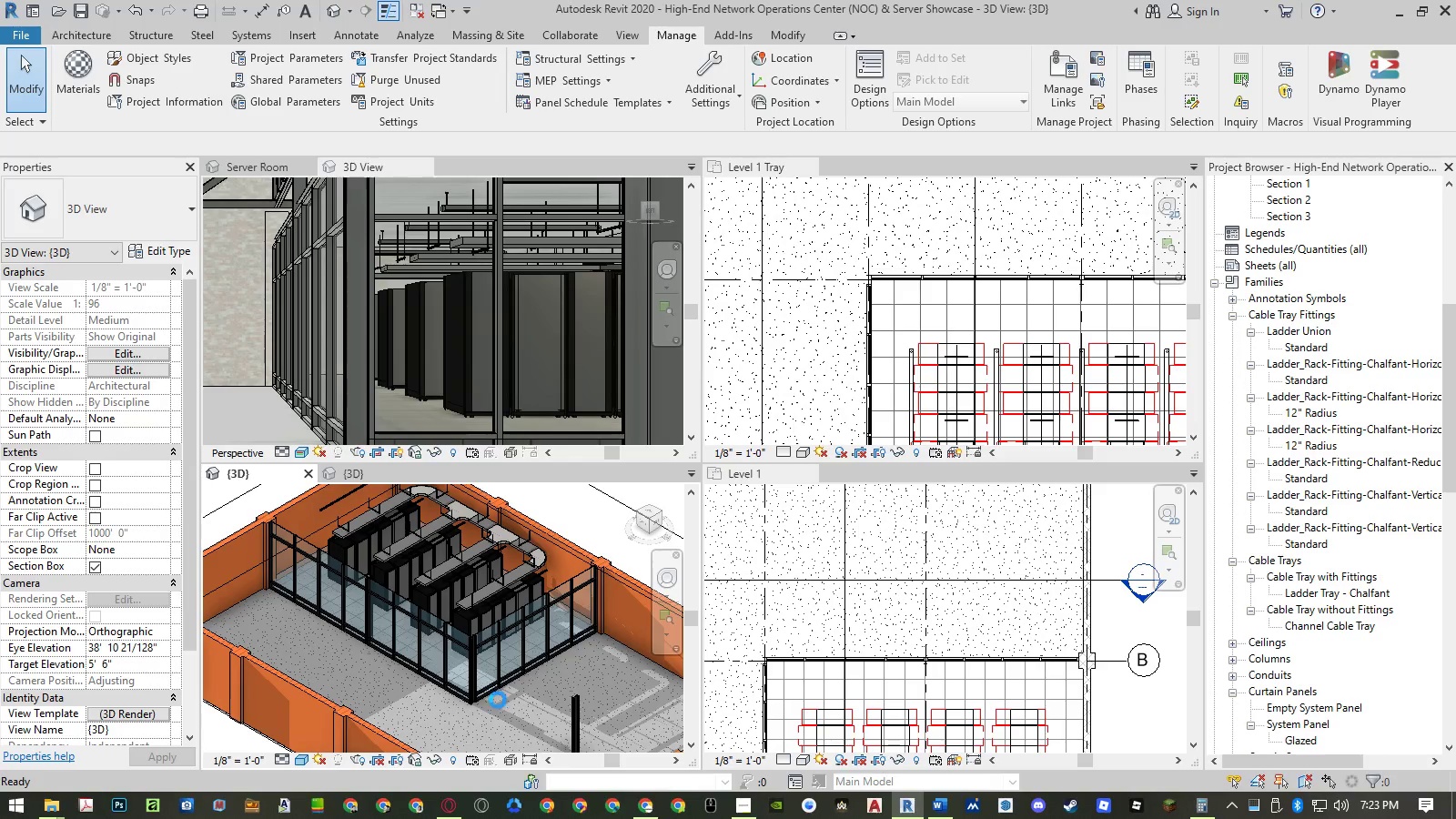 
key(Control+ControlLeft)
 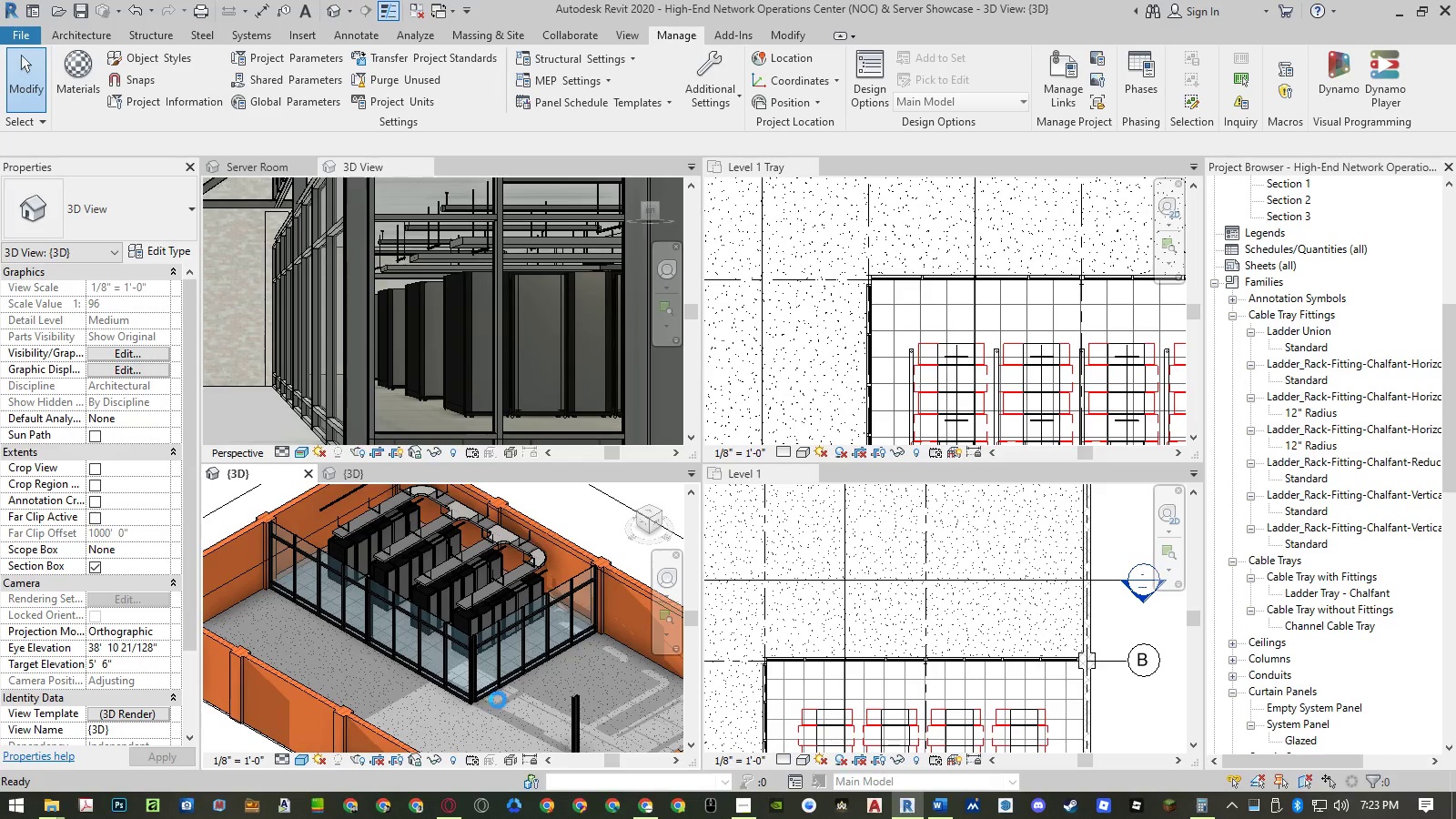 
key(Control+V)
 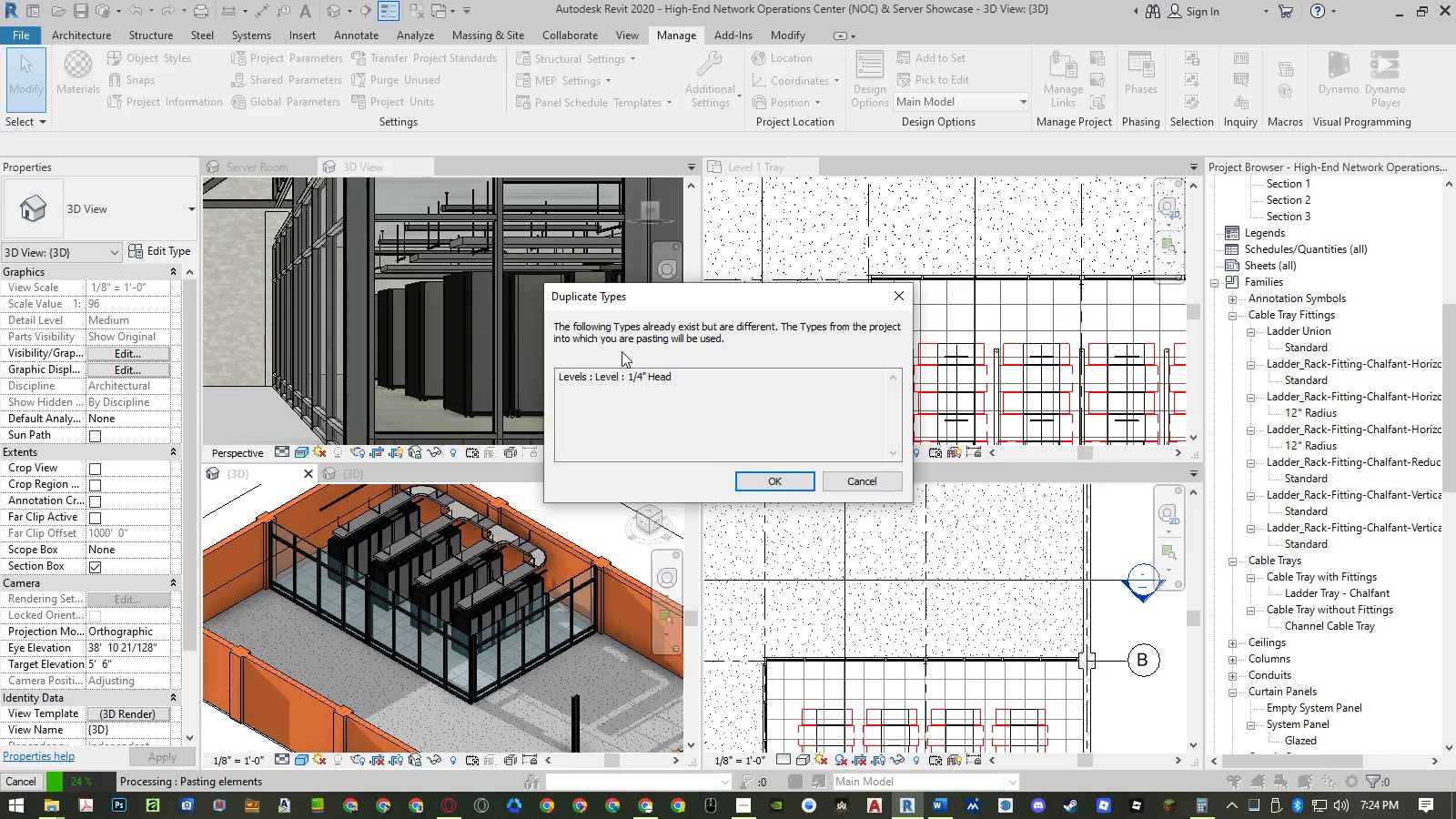 
wait(7.14)
 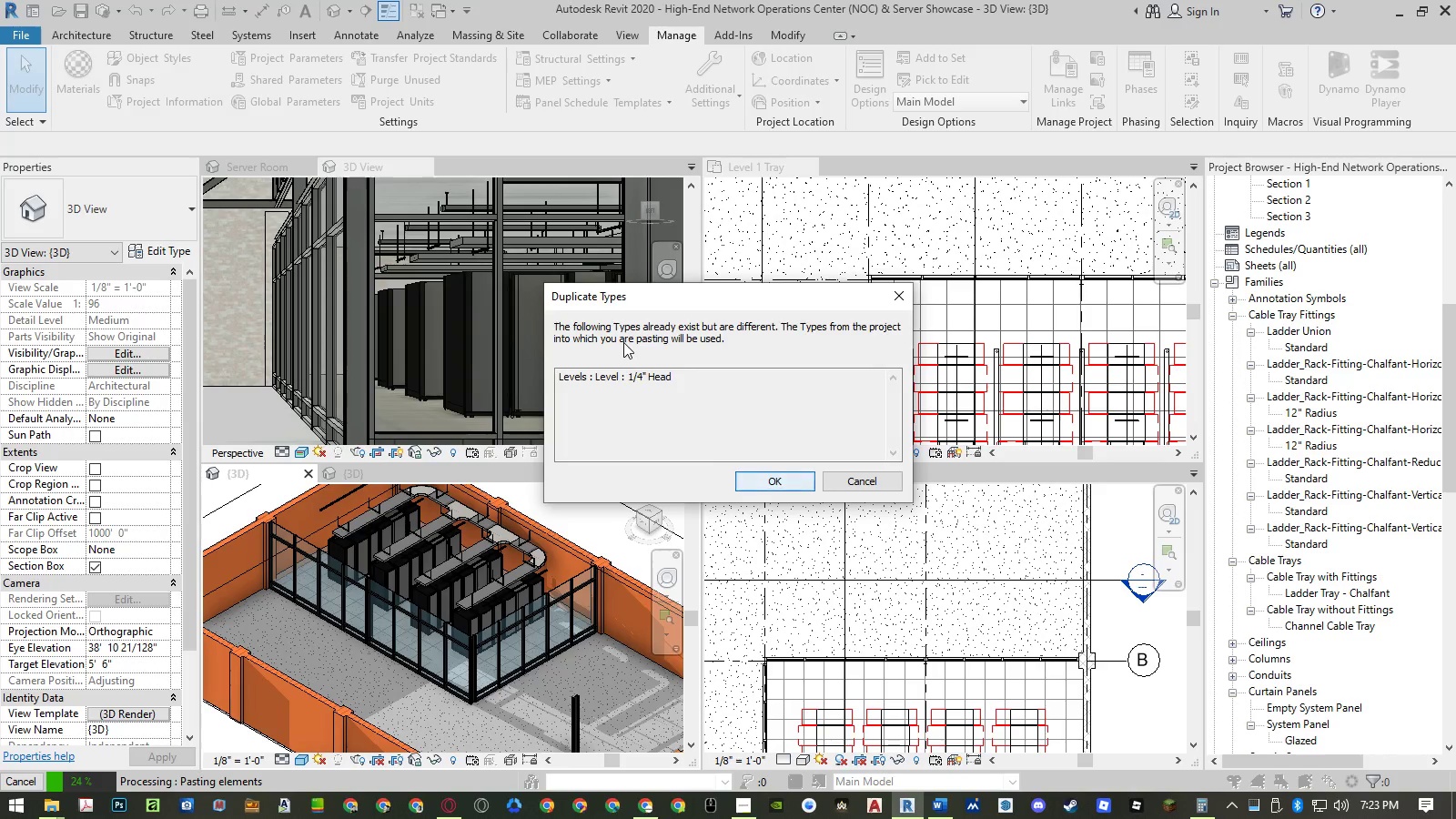 
left_click([844, 484])
 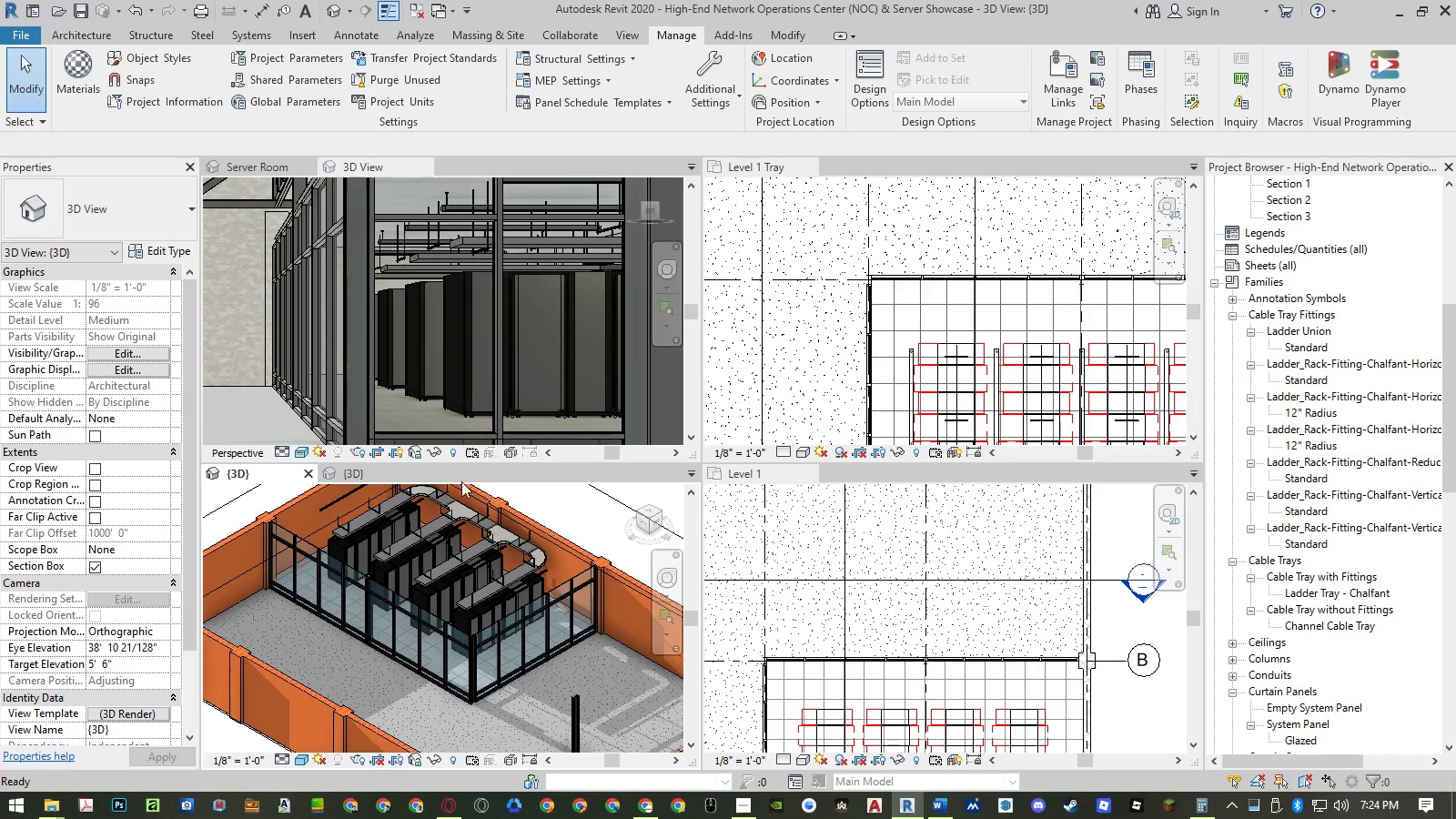 
left_click_drag(start_coordinate=[378, 474], to_coordinate=[266, 671])
 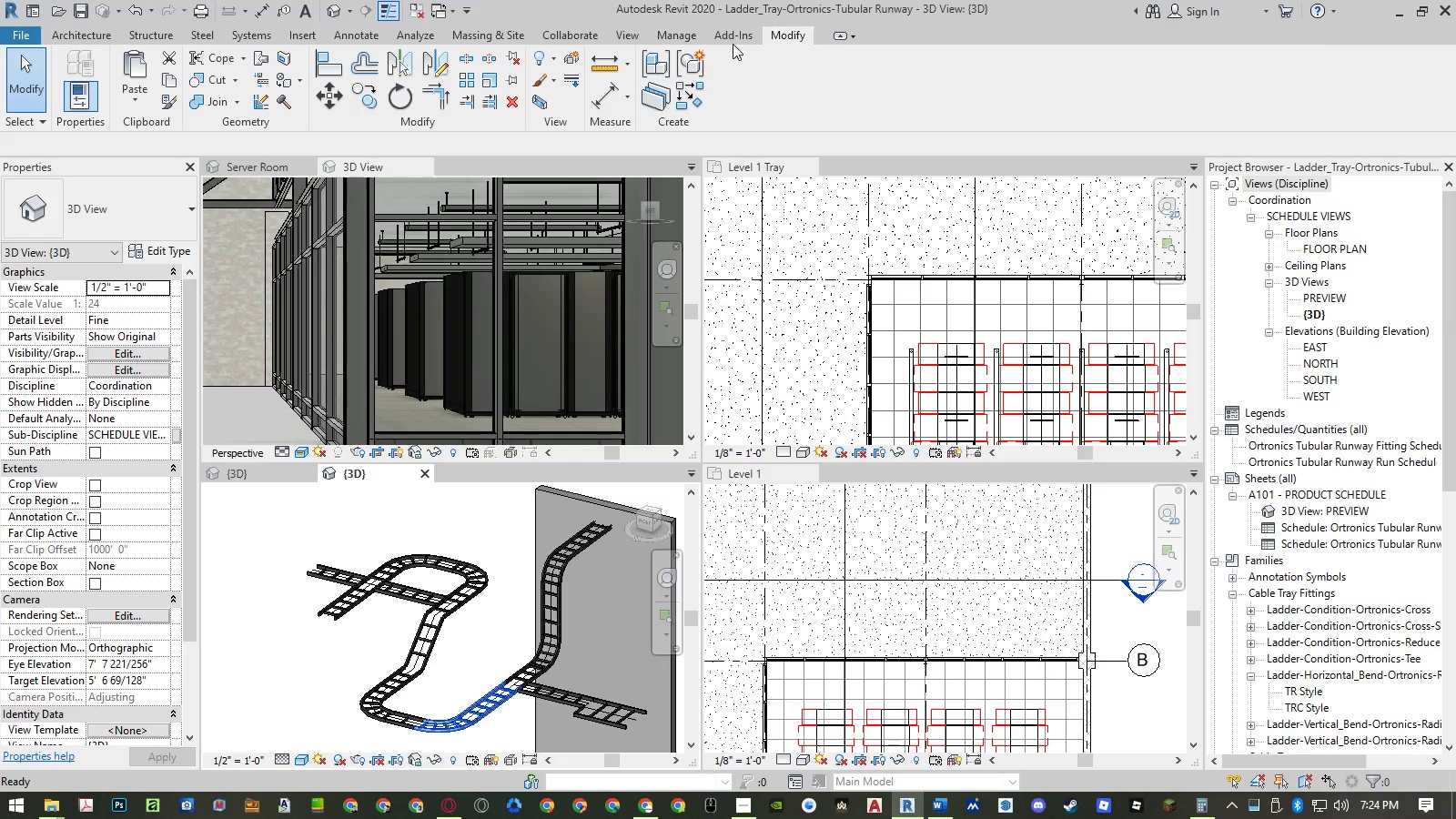 
wait(5.17)
 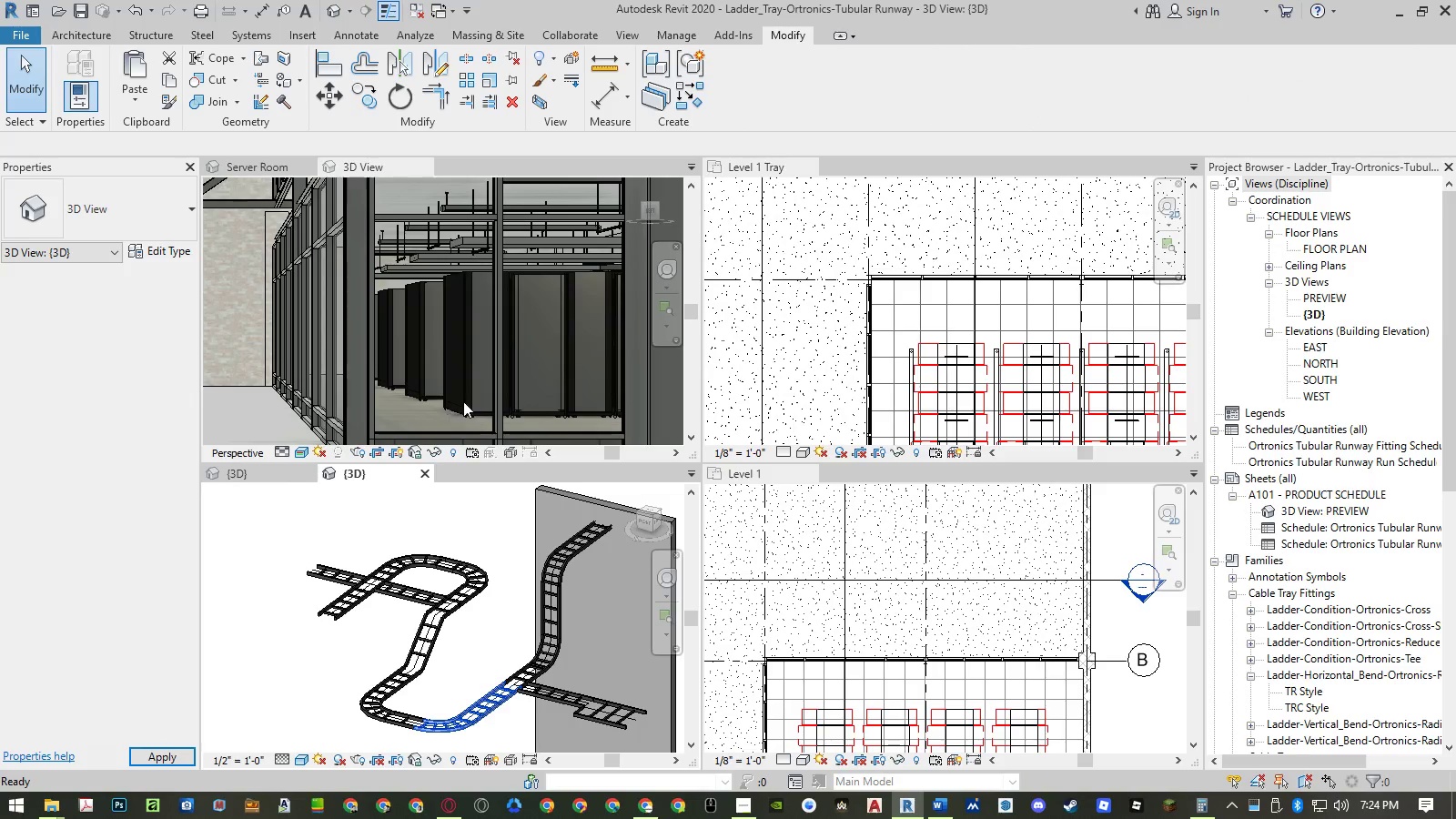 
left_click([716, 36])
 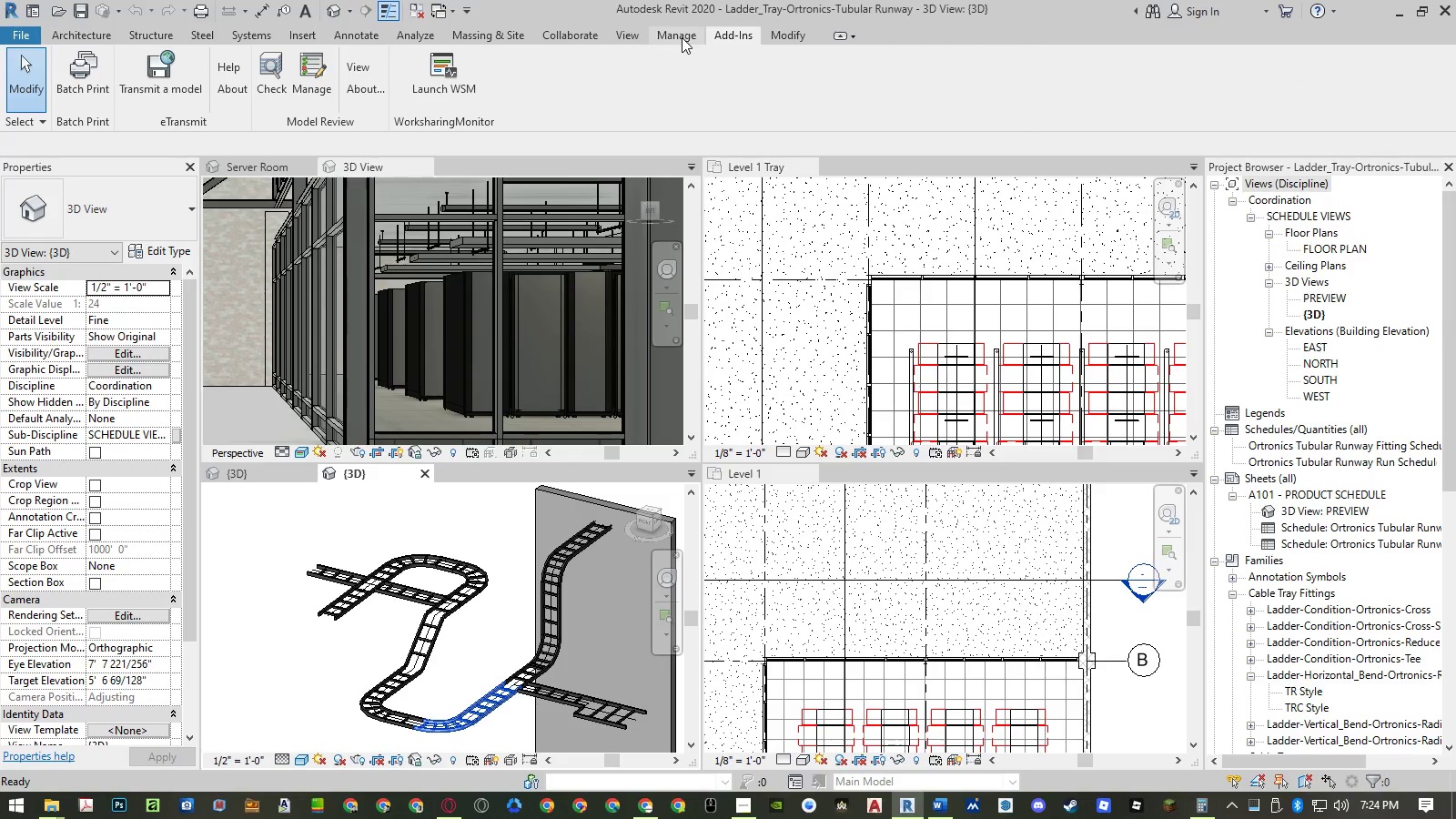 
left_click([682, 37])
 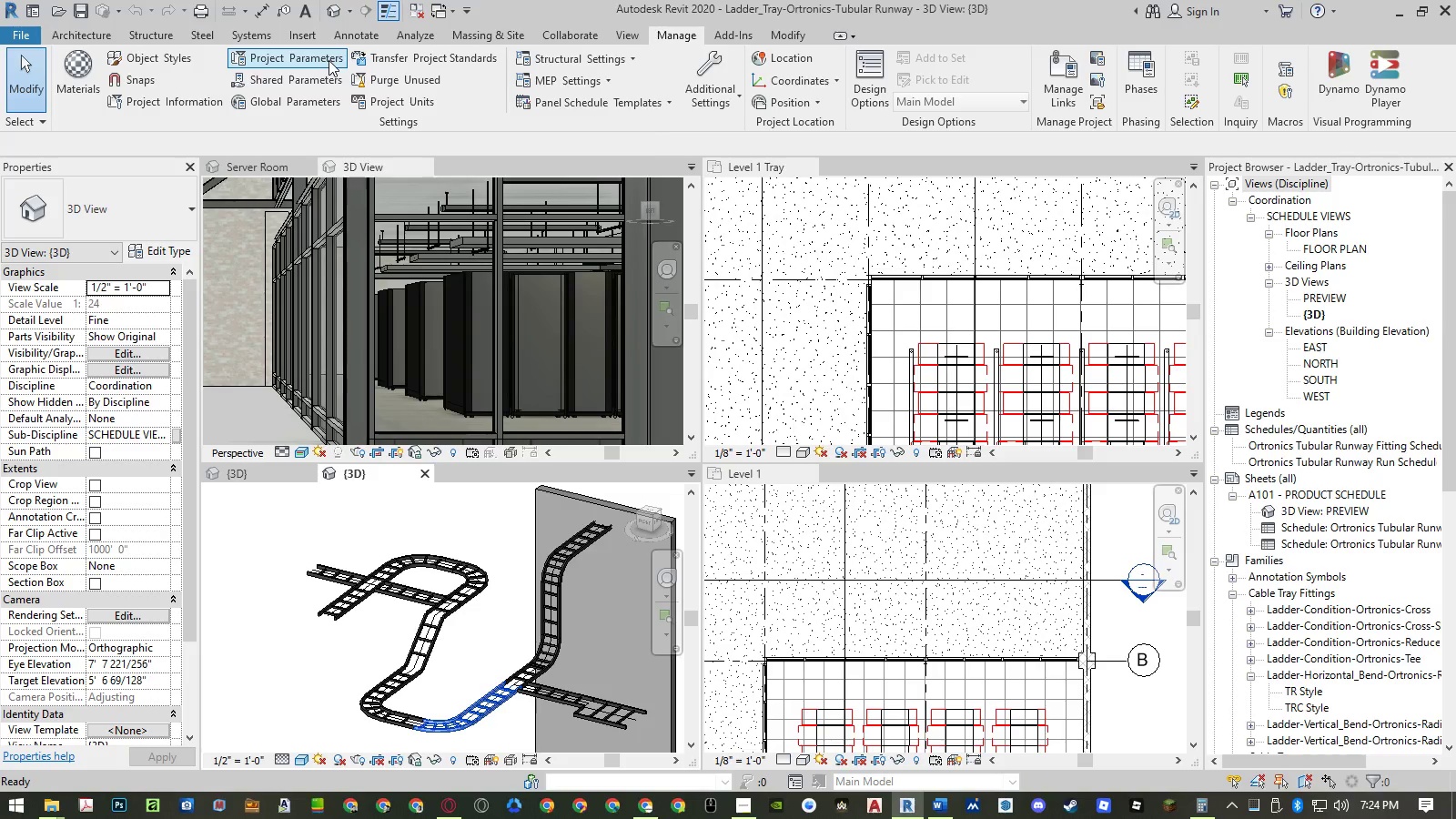 
wait(7.16)
 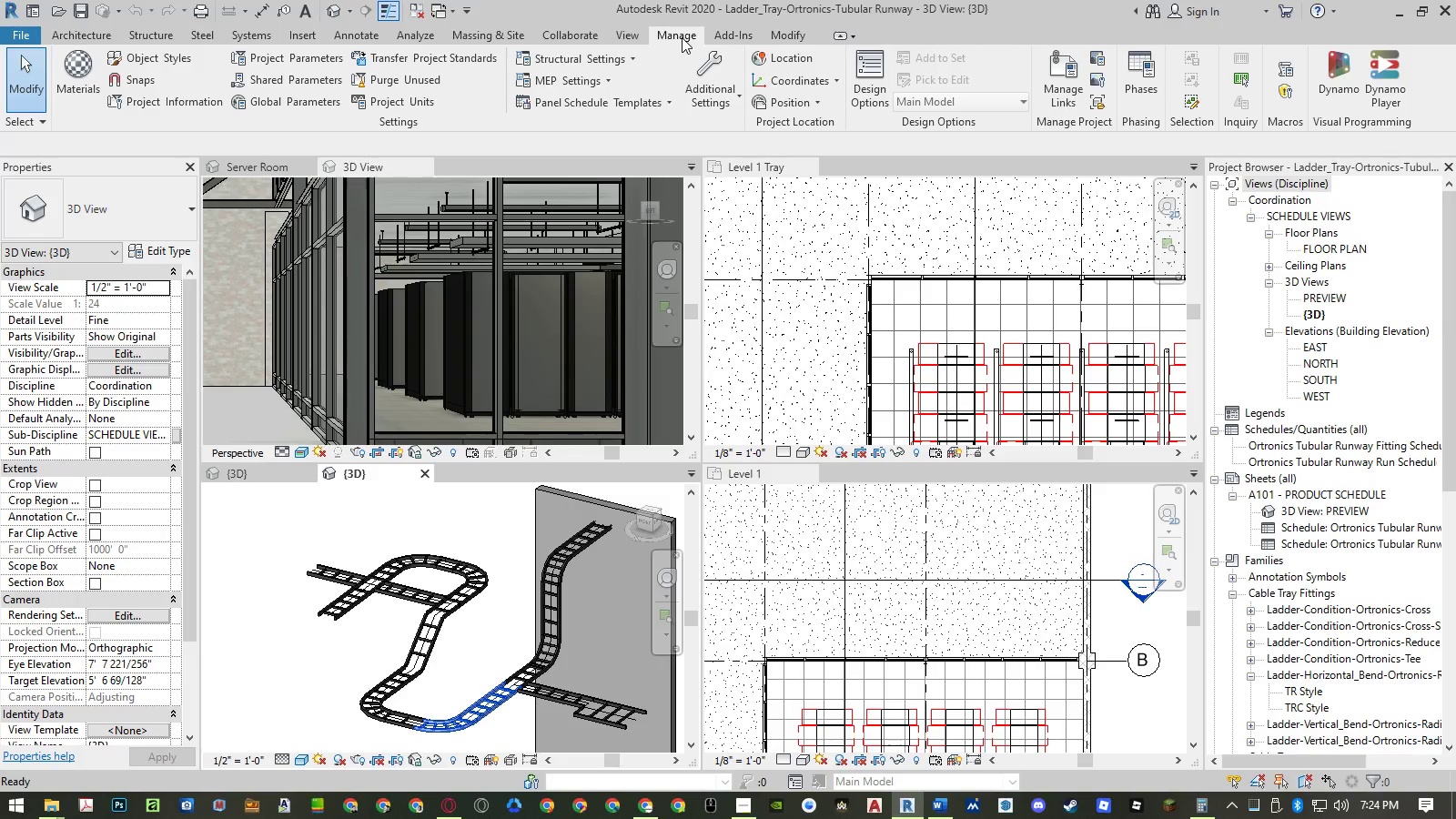 
left_click([466, 61])
 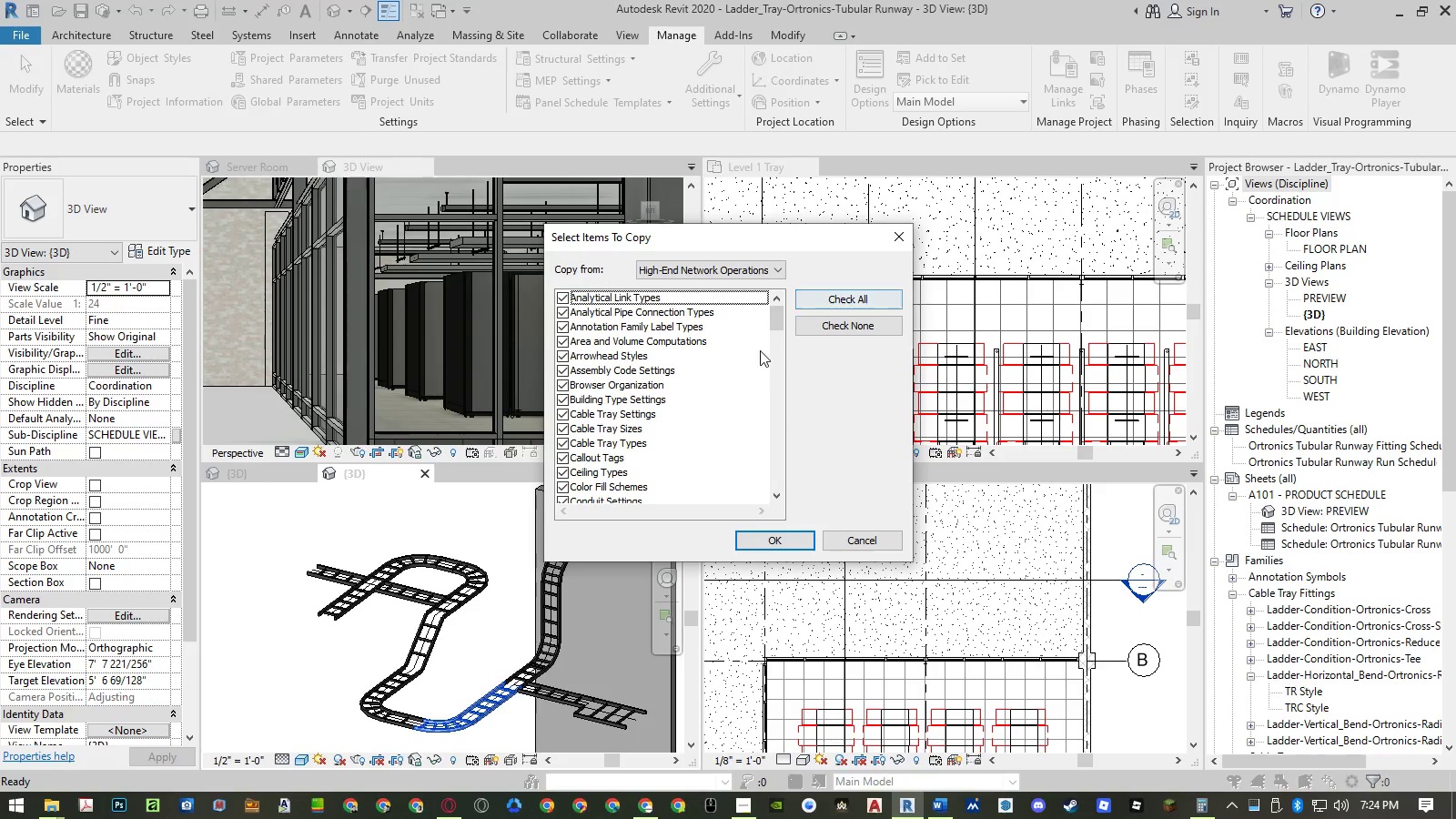 
left_click_drag(start_coordinate=[774, 321], to_coordinate=[809, 239])
 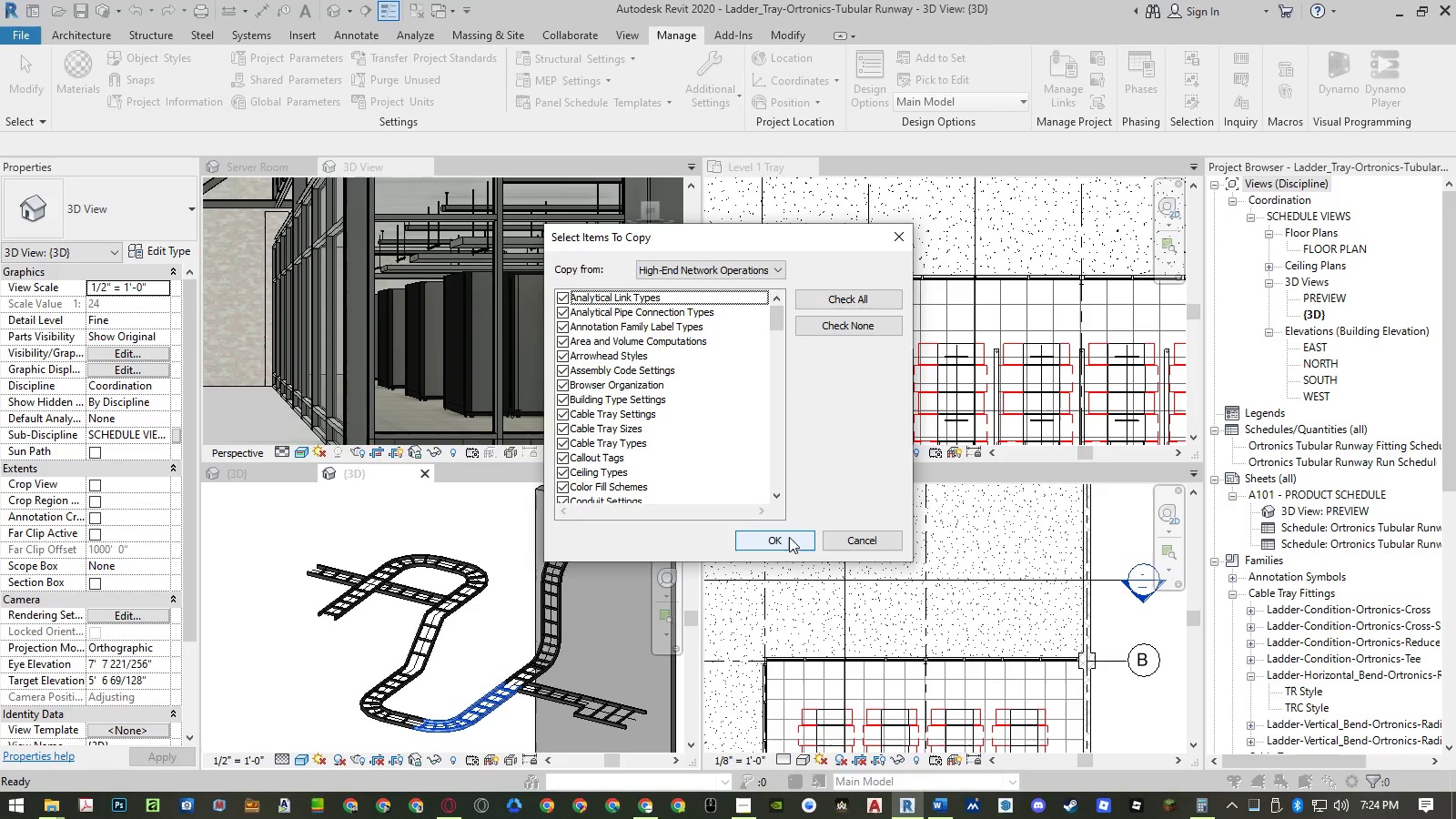 
left_click([789, 537])
 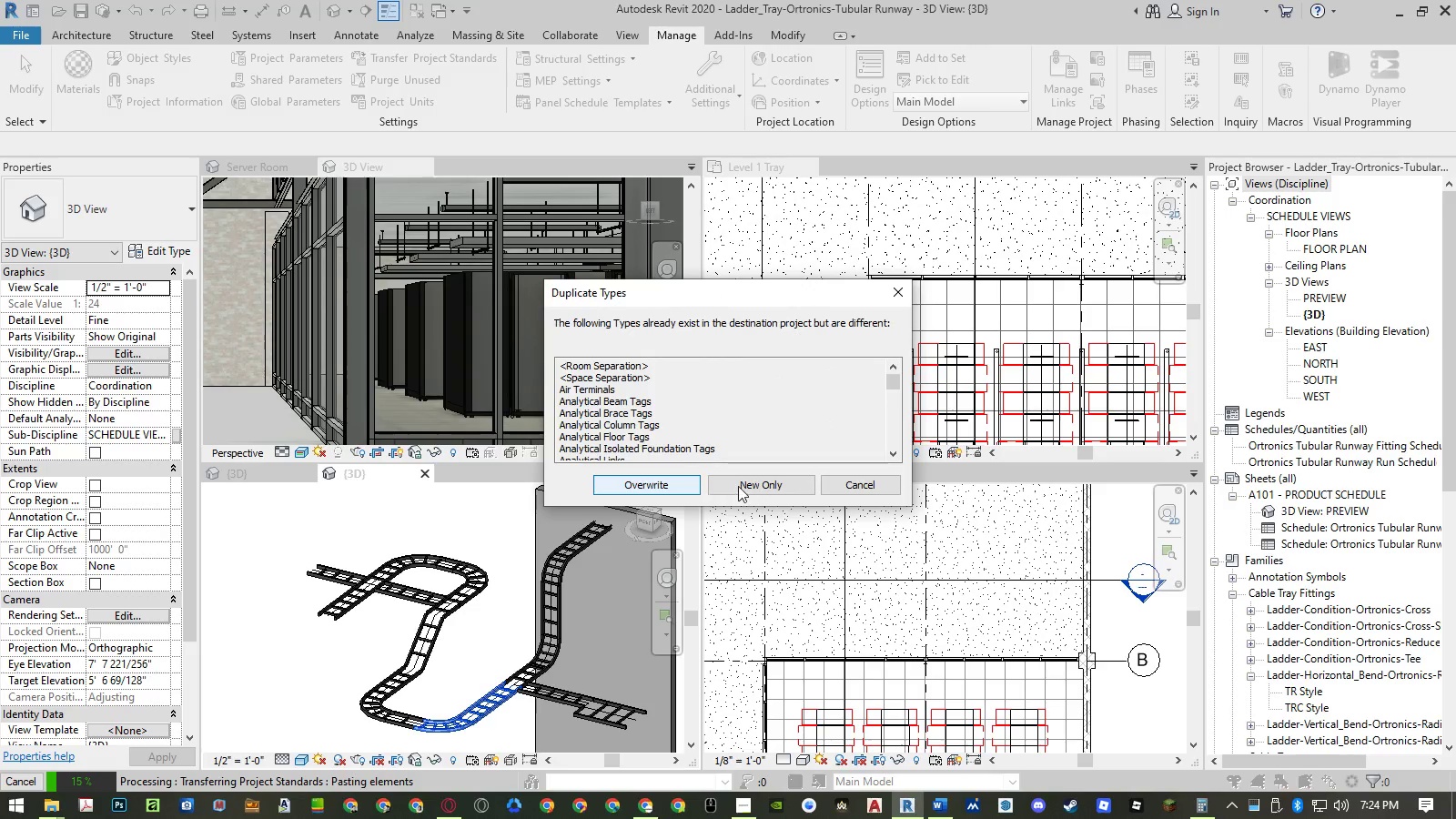 
scroll: coordinate [661, 423], scroll_direction: down, amount: 41.0
 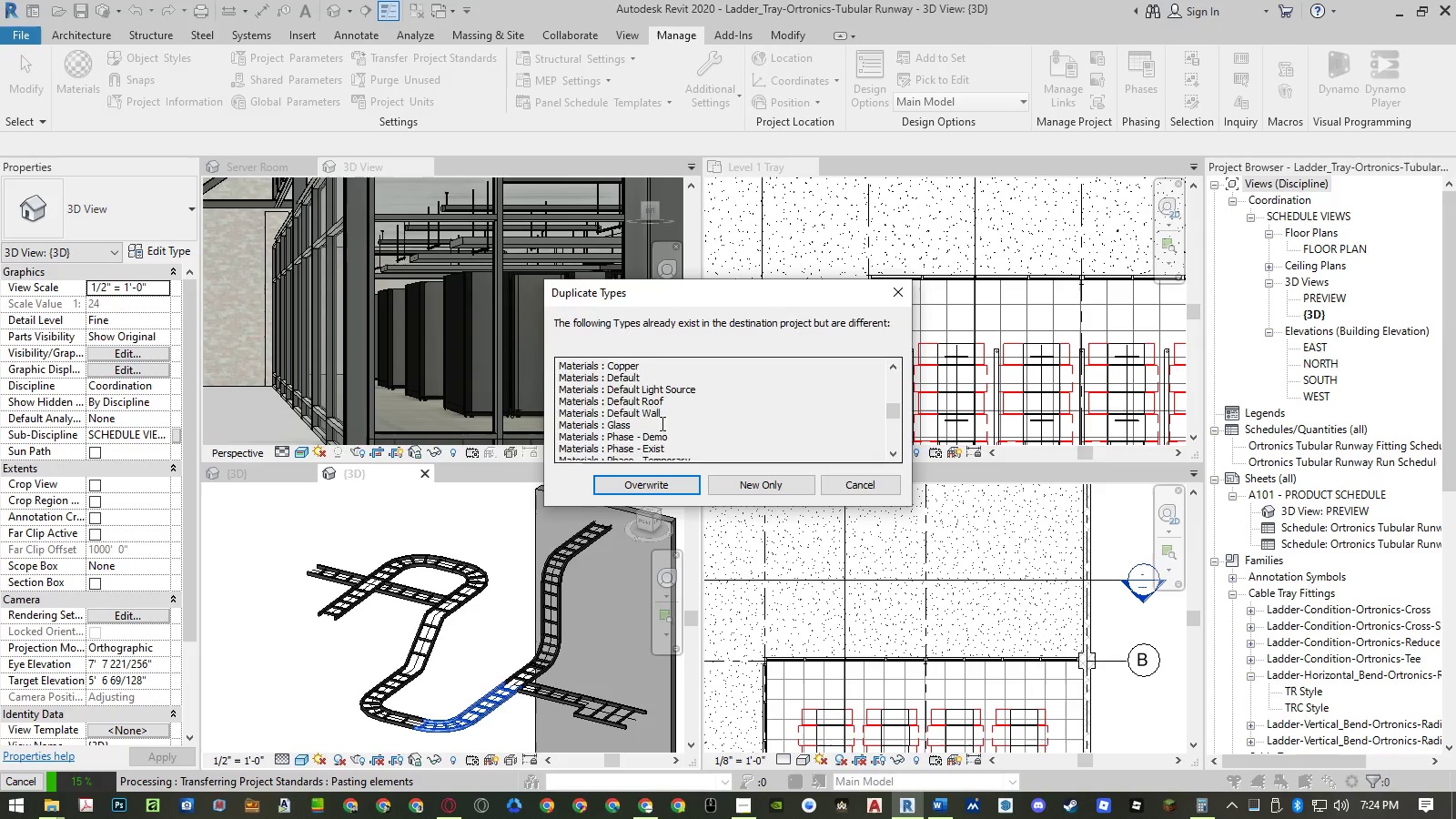 
scroll: coordinate [662, 424], scroll_direction: up, amount: 13.0
 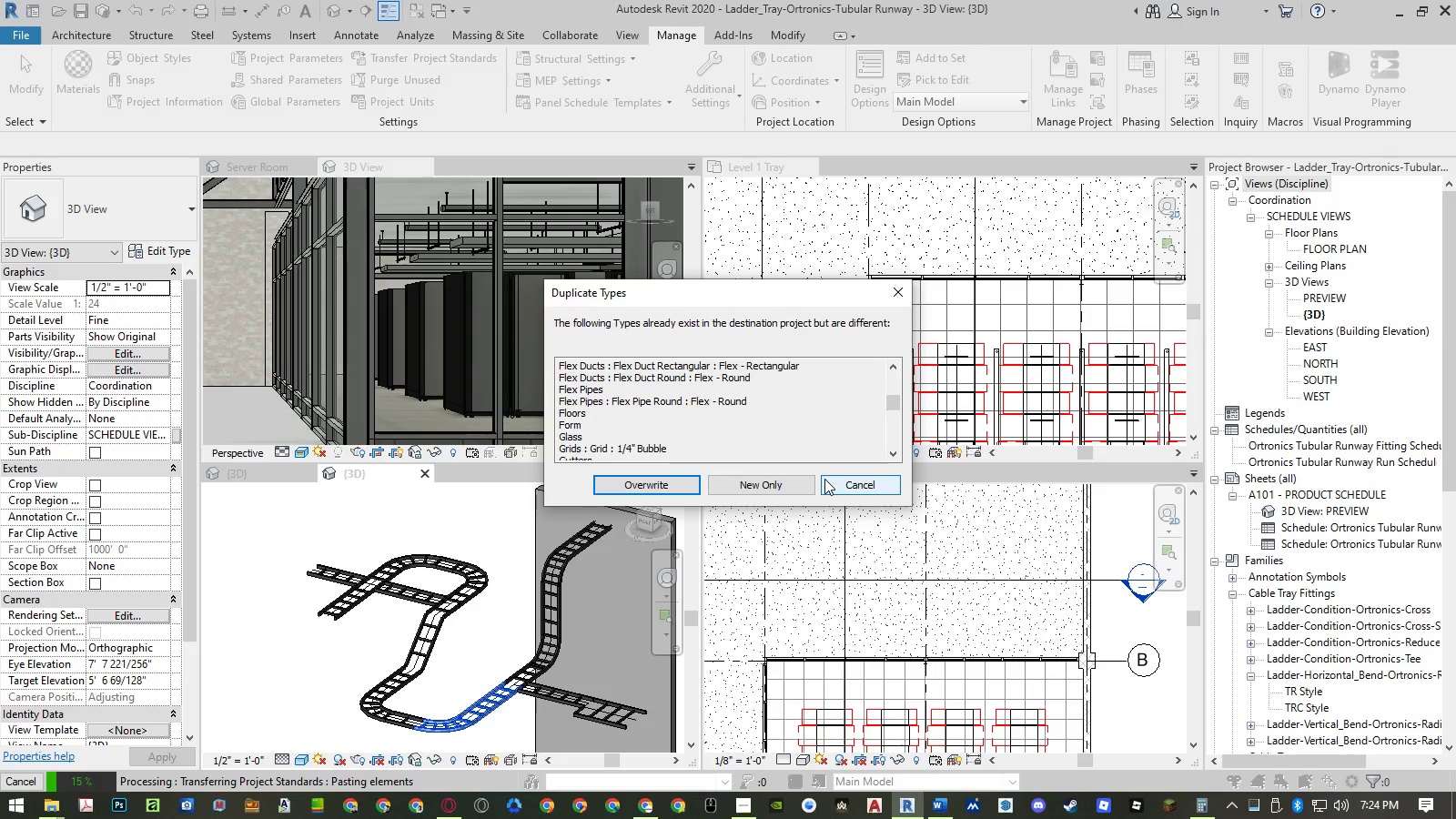 
left_click([824, 479])
 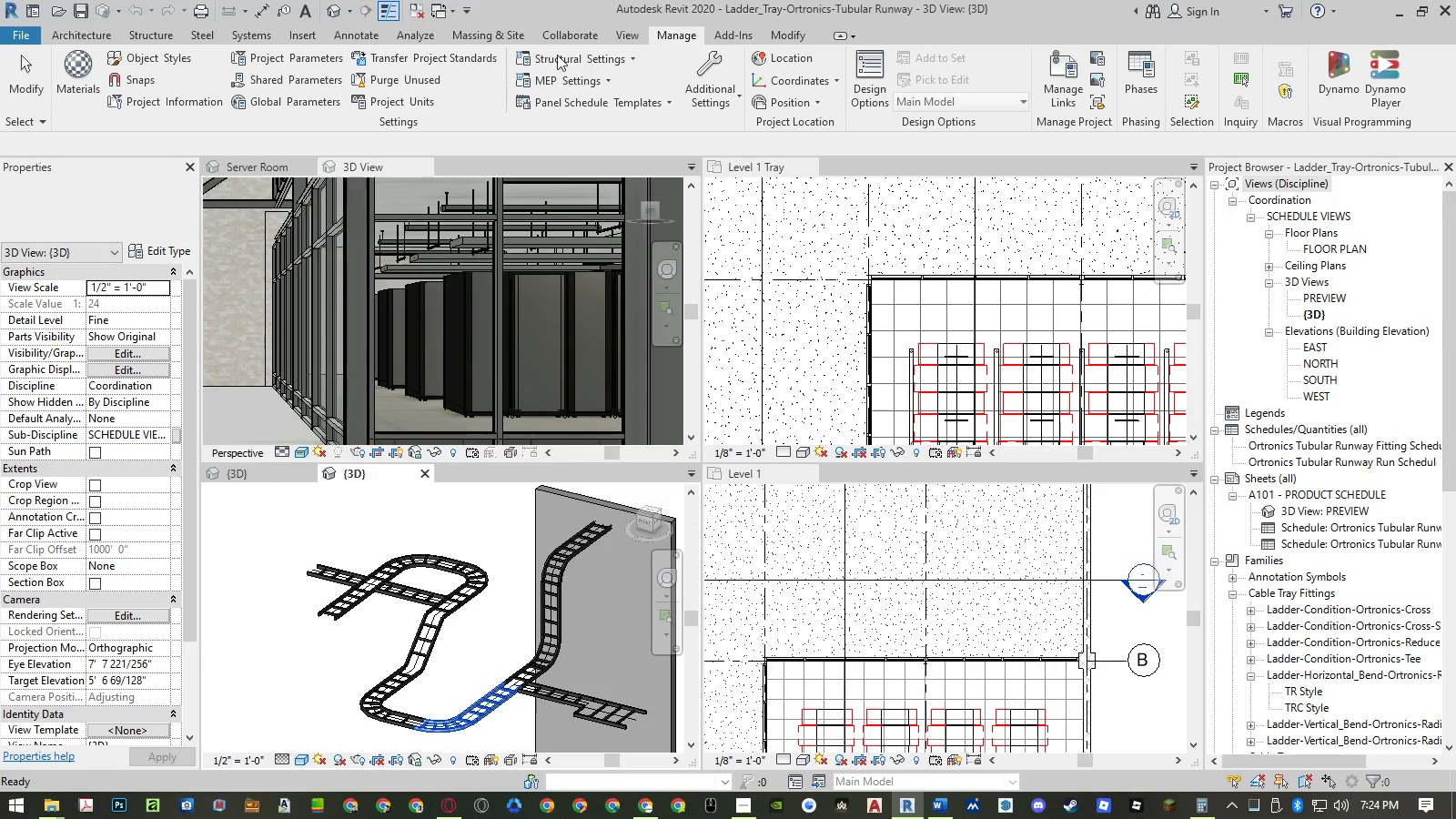 
left_click([480, 55])
 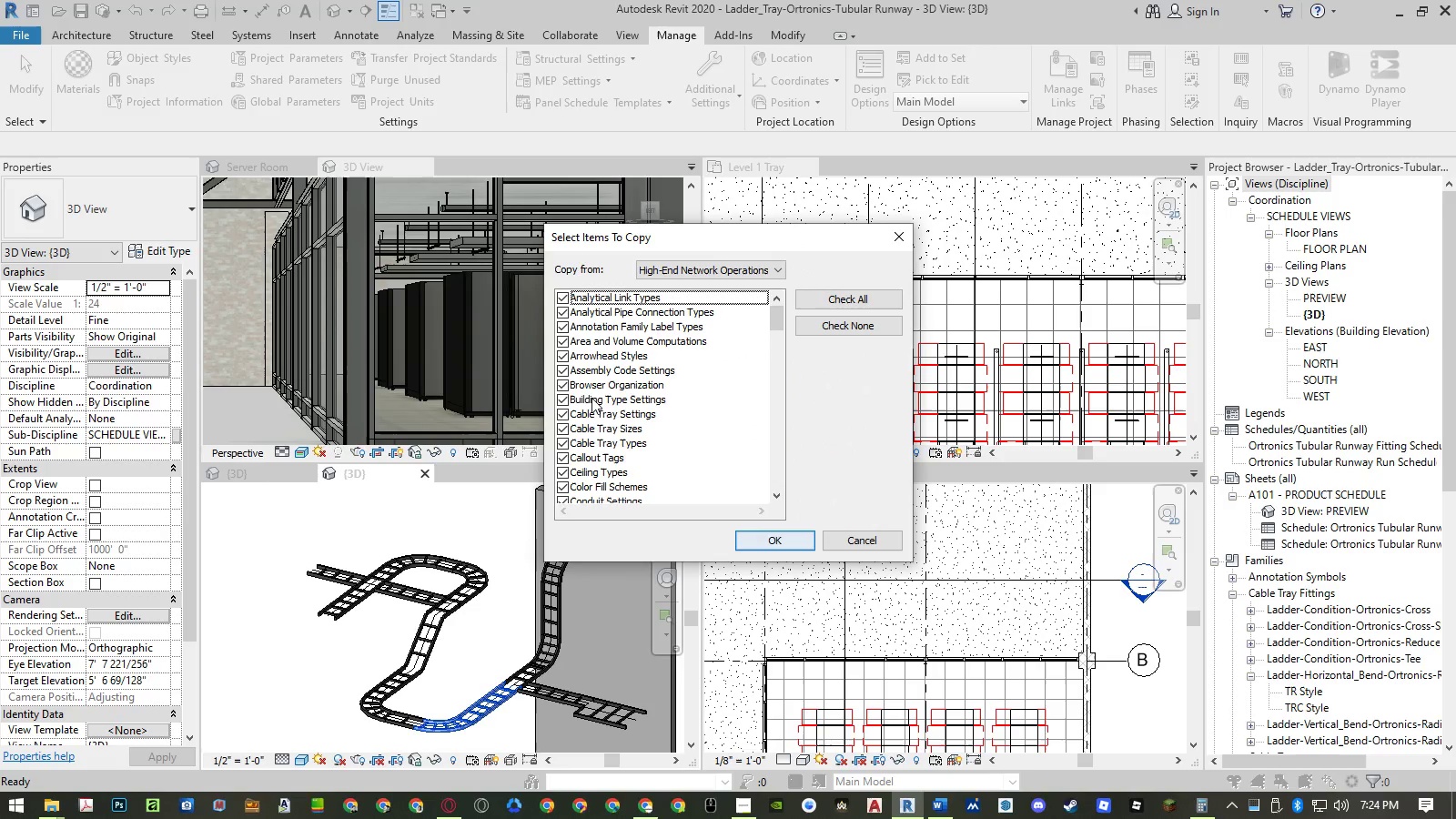 
scroll: coordinate [587, 403], scroll_direction: down, amount: 3.0
 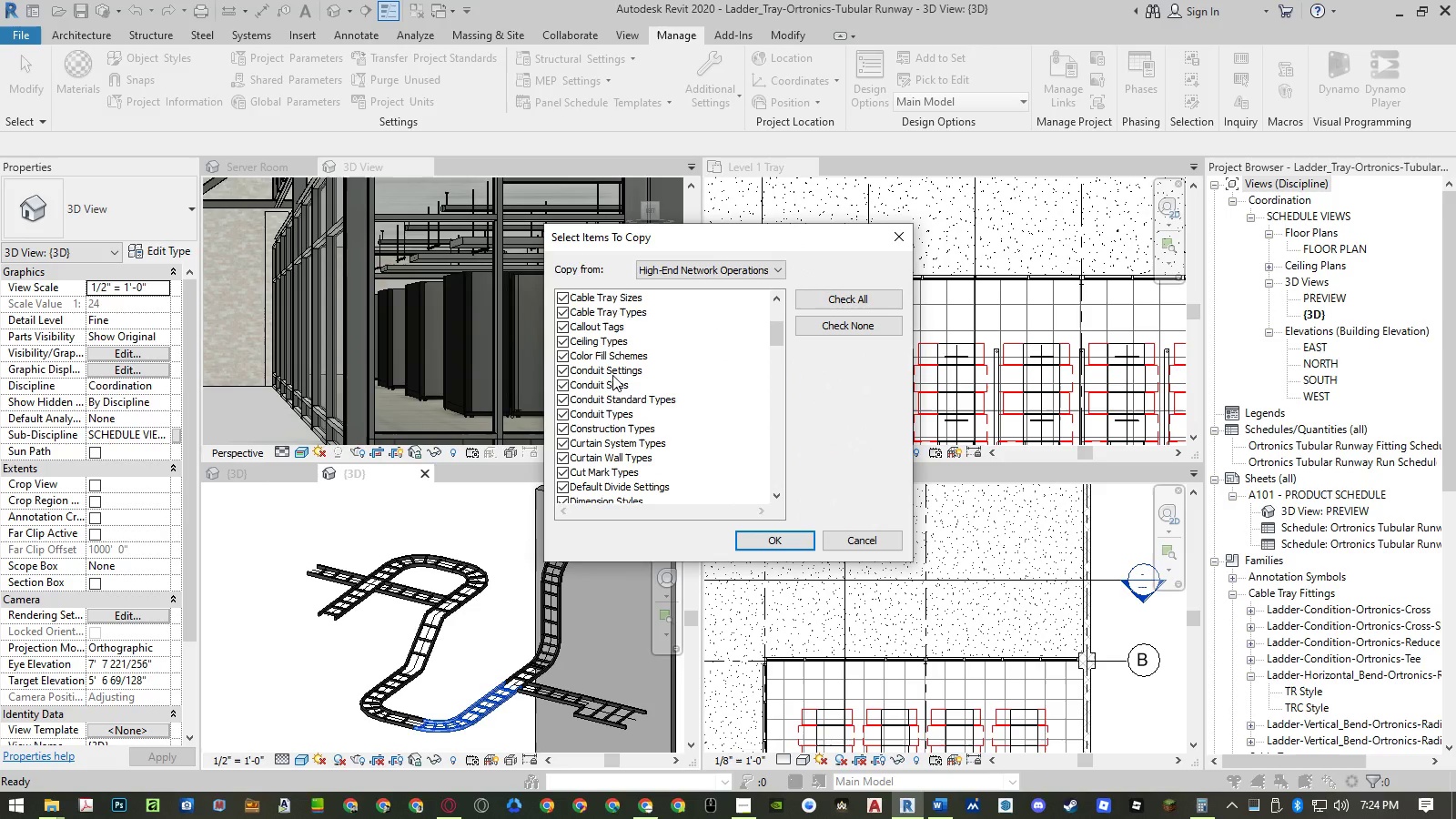 
scroll: coordinate [612, 374], scroll_direction: up, amount: 9.0
 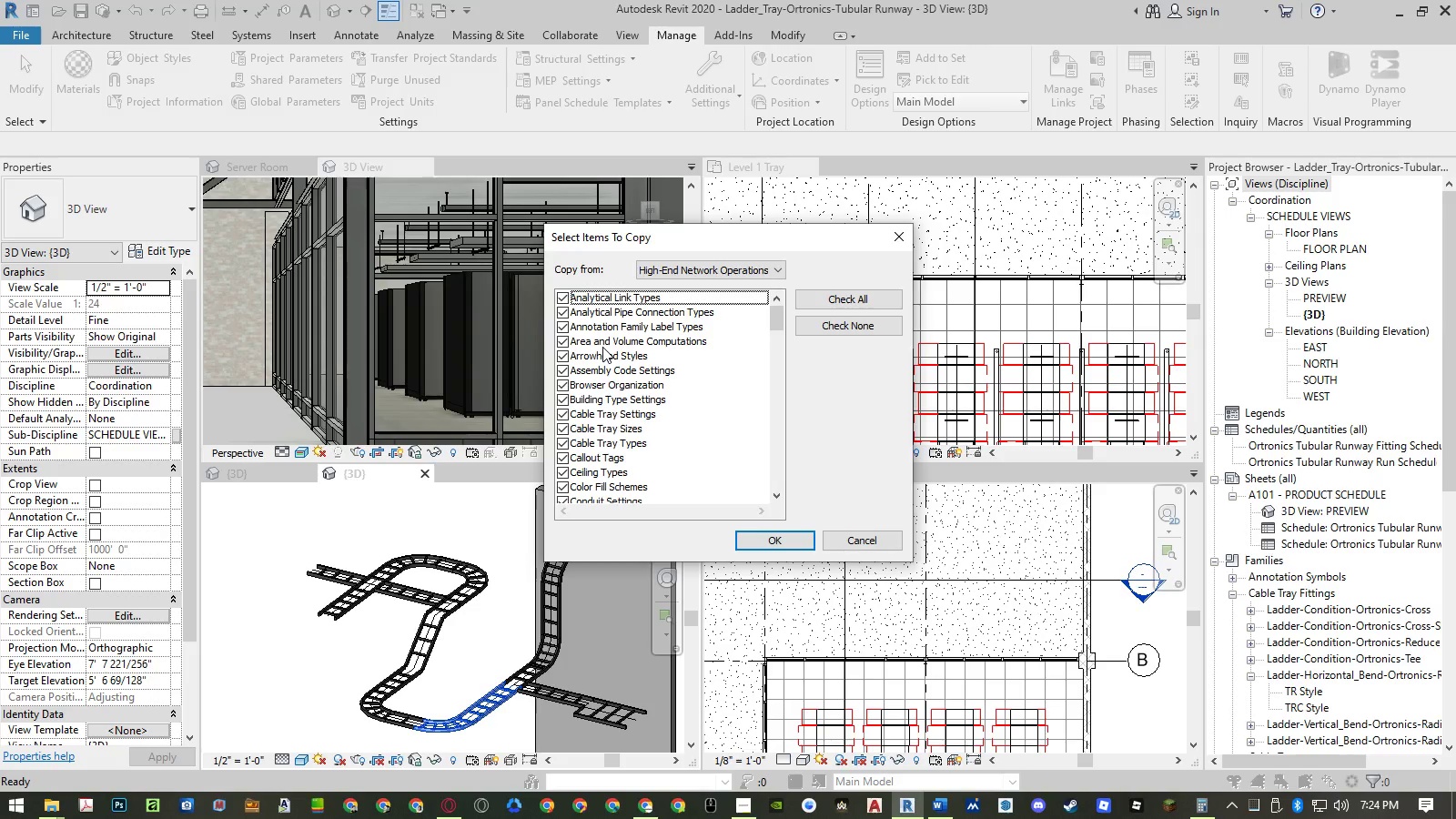 
scroll: coordinate [602, 347], scroll_direction: down, amount: 7.0
 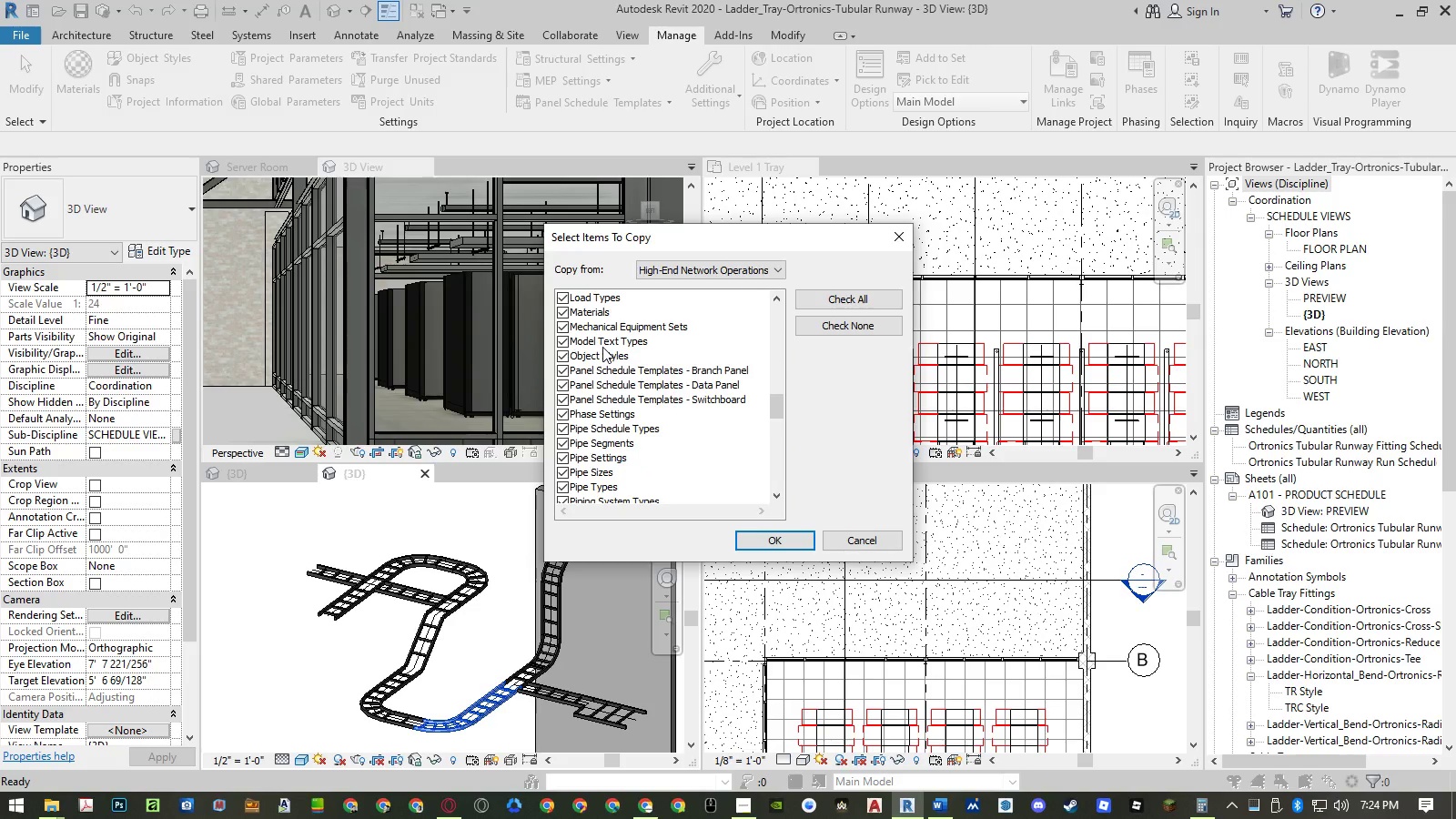 
scroll: coordinate [602, 347], scroll_direction: up, amount: 5.0
 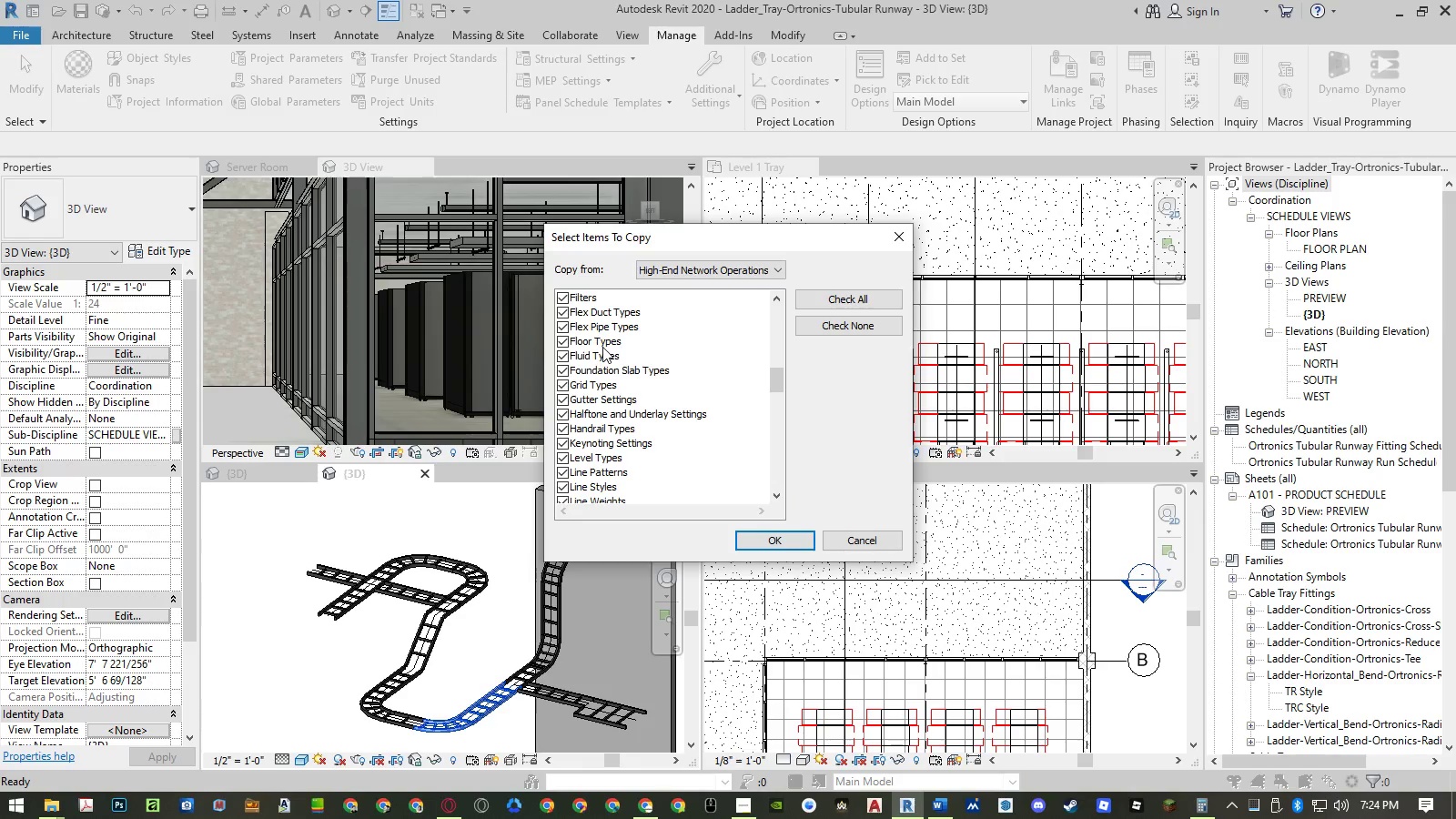 
scroll: coordinate [602, 347], scroll_direction: down, amount: 2.0
 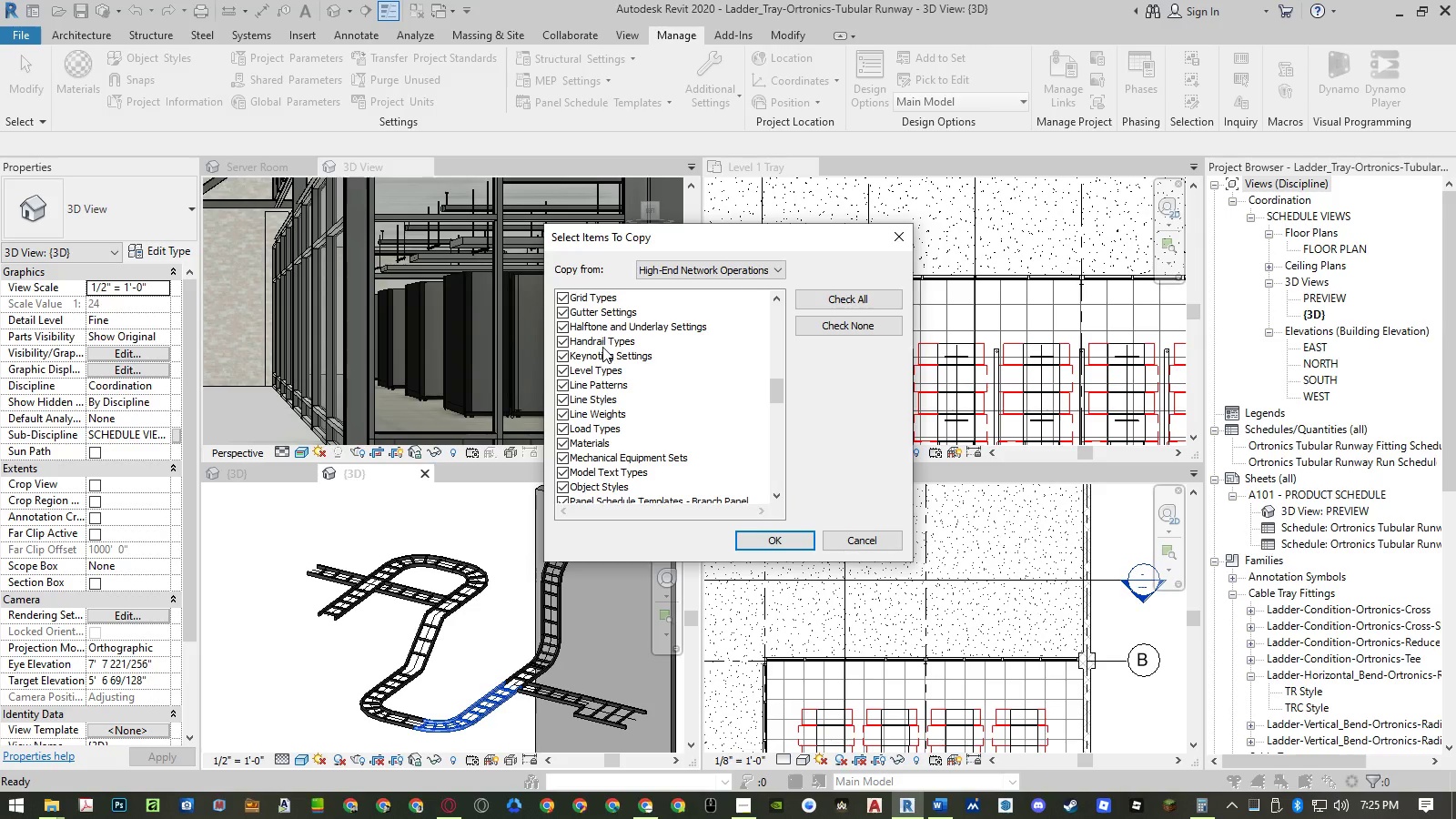 
scroll: coordinate [602, 347], scroll_direction: up, amount: 22.0
 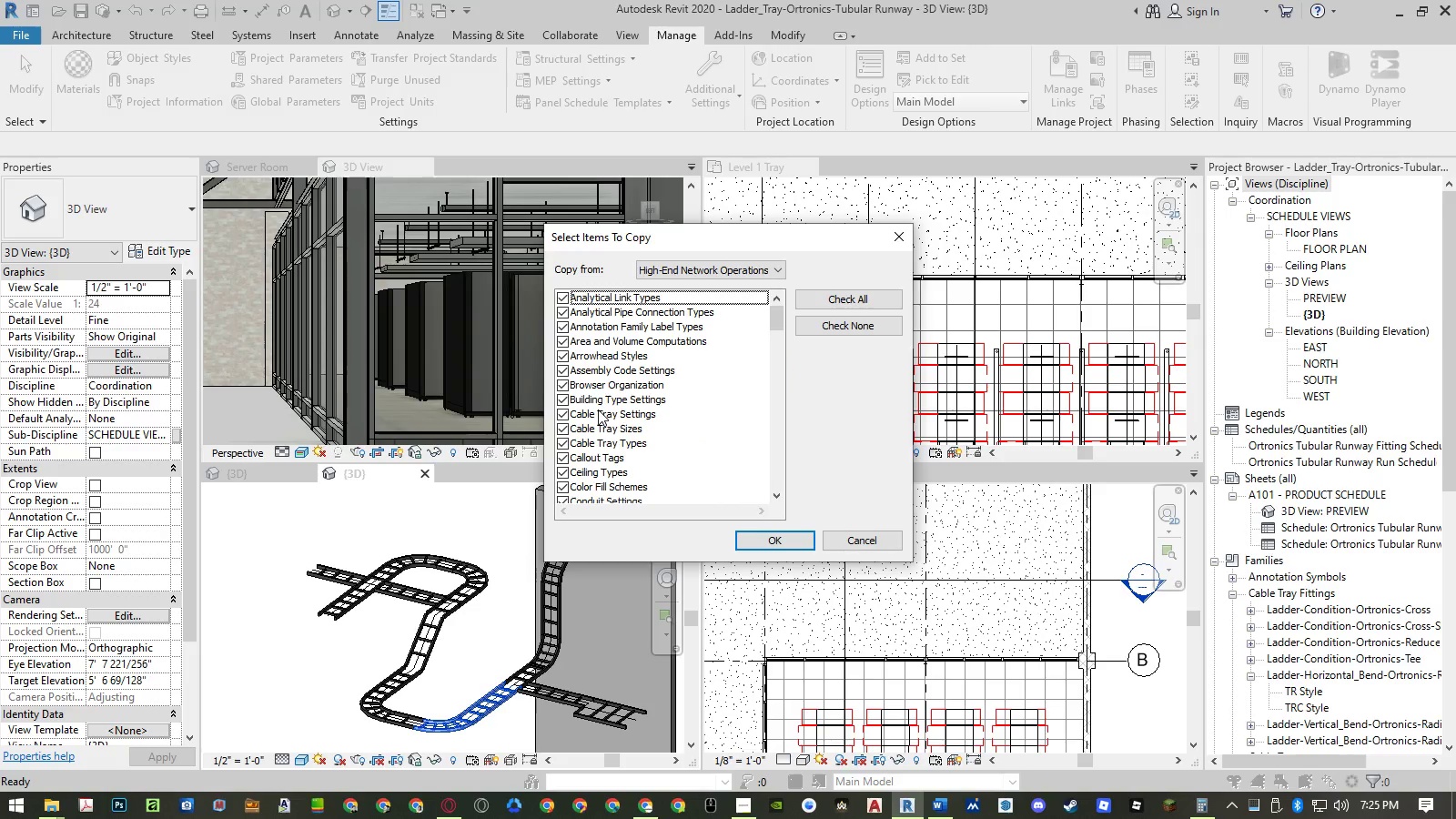 
scroll: coordinate [598, 410], scroll_direction: down, amount: 1.0
 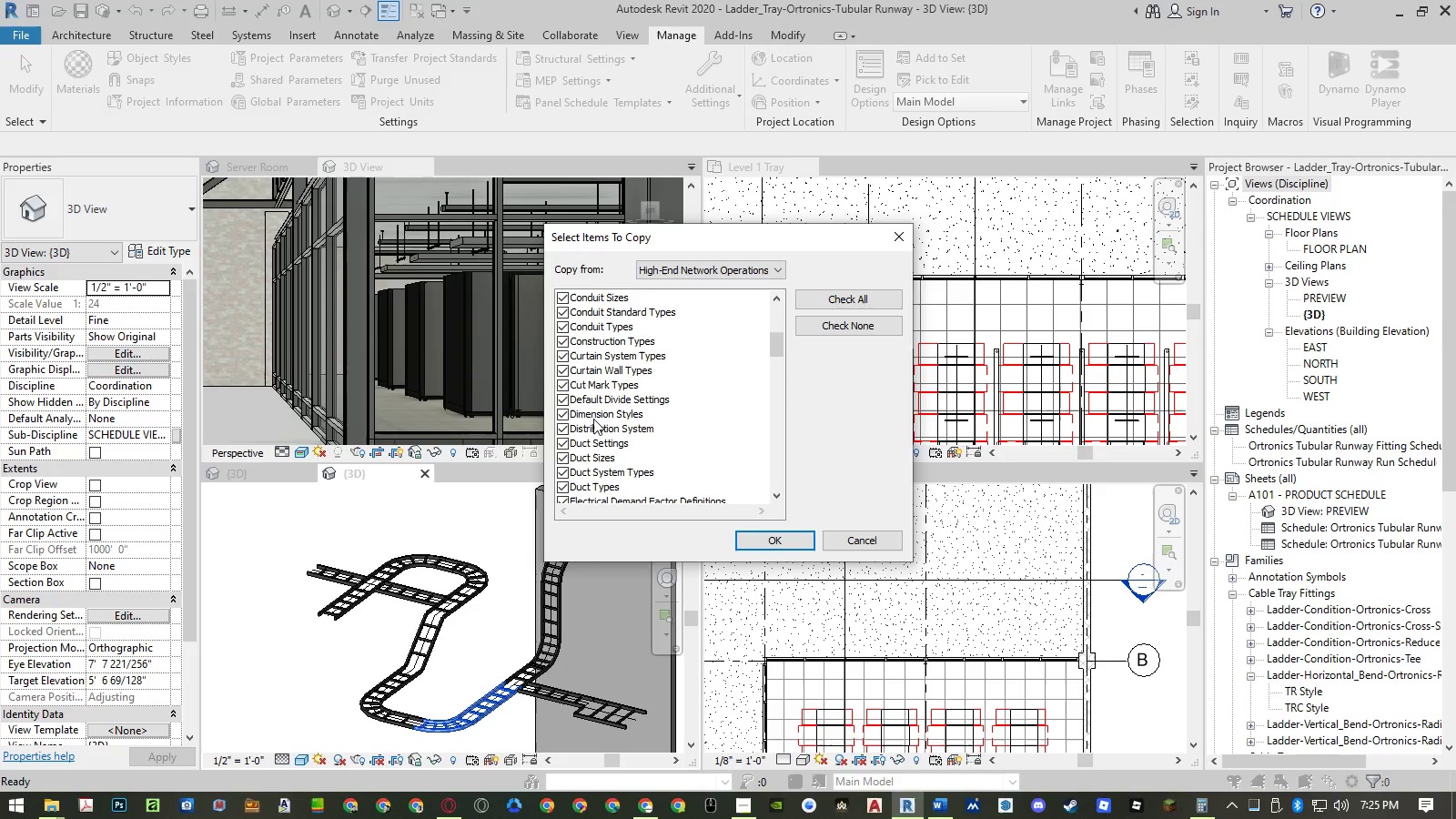 
left_click([568, 414])
 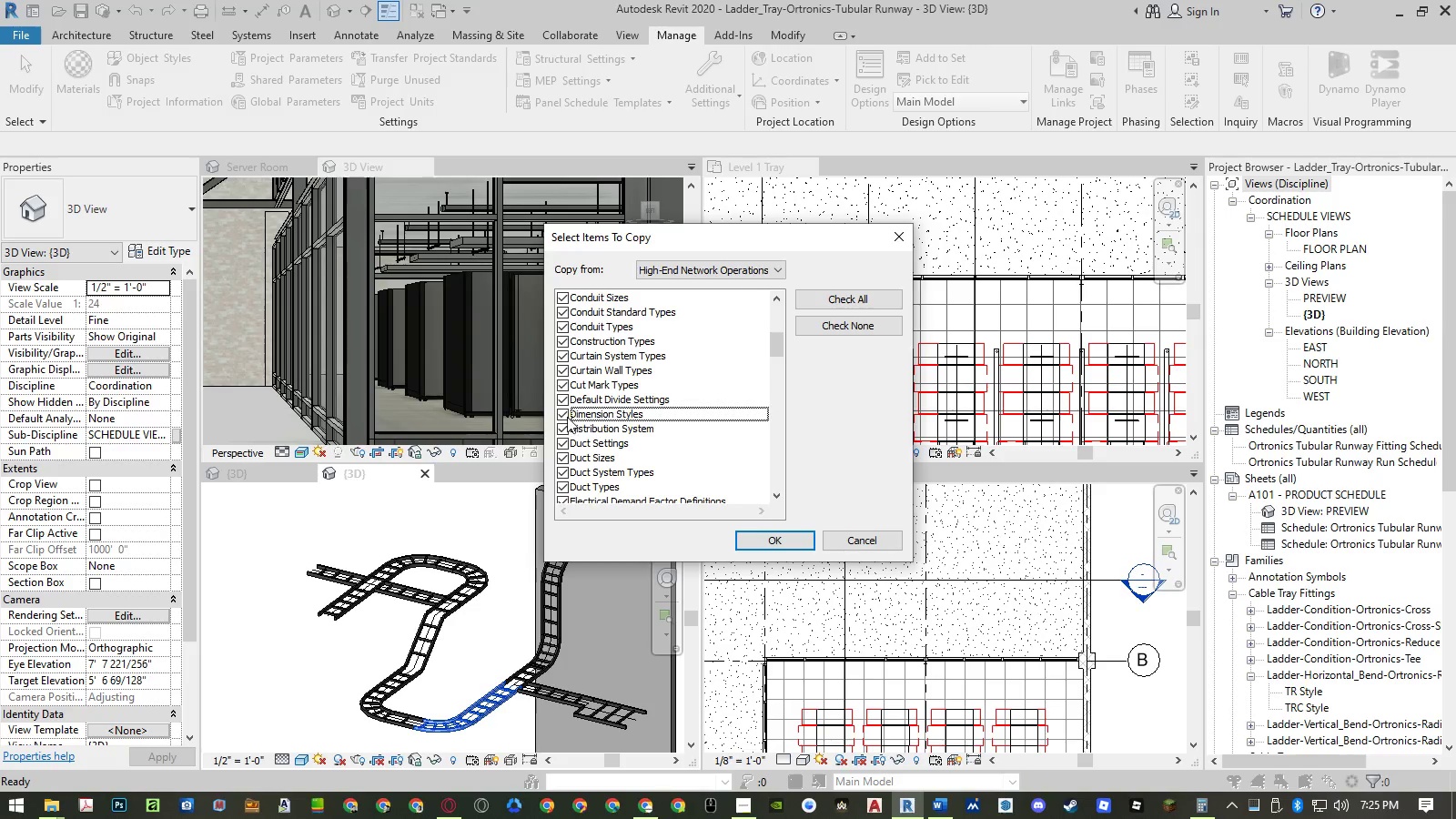 
left_click([564, 414])
 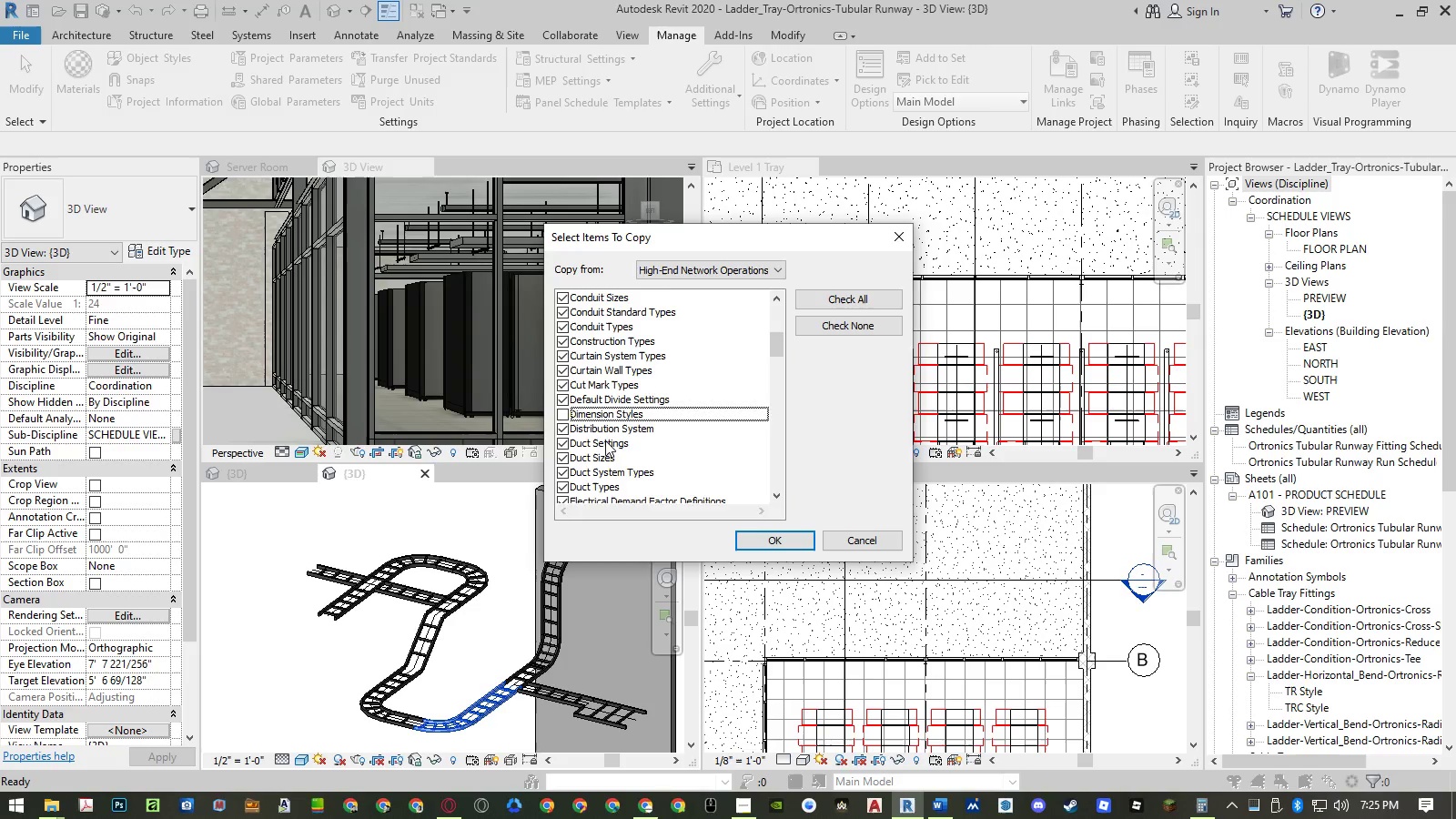 
scroll: coordinate [605, 440], scroll_direction: down, amount: 2.0
 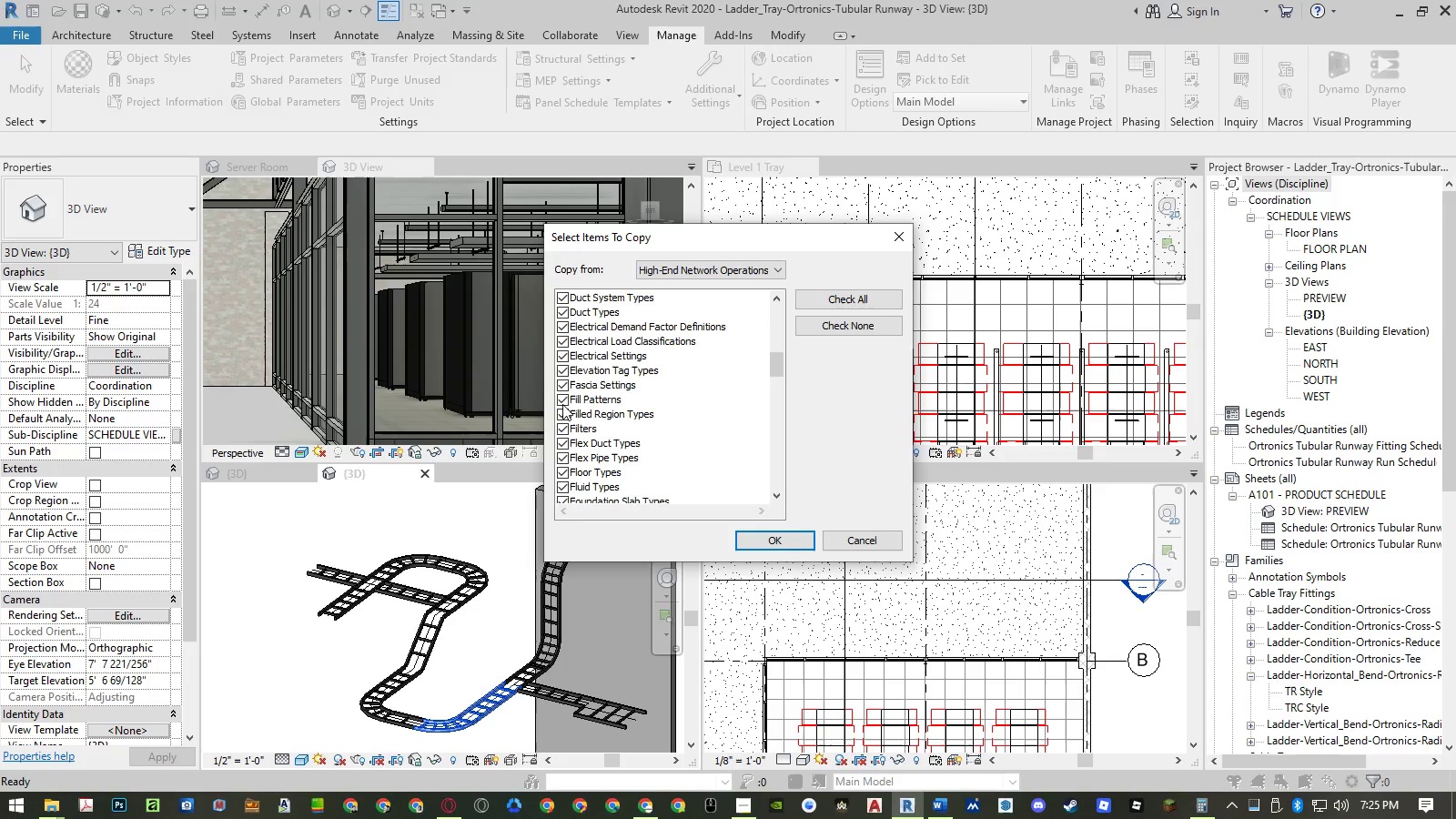 
left_click([561, 401])
 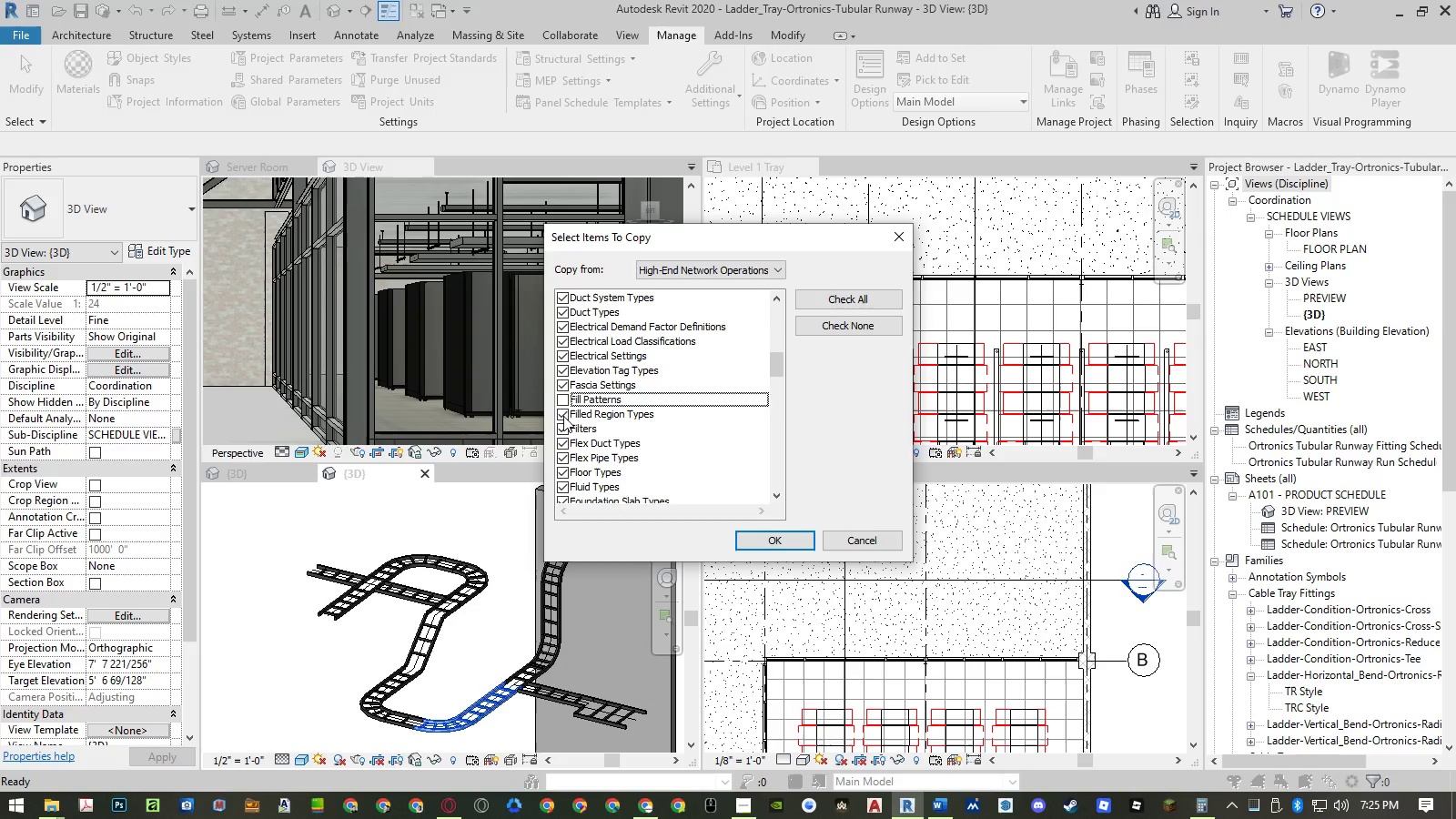 
left_click([563, 416])
 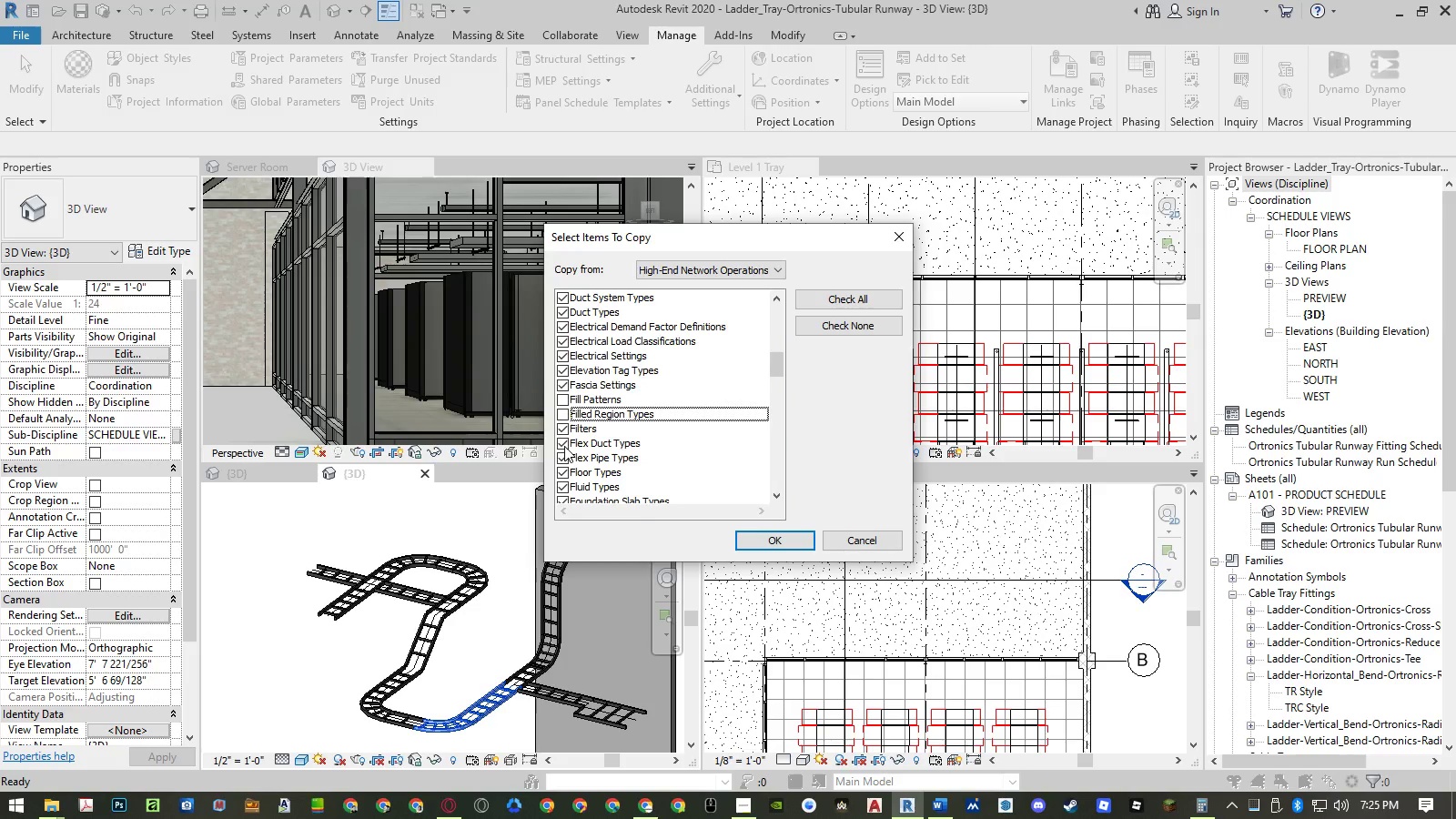 
scroll: coordinate [588, 431], scroll_direction: down, amount: 3.0
 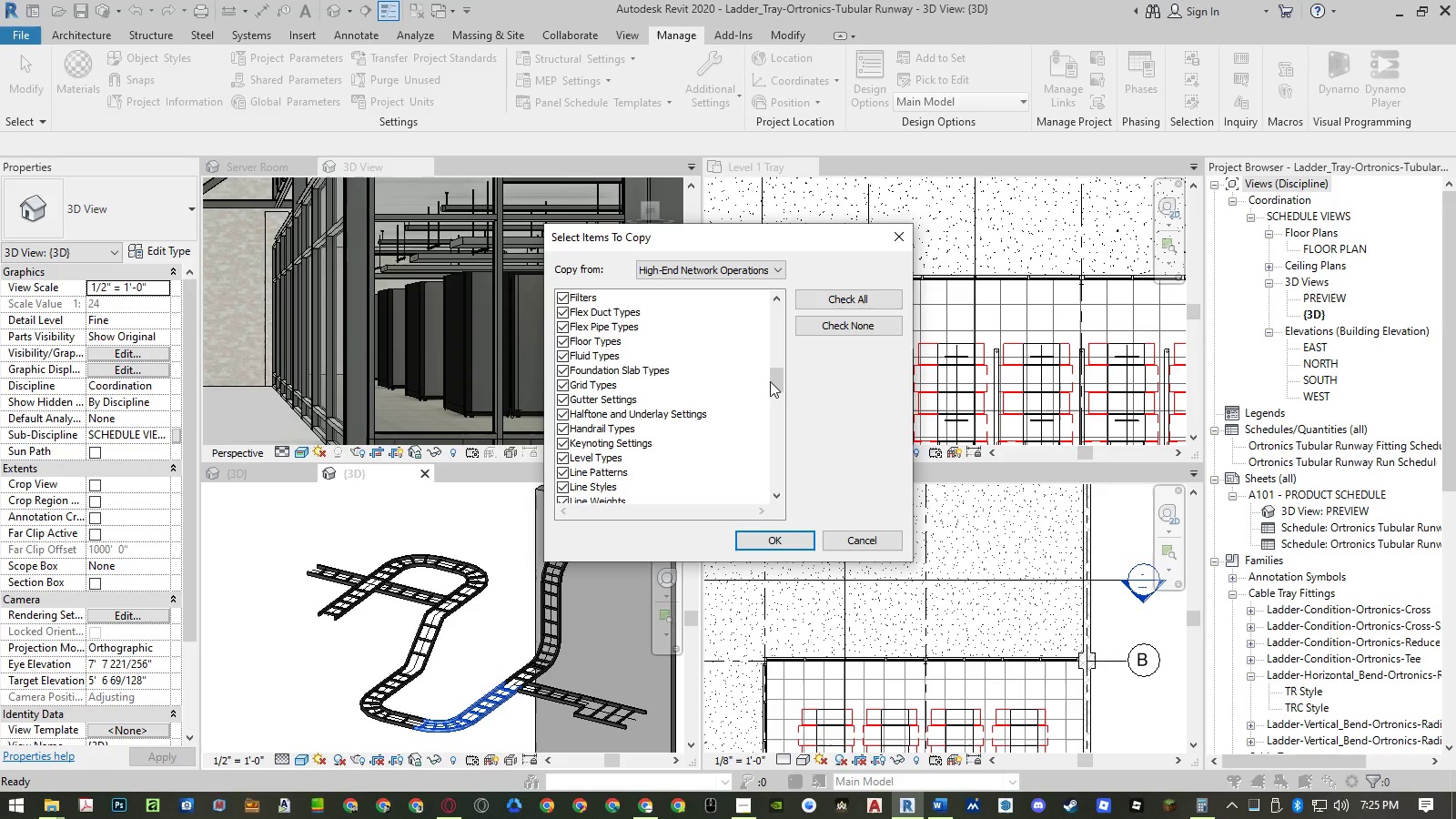 
left_click([833, 320])
 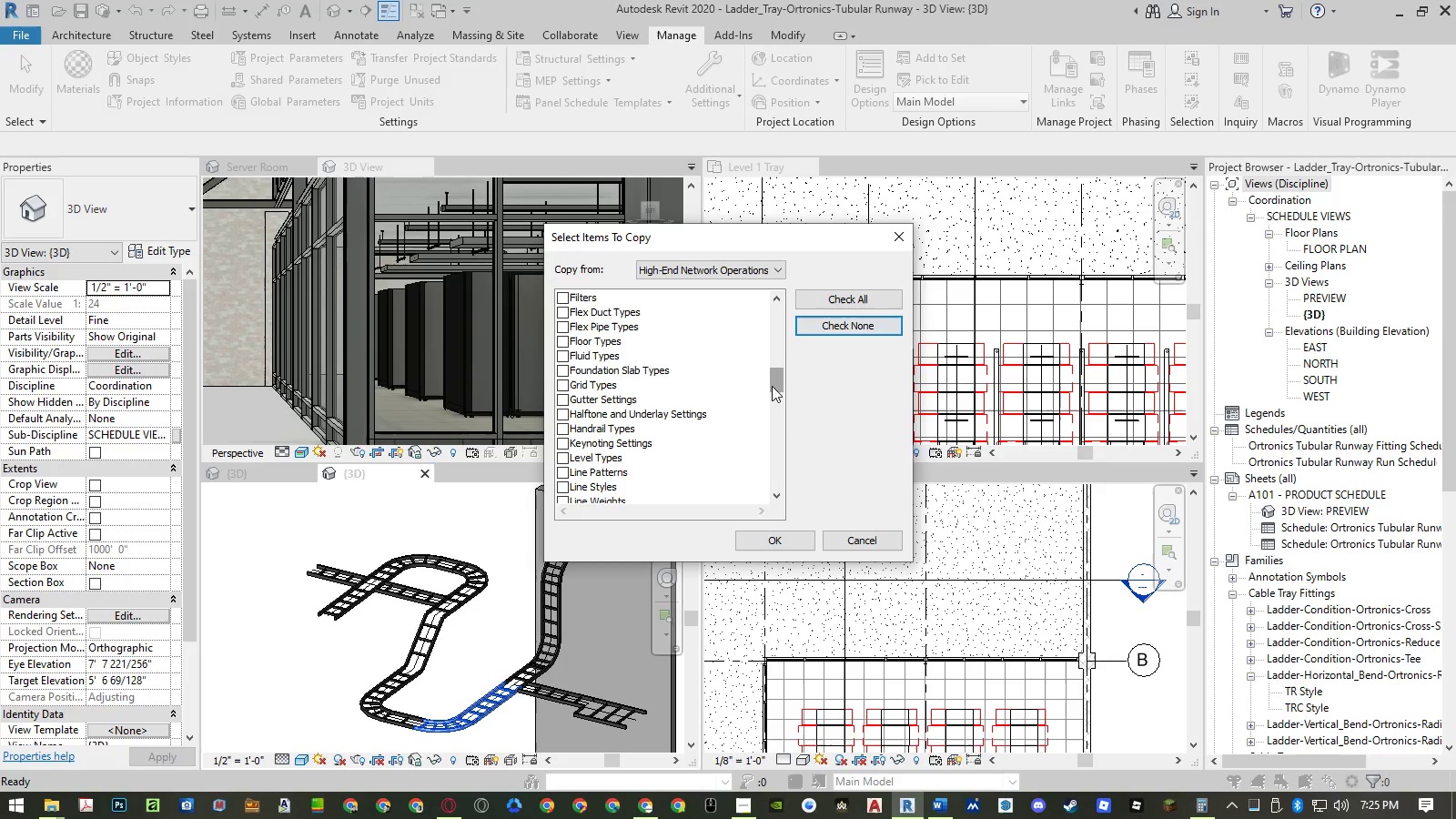 
left_click_drag(start_coordinate=[773, 386], to_coordinate=[780, 246])
 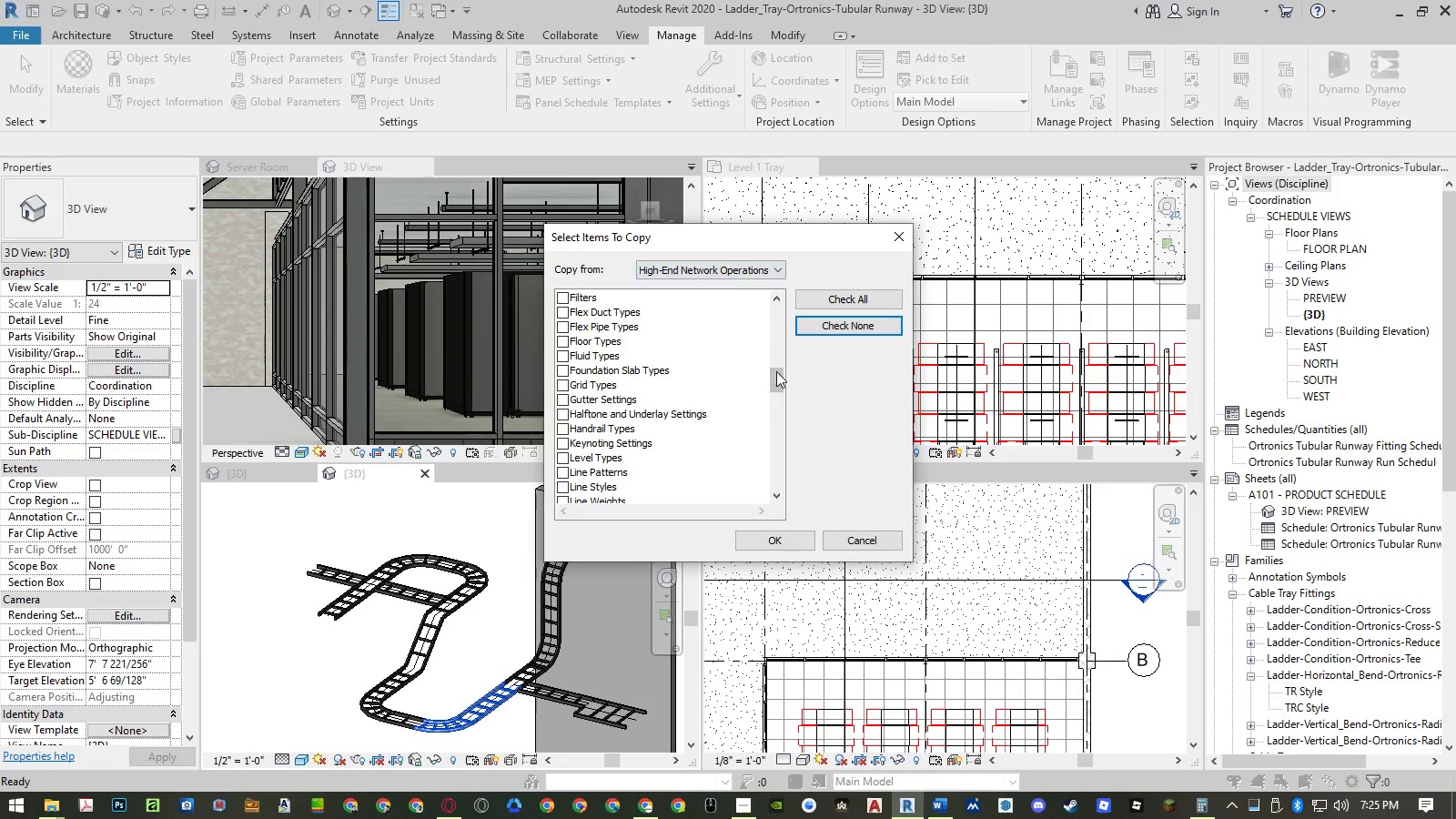 
left_click_drag(start_coordinate=[777, 379], to_coordinate=[781, 289])
 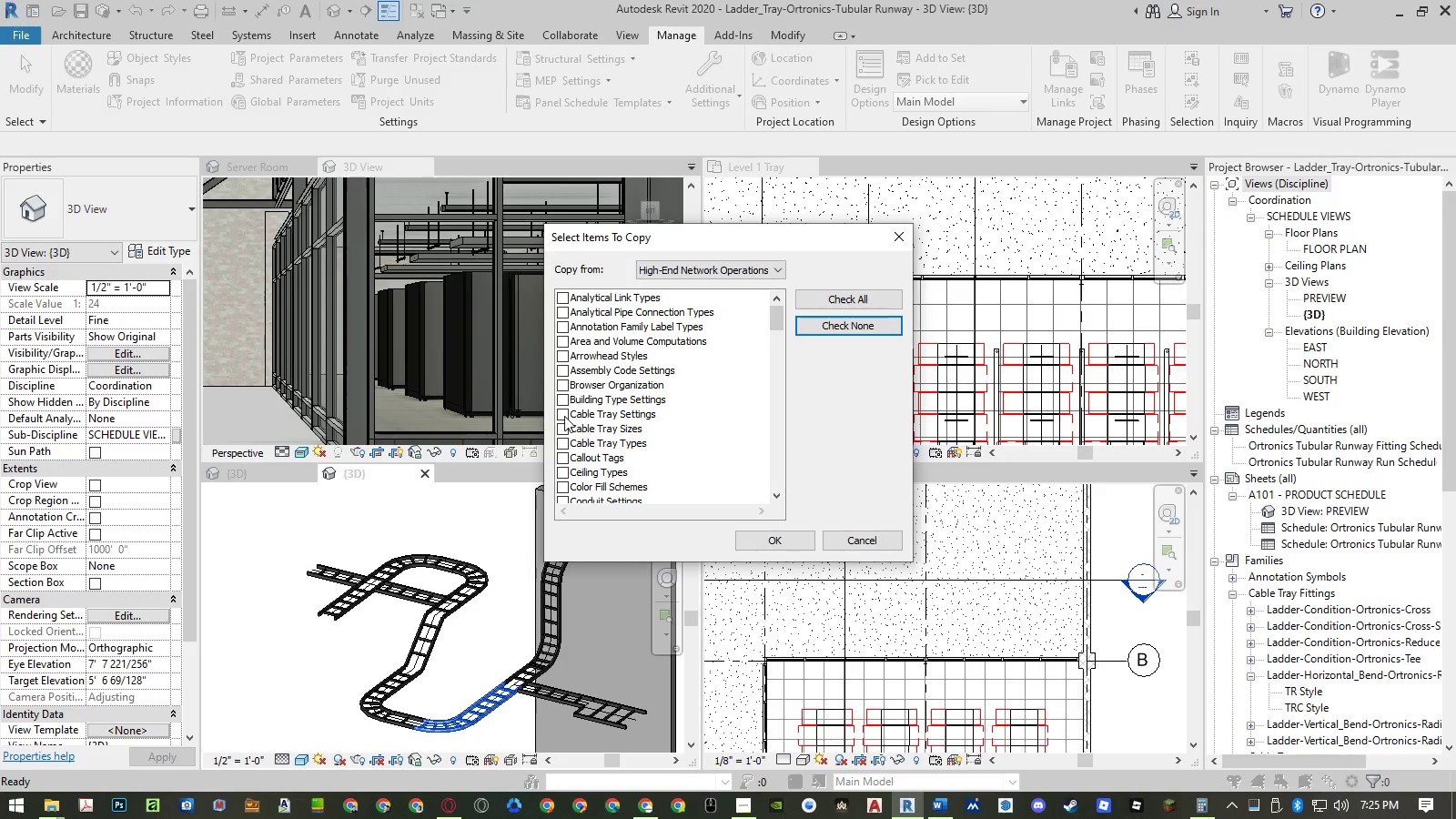 
left_click([561, 410])
 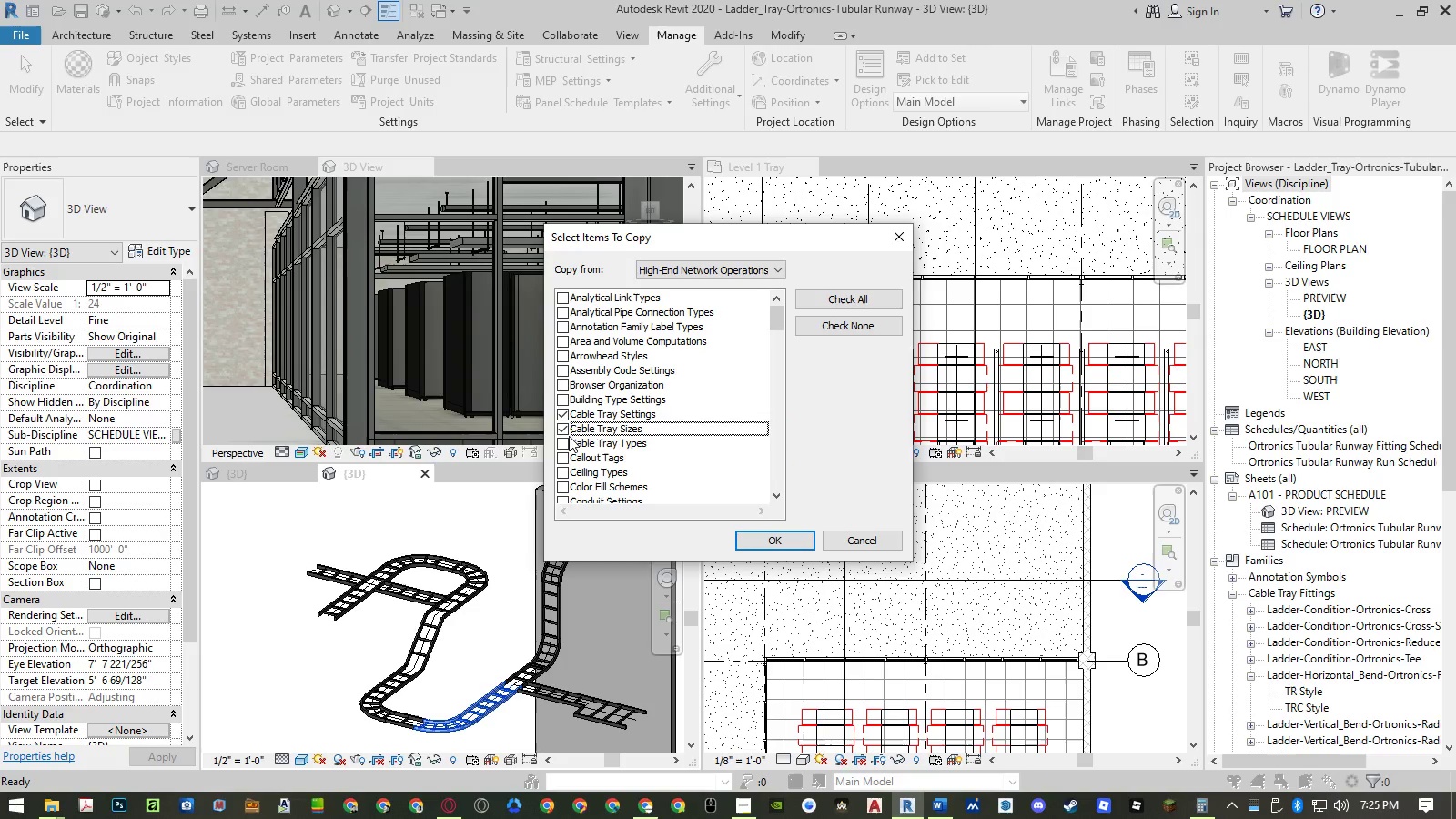 
triple_click([561, 440])
 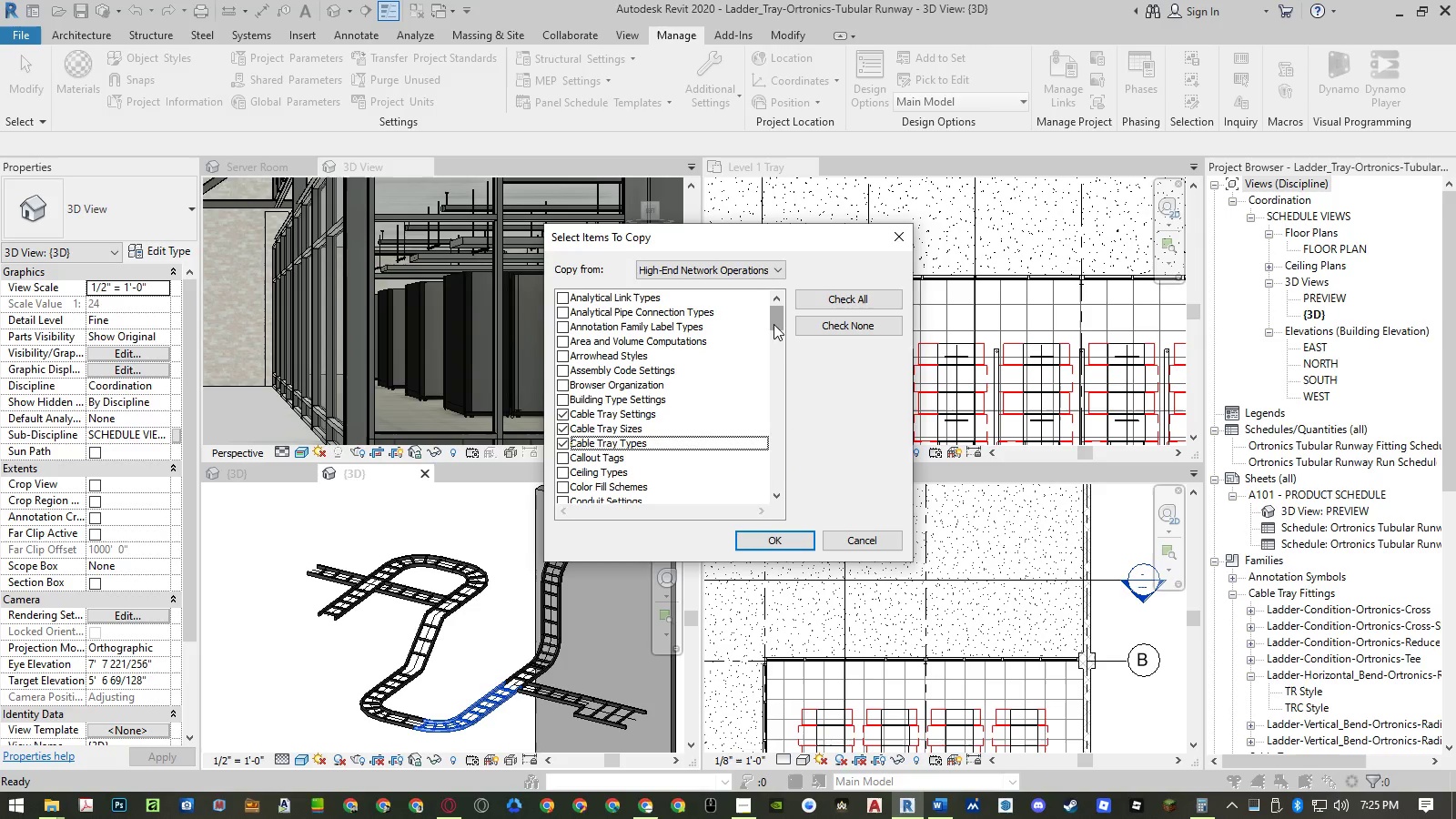 
left_click_drag(start_coordinate=[778, 323], to_coordinate=[772, 409])
 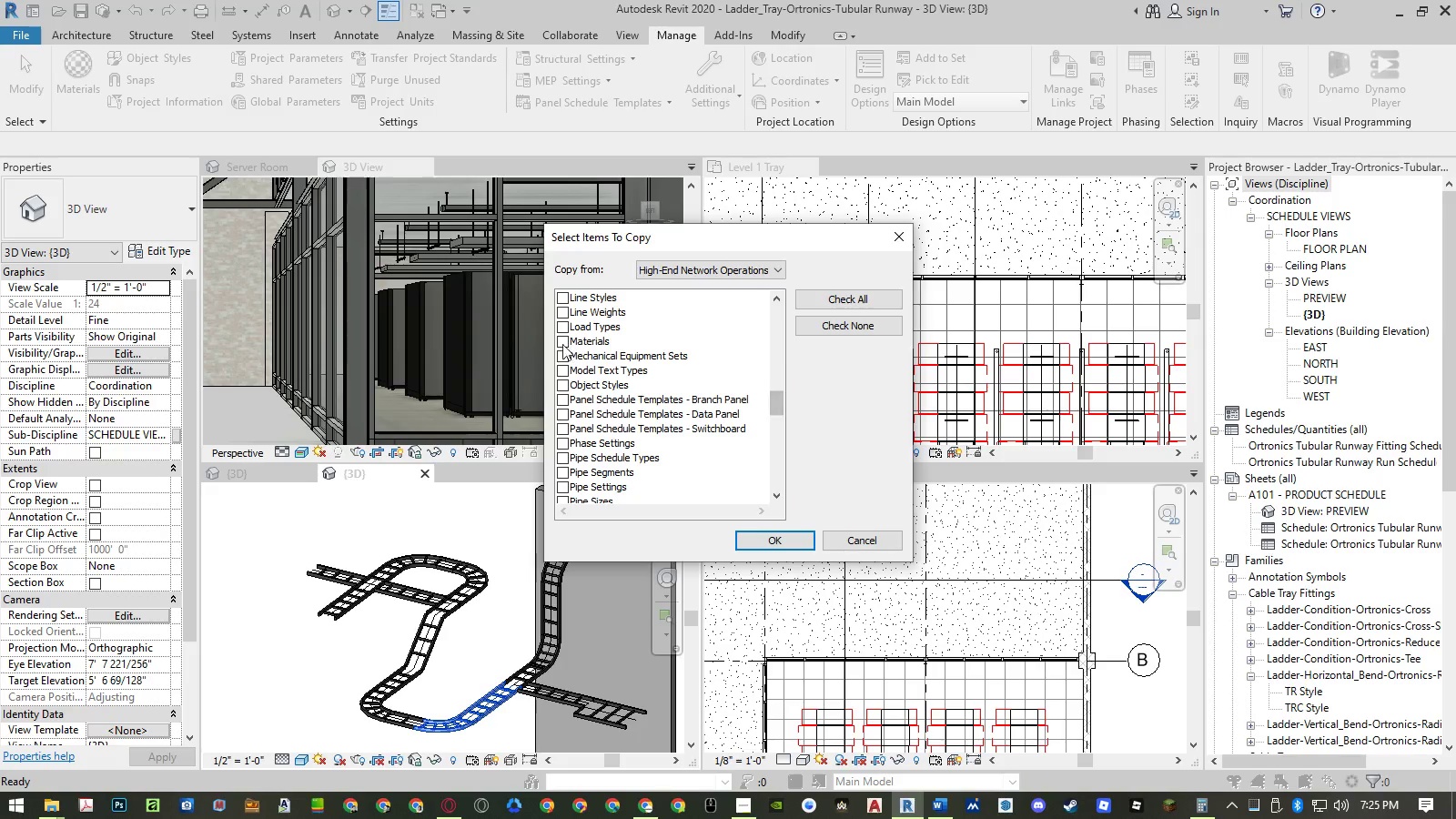 
left_click([556, 341])
 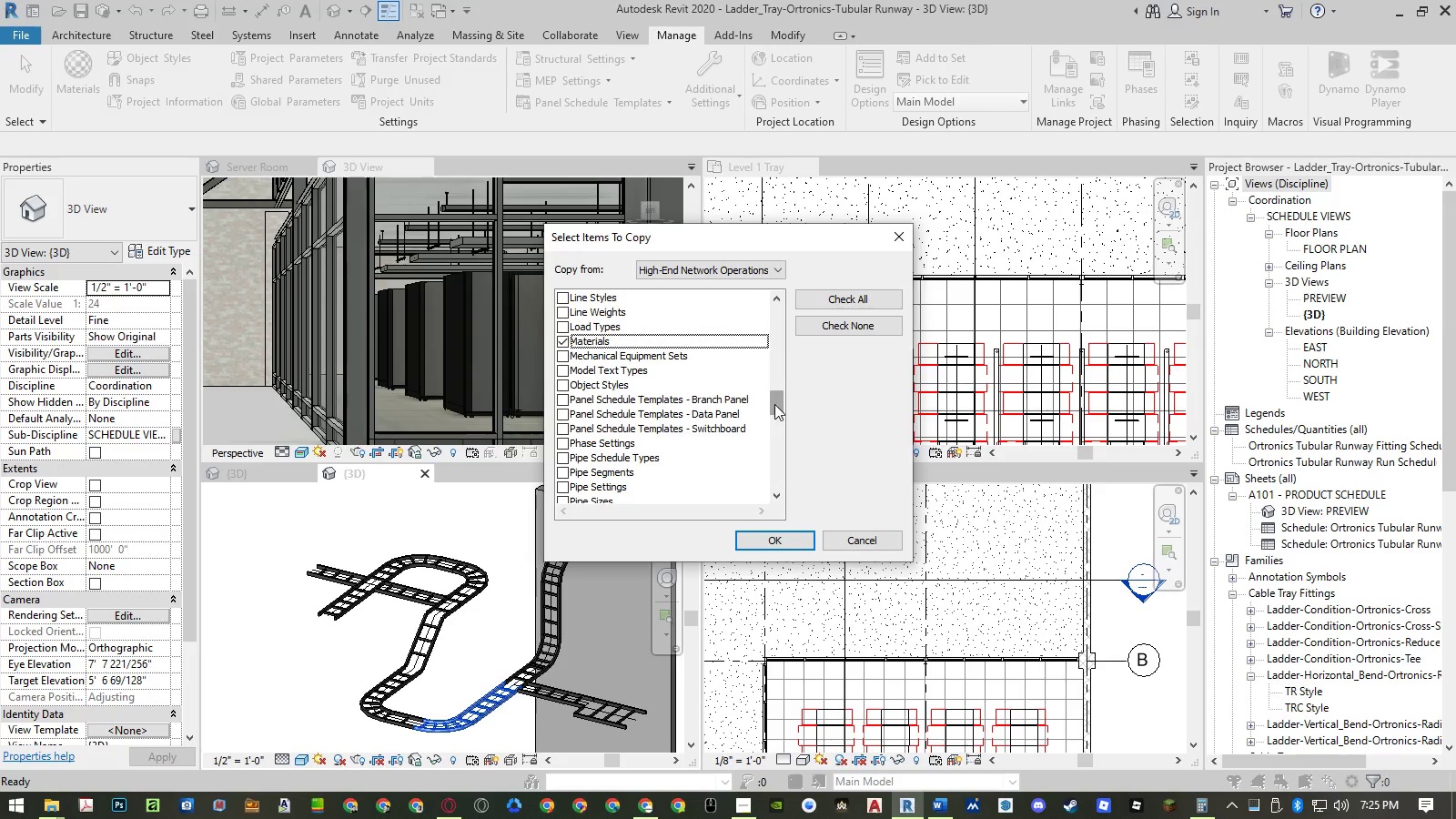 
left_click_drag(start_coordinate=[774, 404], to_coordinate=[775, 397])
 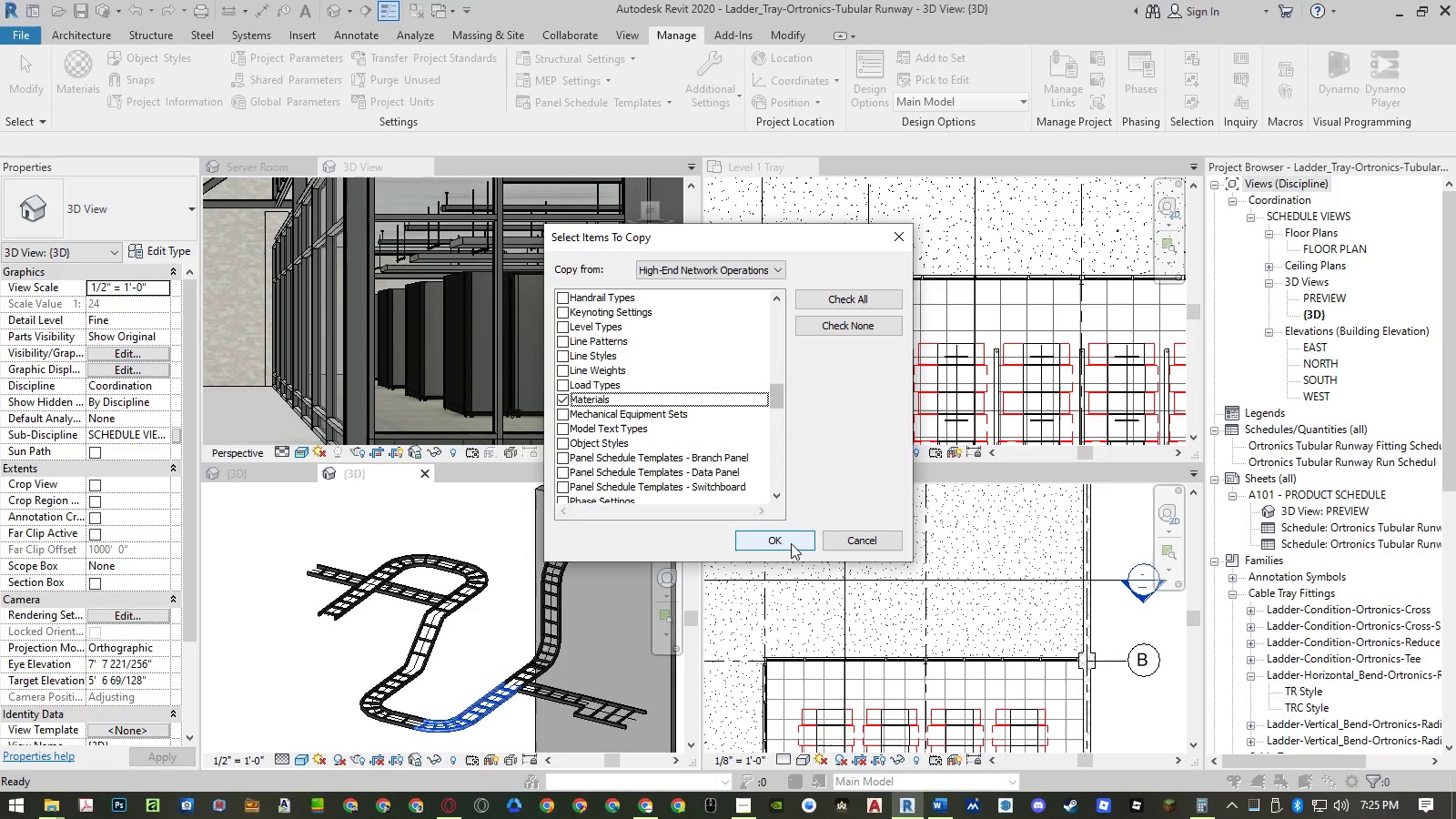 
left_click([791, 543])
 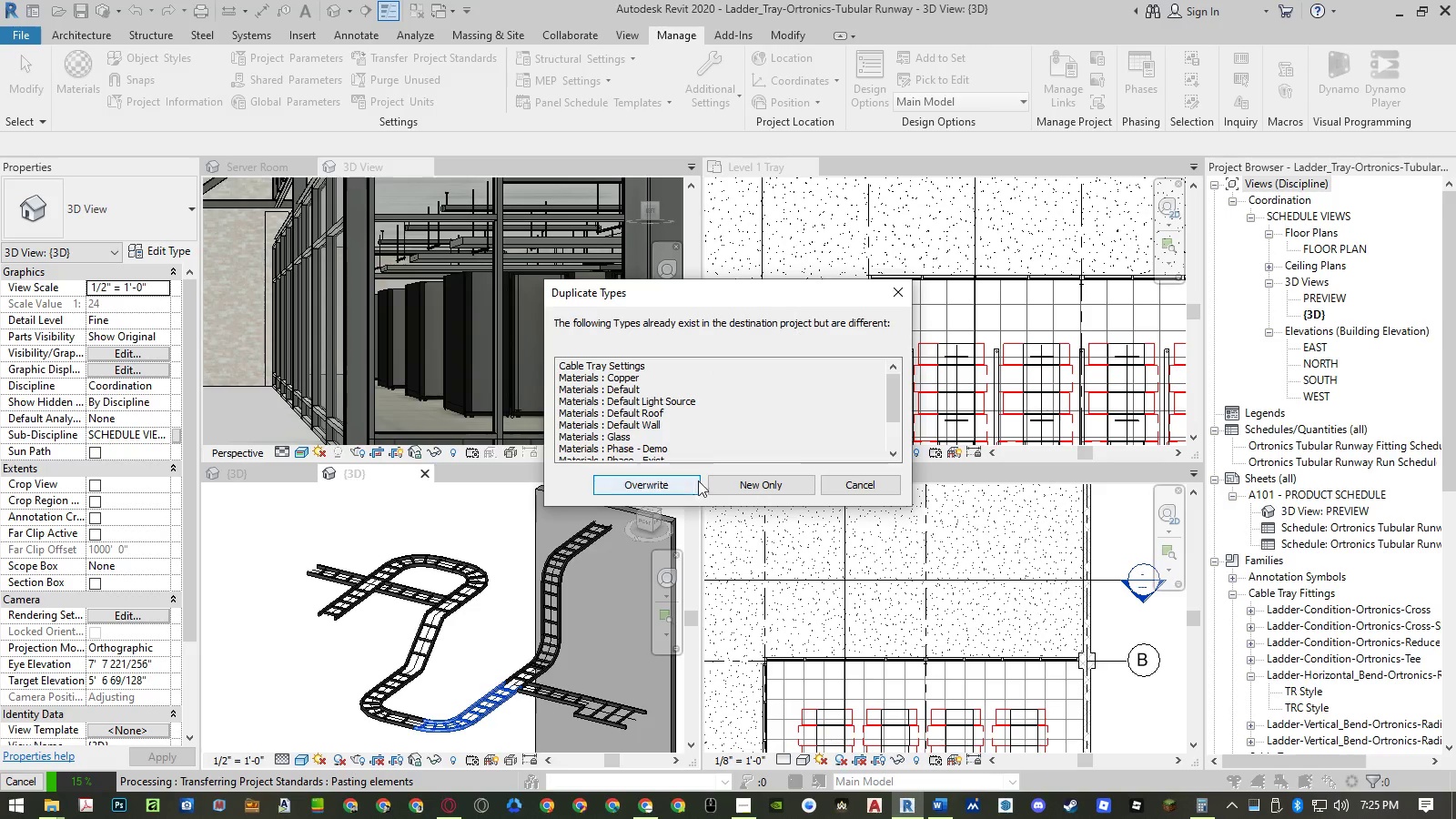 
scroll: coordinate [662, 430], scroll_direction: down, amount: 2.0
 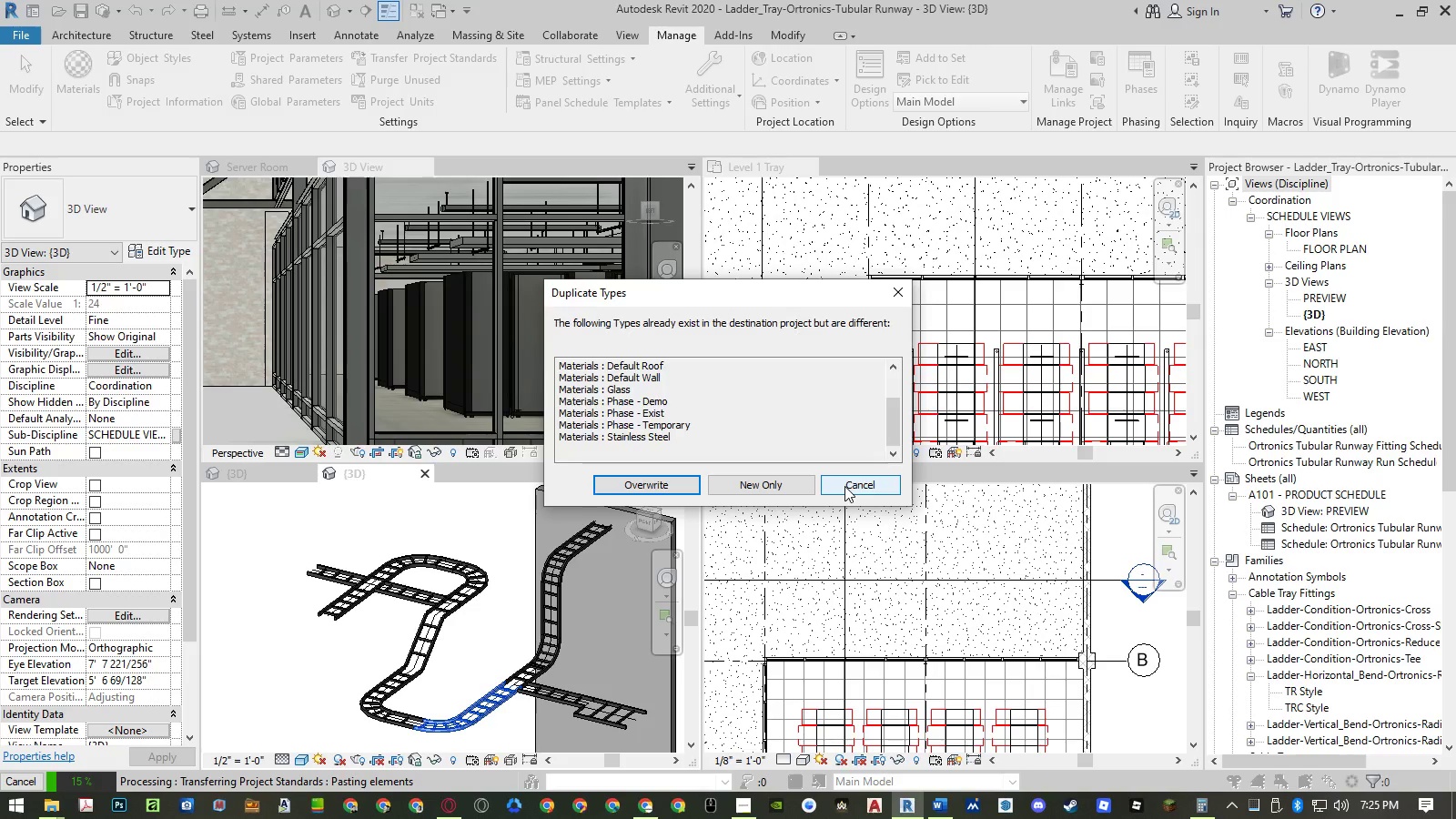 
left_click([672, 481])
 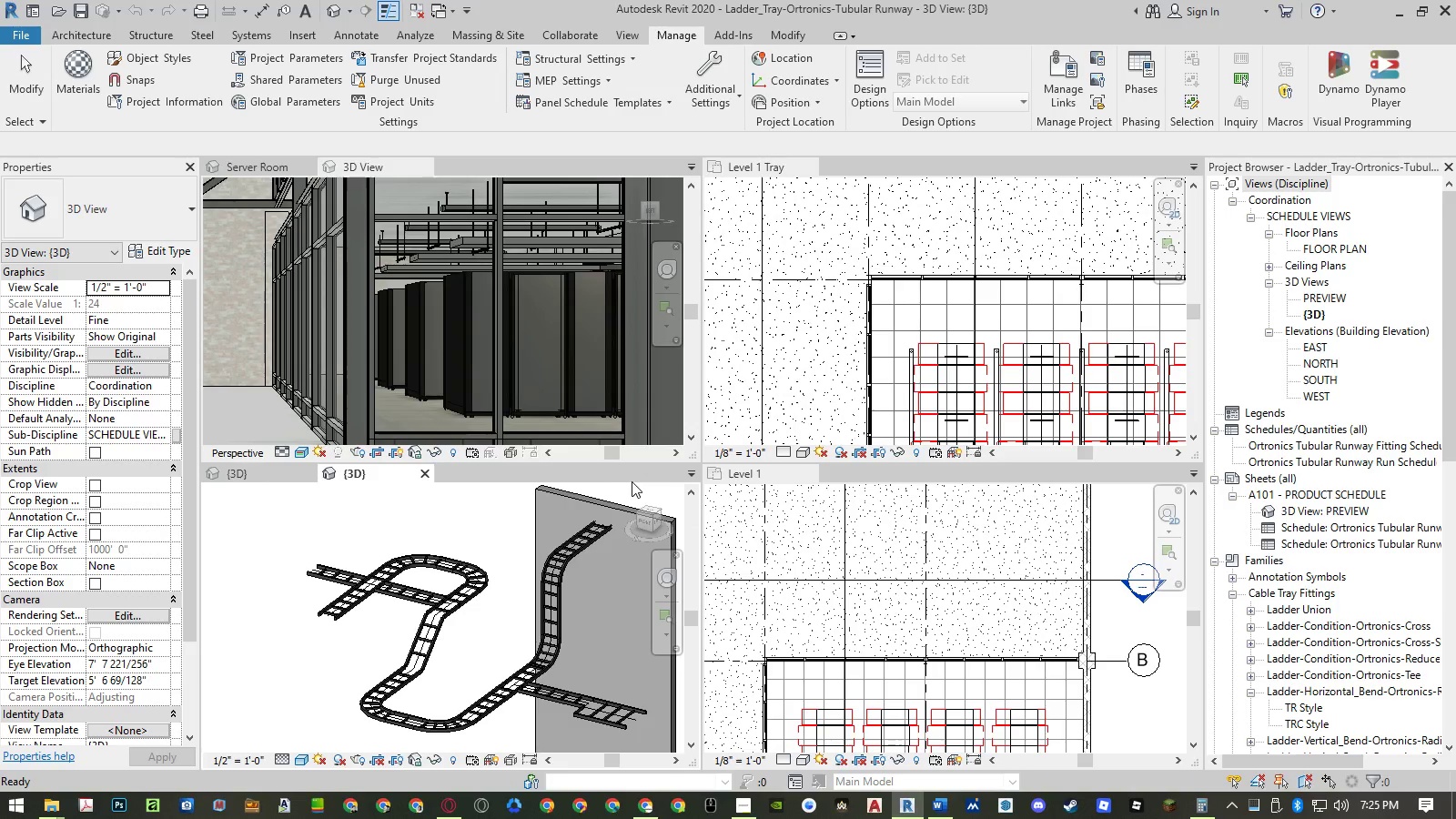 
wait(5.38)
 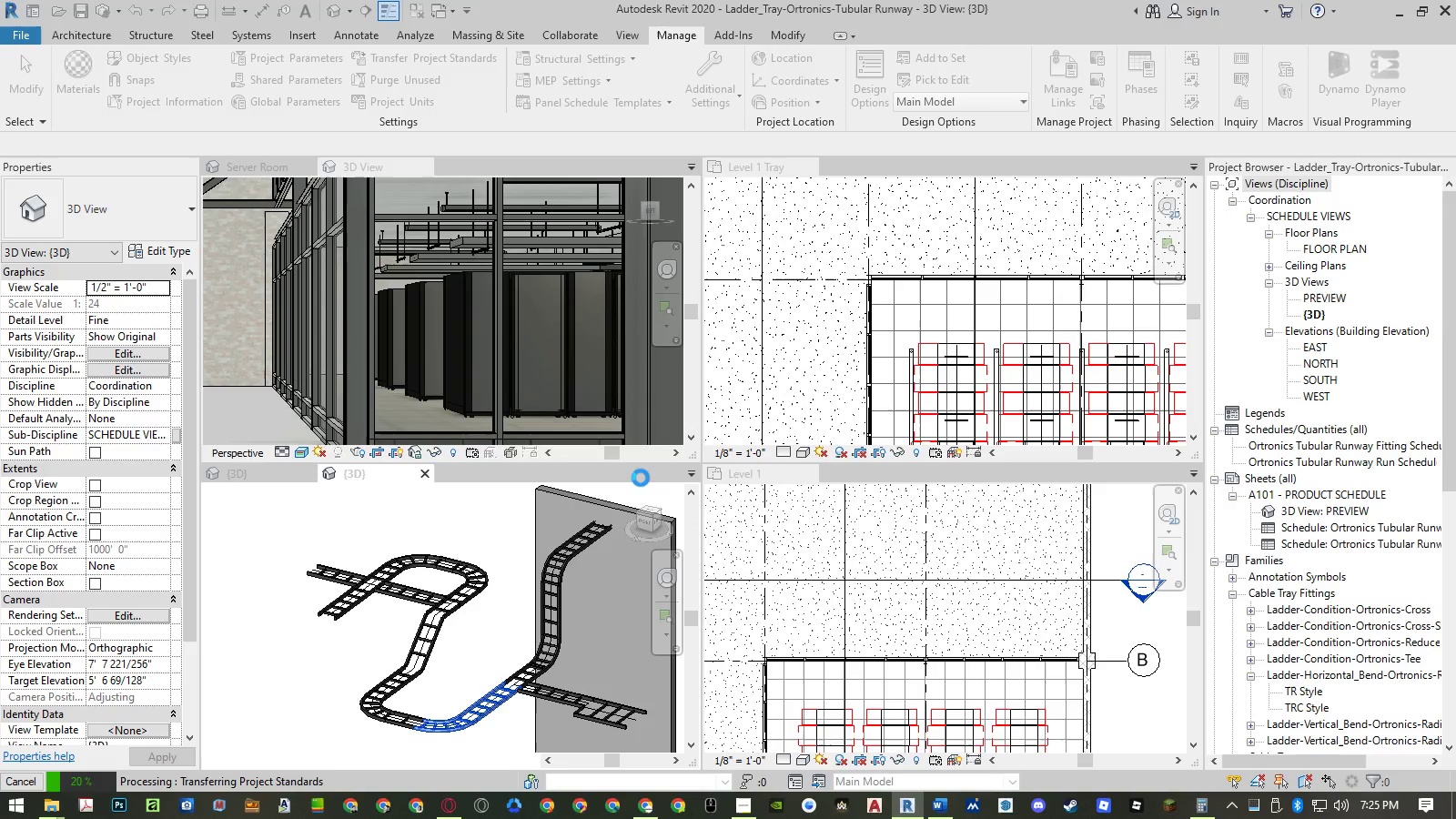 
left_click_drag(start_coordinate=[277, 476], to_coordinate=[266, 671])
 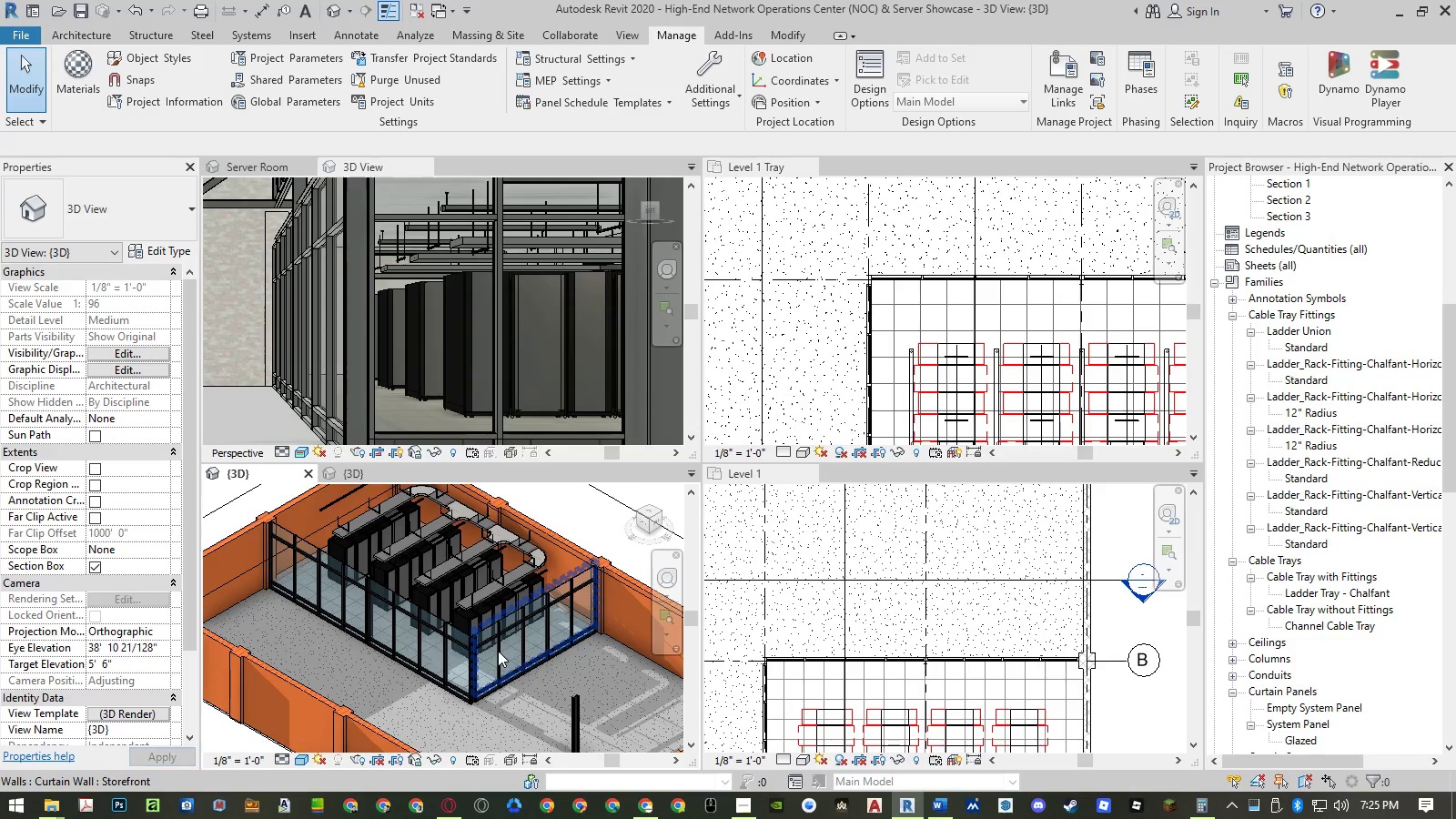 
scroll: coordinate [499, 597], scroll_direction: up, amount: 10.0
 